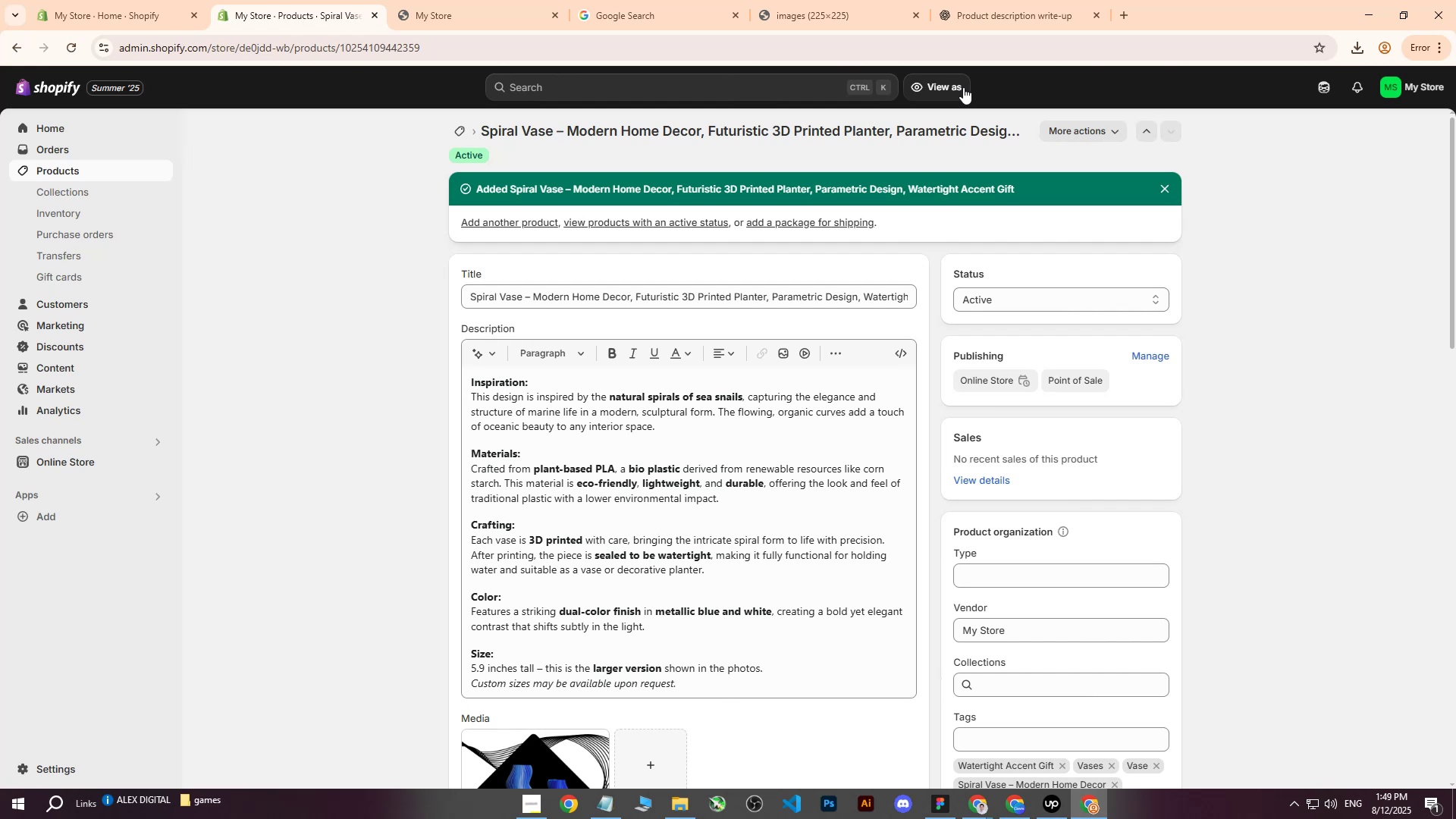 
left_click([55, 171])
 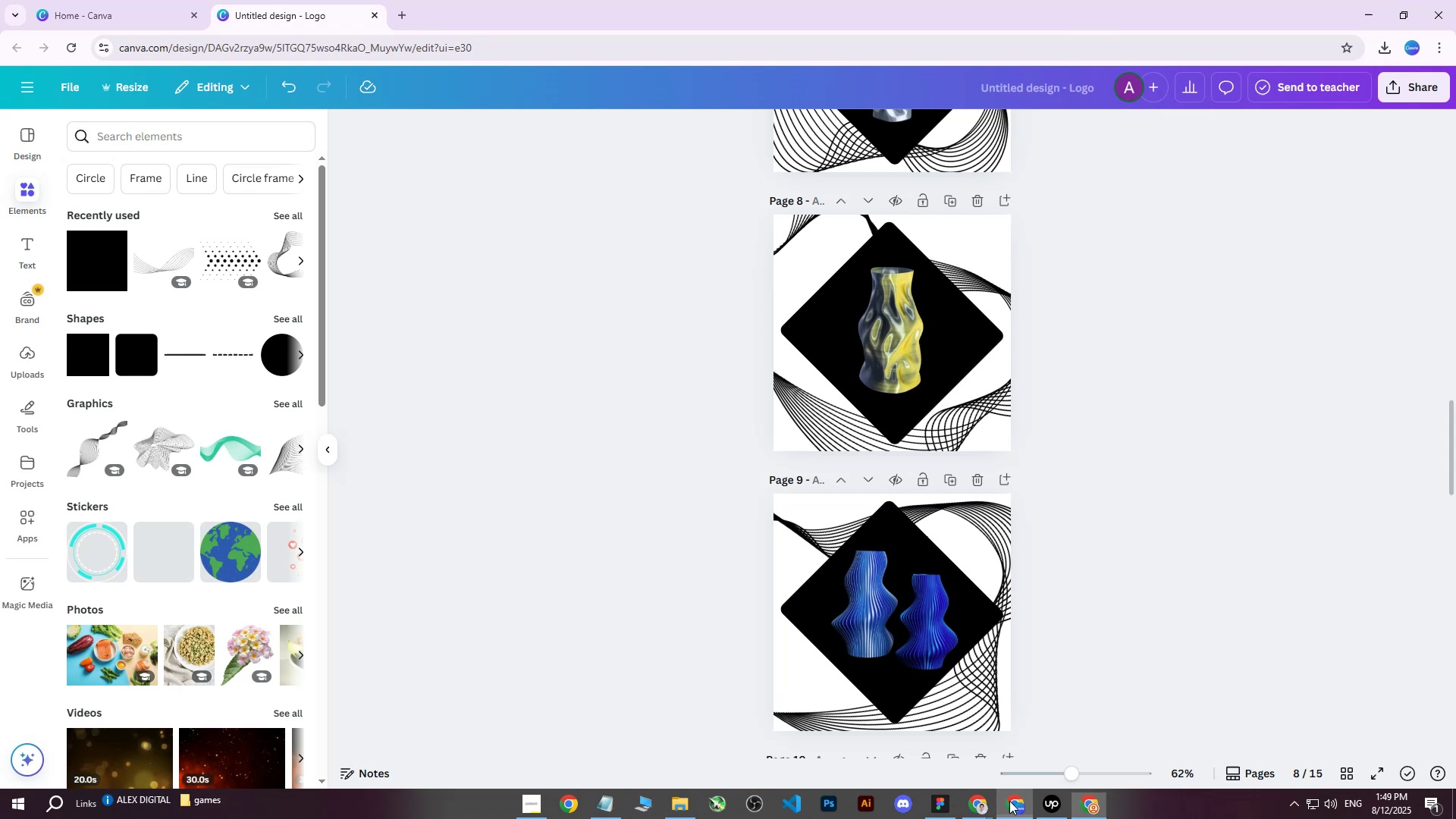 
scroll: coordinate [1085, 466], scroll_direction: down, amount: 3.0
 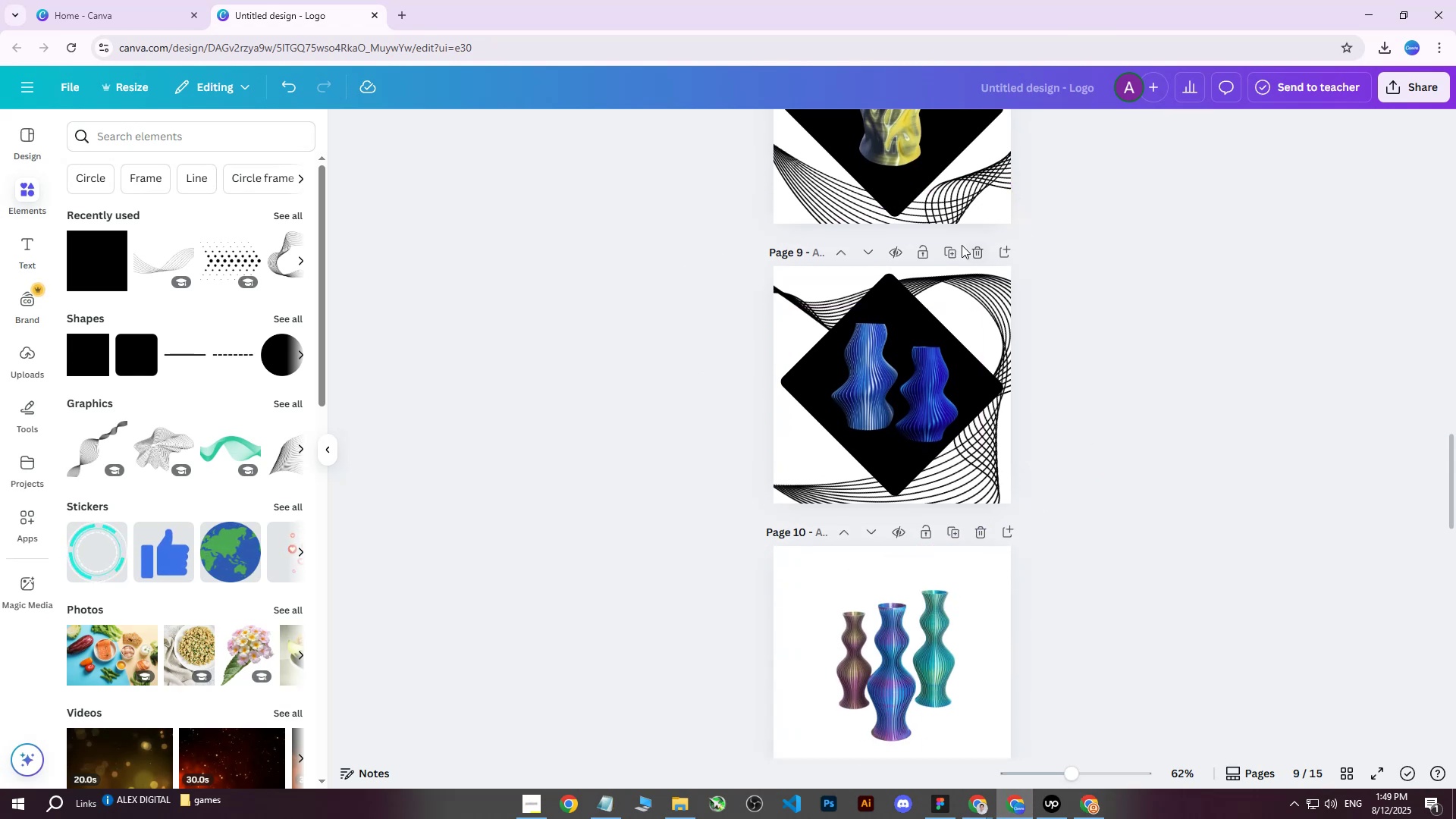 
left_click([951, 249])
 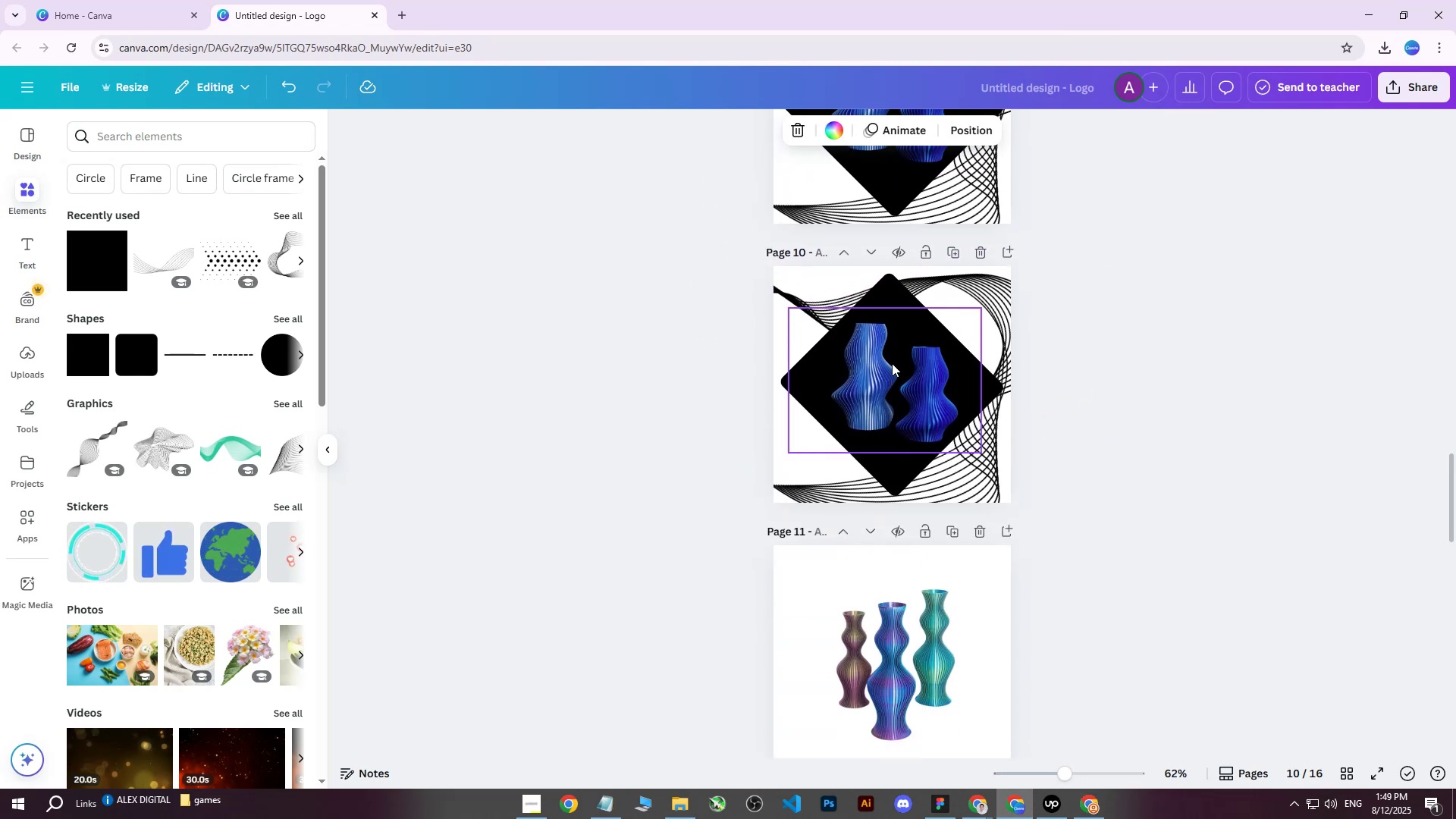 
left_click([892, 363])
 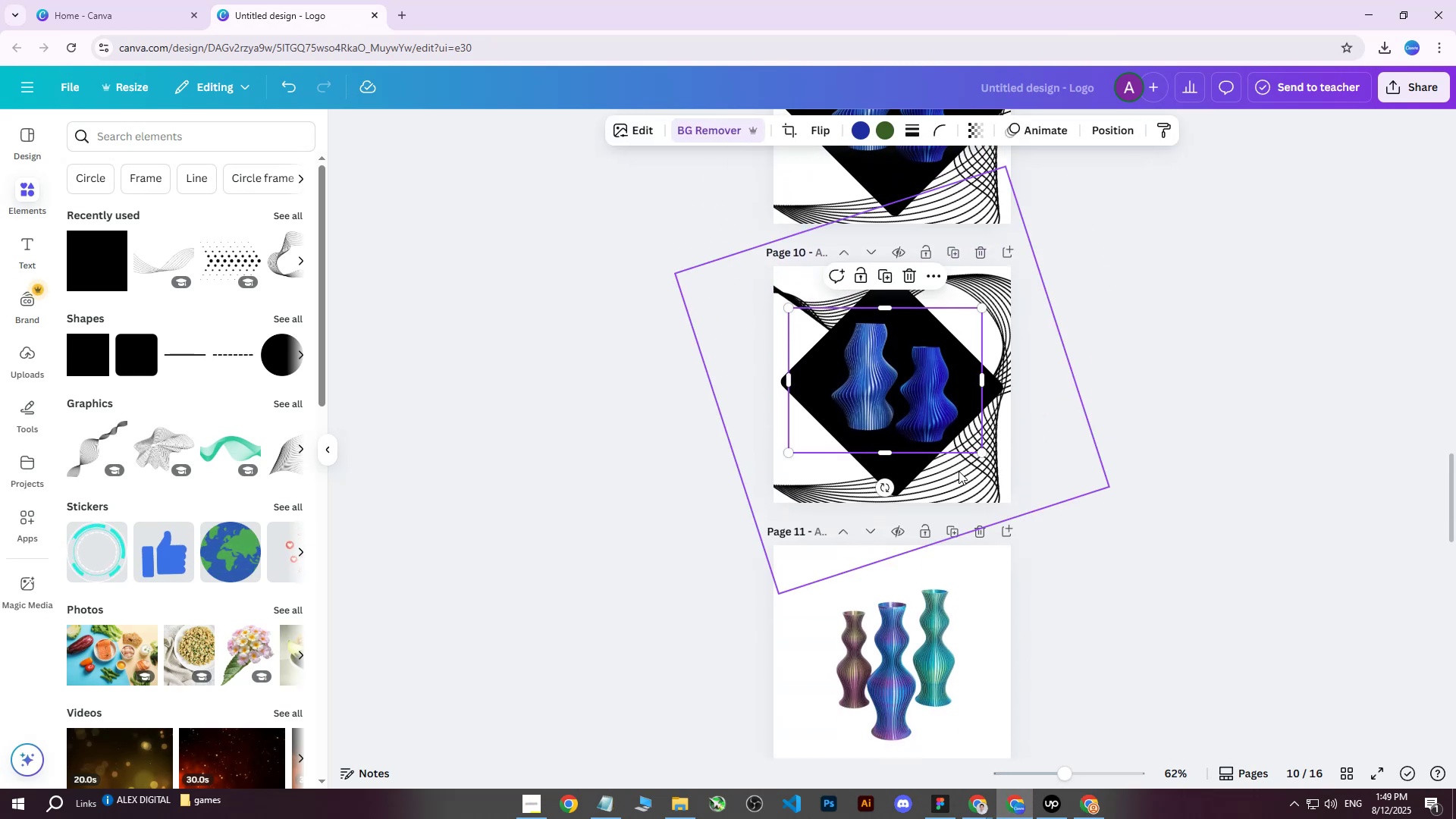 
key(Delete)
 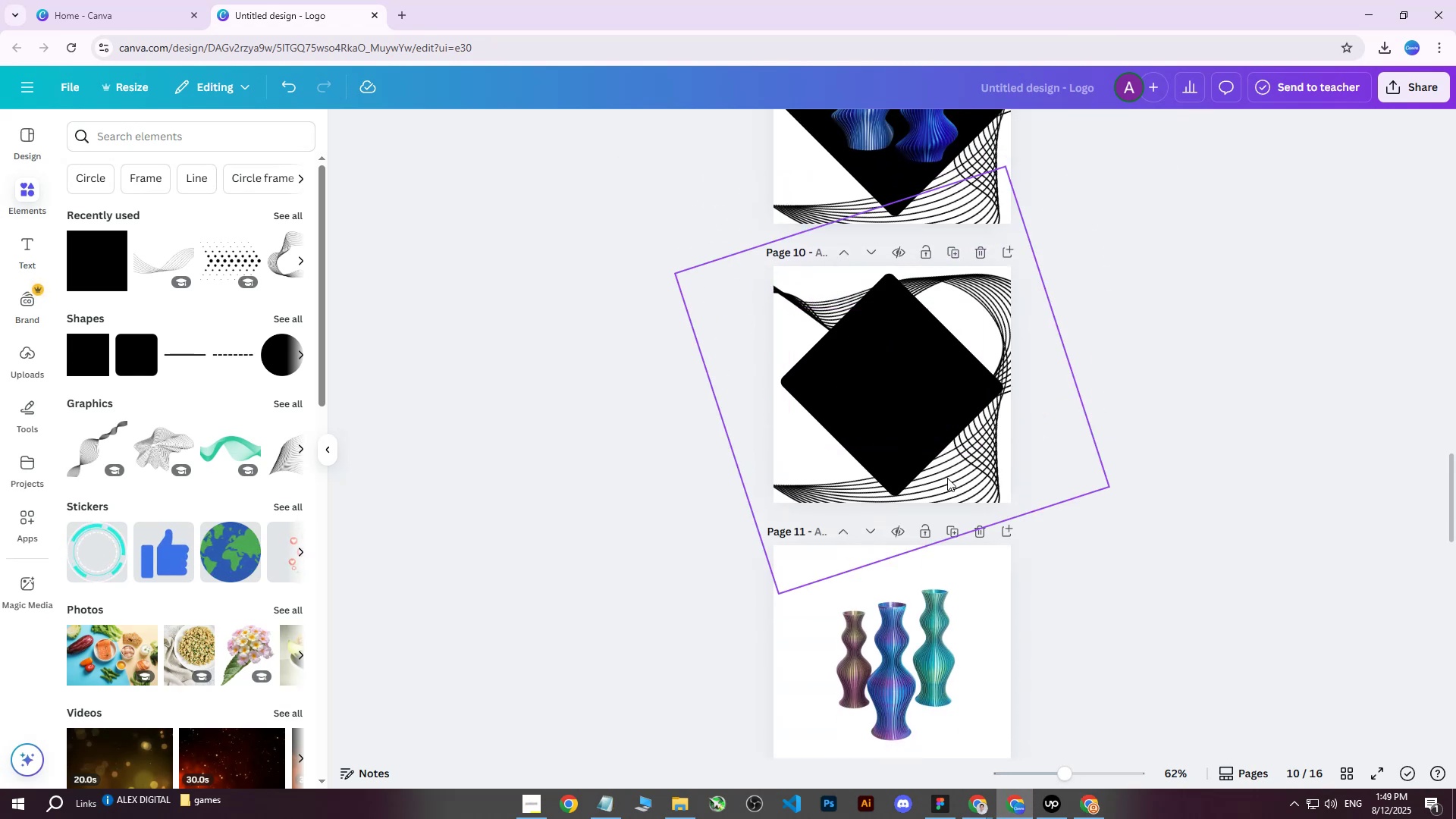 
scroll: coordinate [878, 516], scroll_direction: down, amount: 13.0
 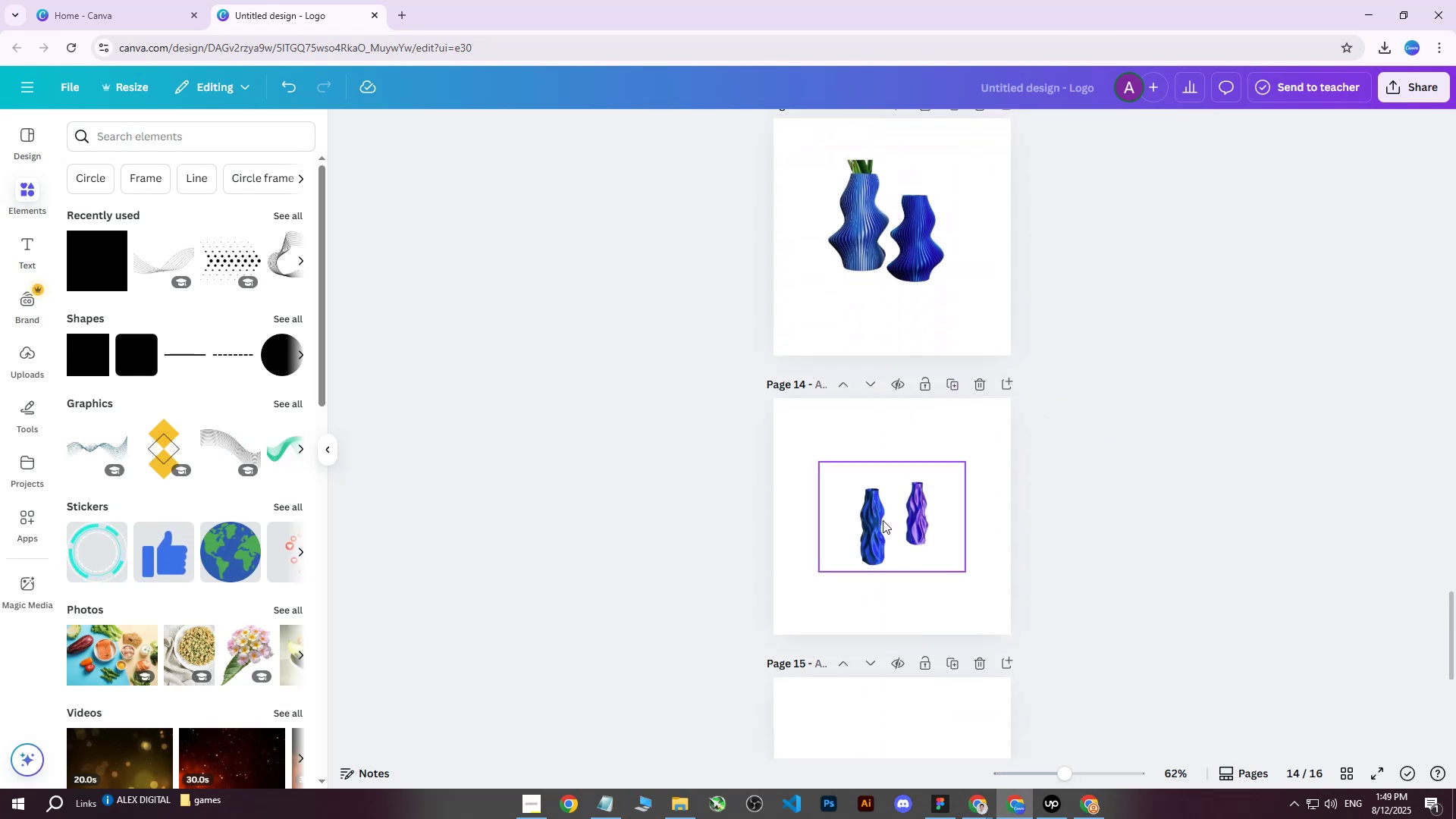 
left_click([884, 519])
 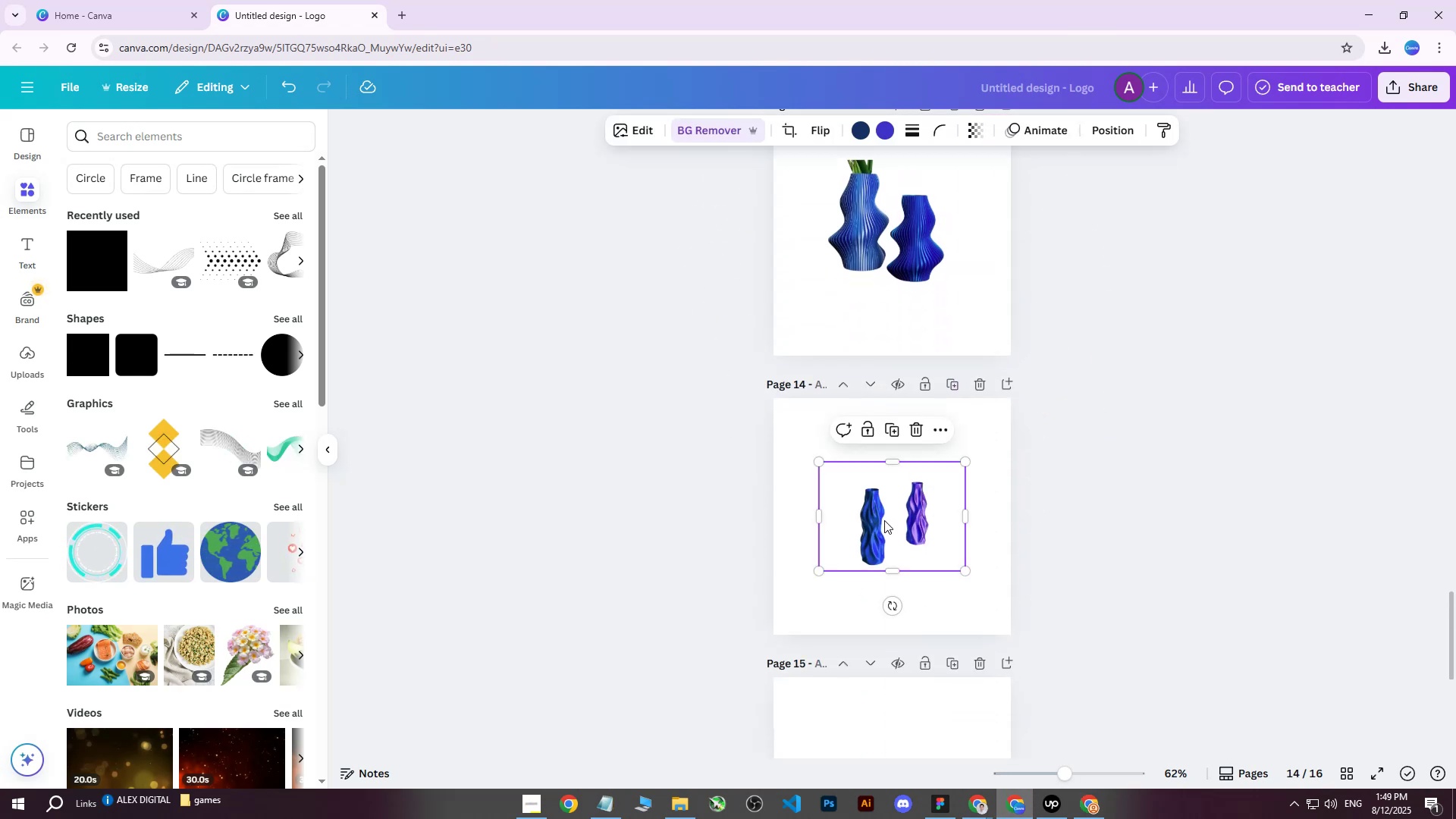 
key(Control+ControlLeft)
 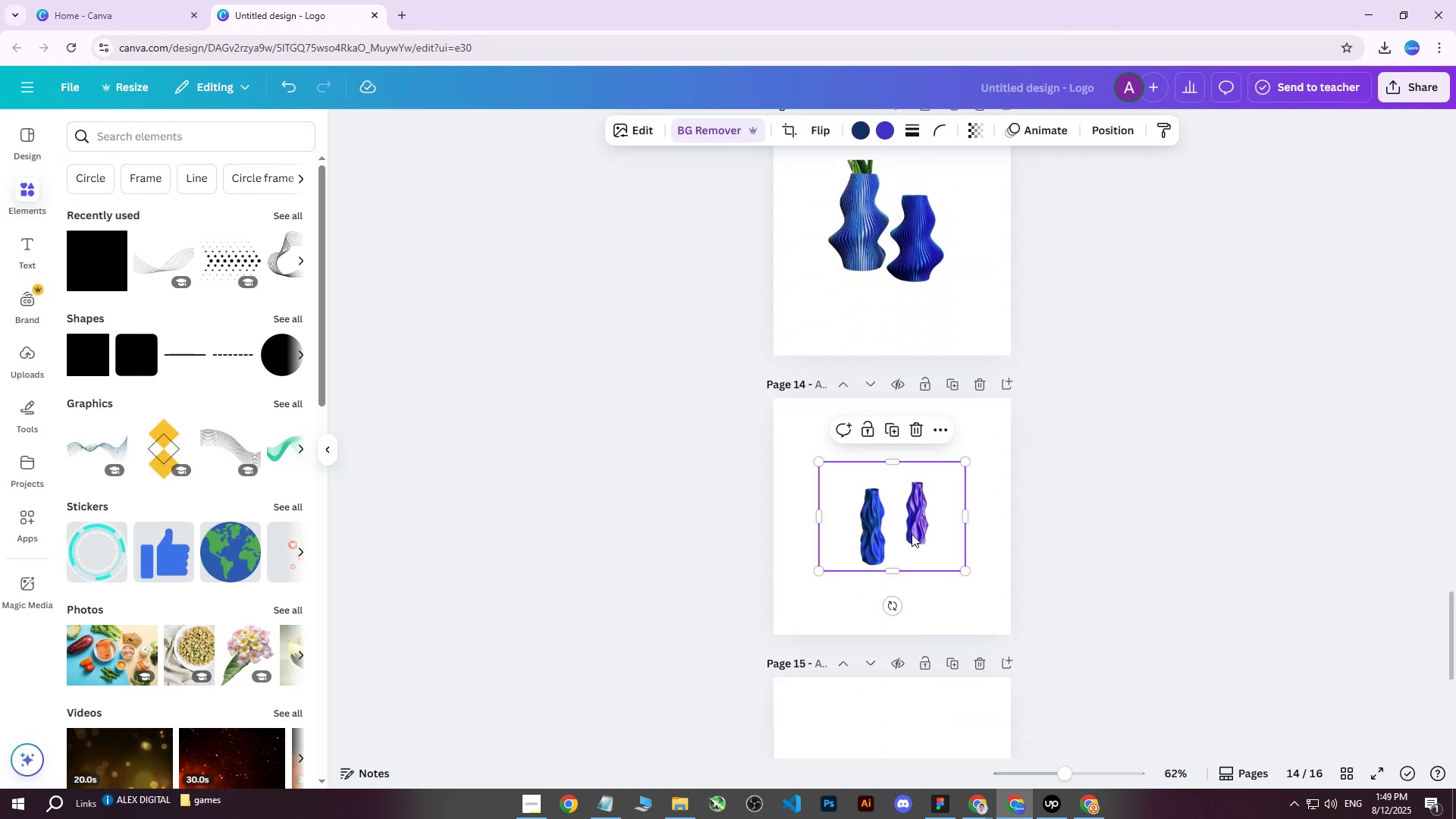 
key(Control+D)
 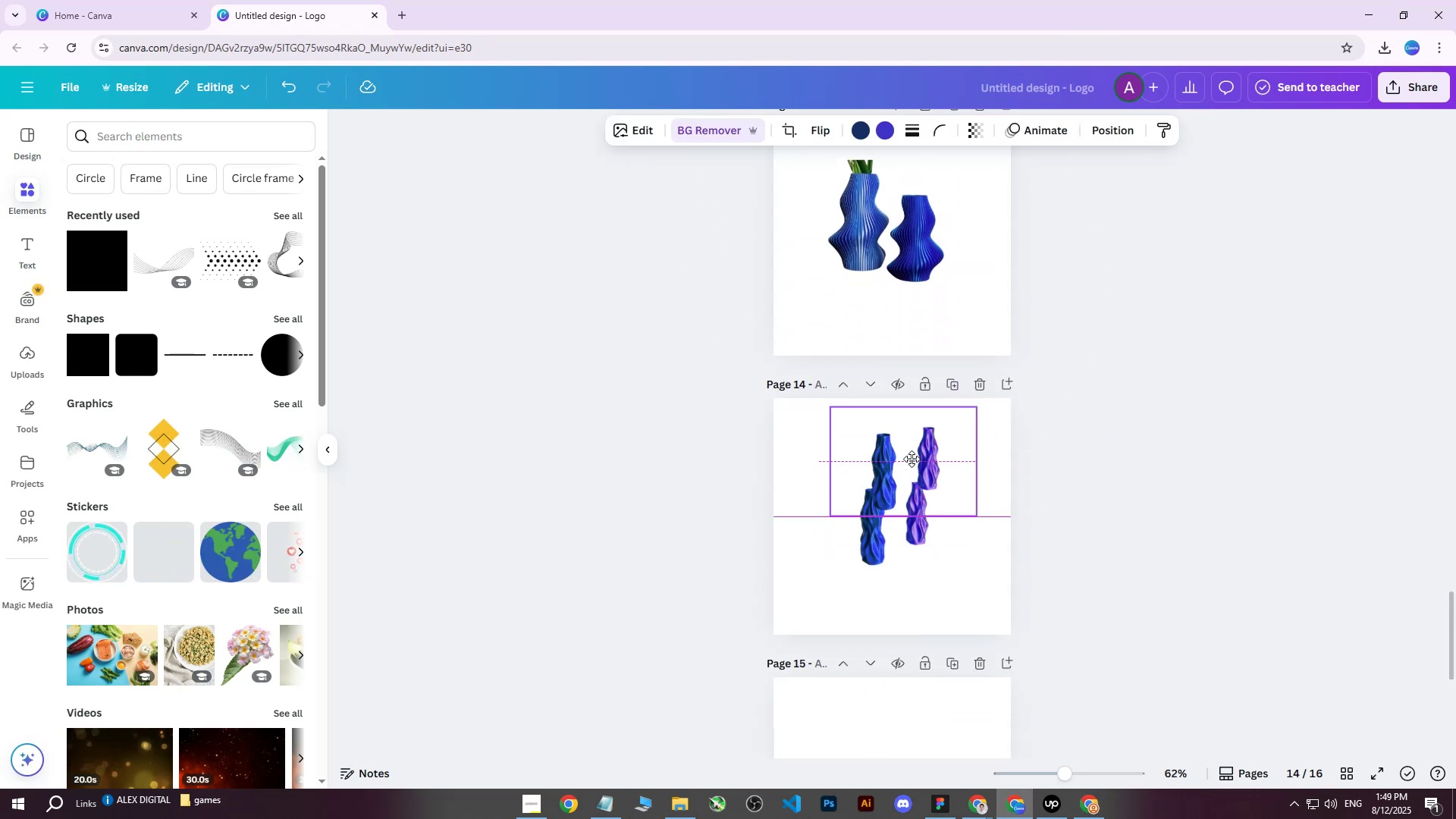 
scroll: coordinate [915, 449], scroll_direction: up, amount: 15.0
 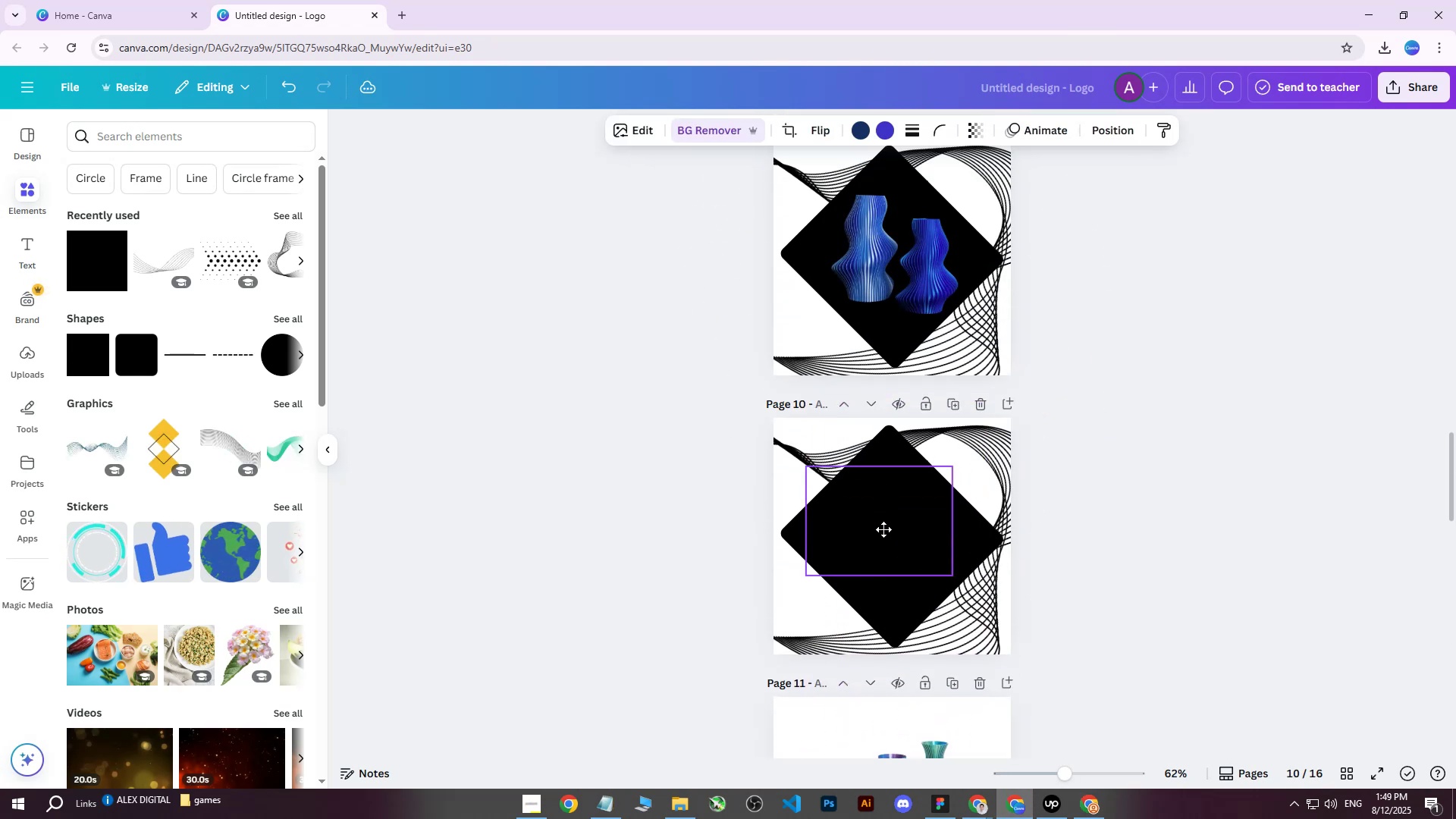 
hold_key(key=ControlLeft, duration=0.52)
scroll: coordinate [918, 548], scroll_direction: up, amount: 4.0
 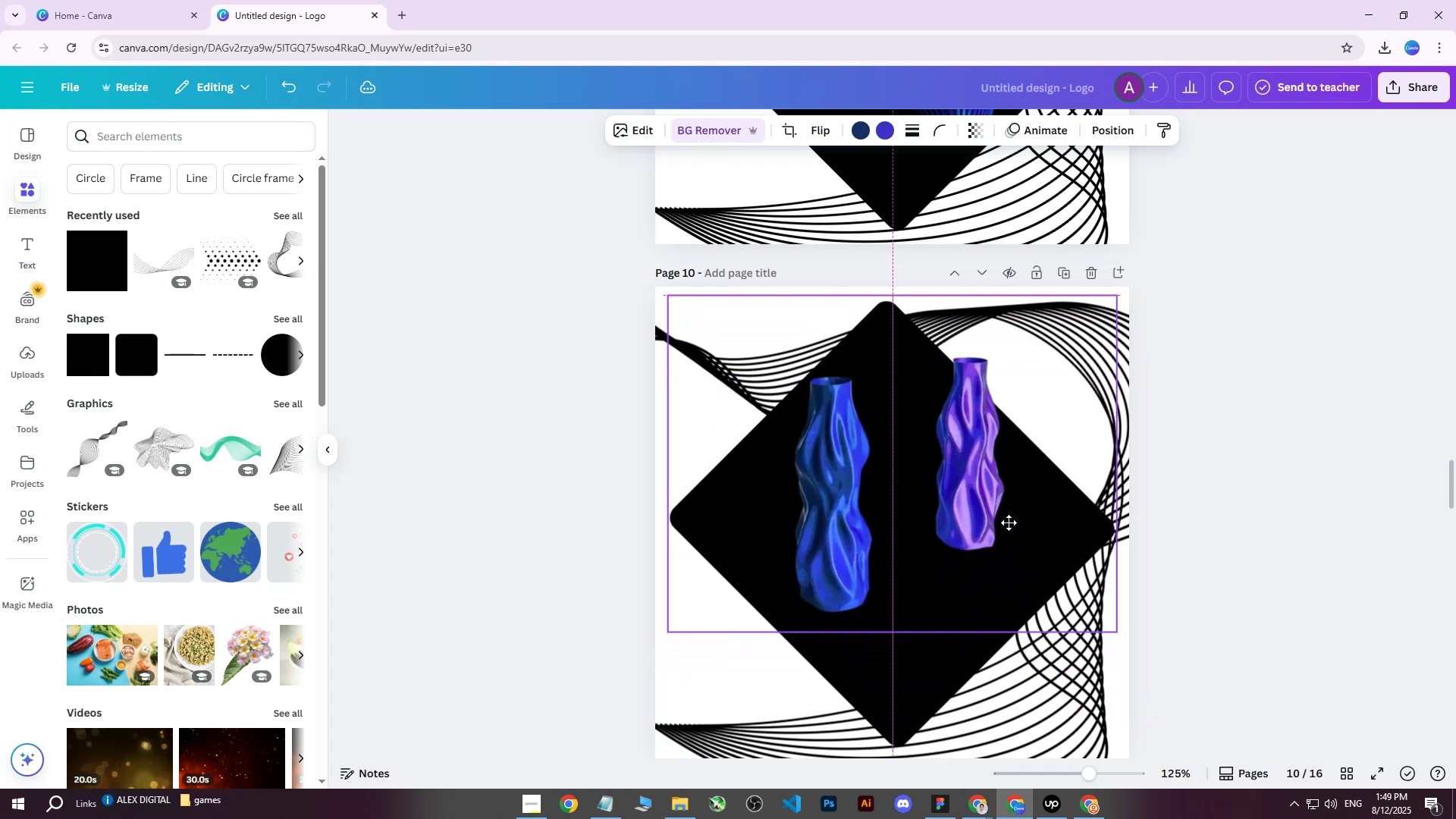 
wait(5.73)
 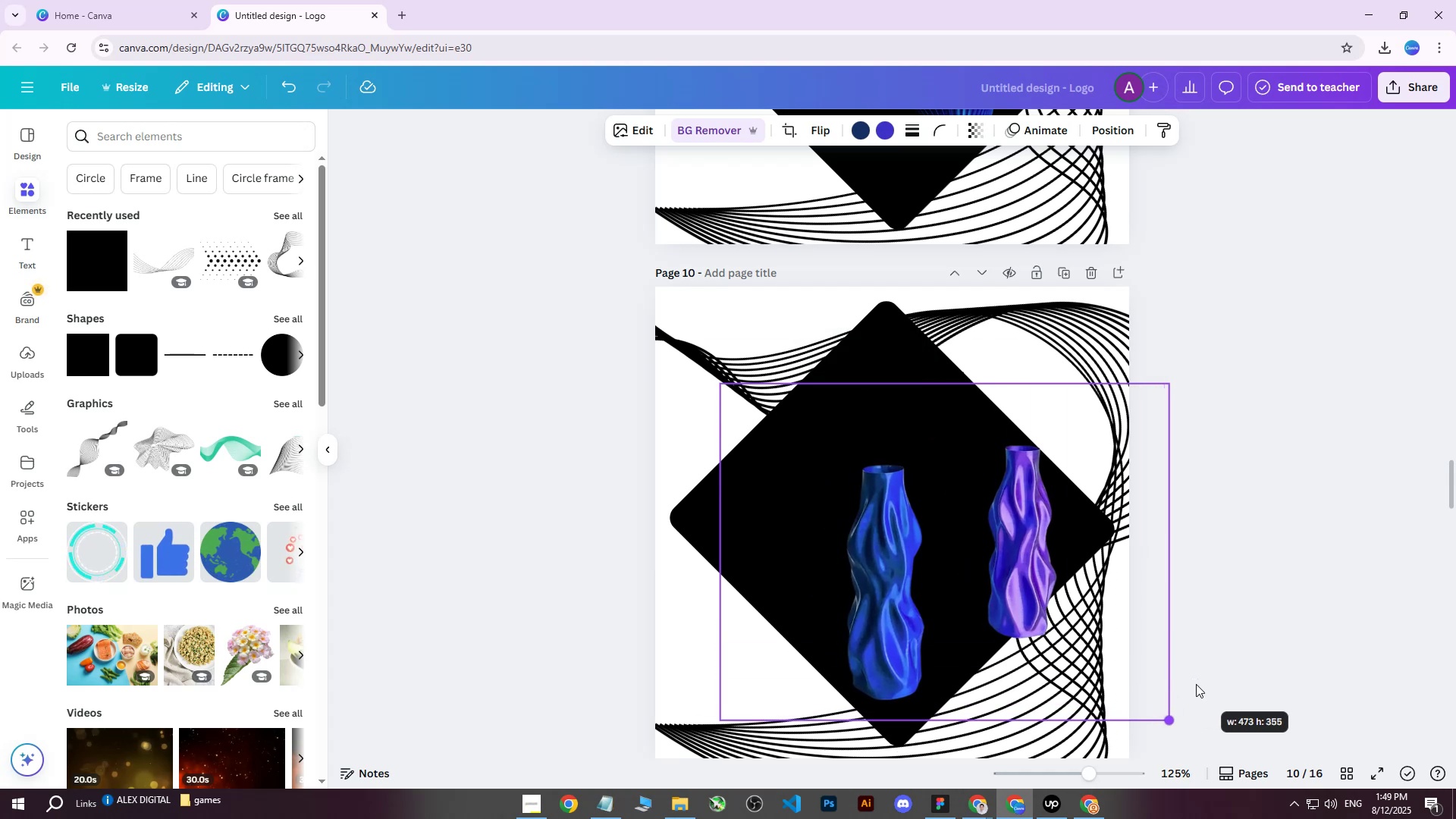 
double_click([807, 453])
 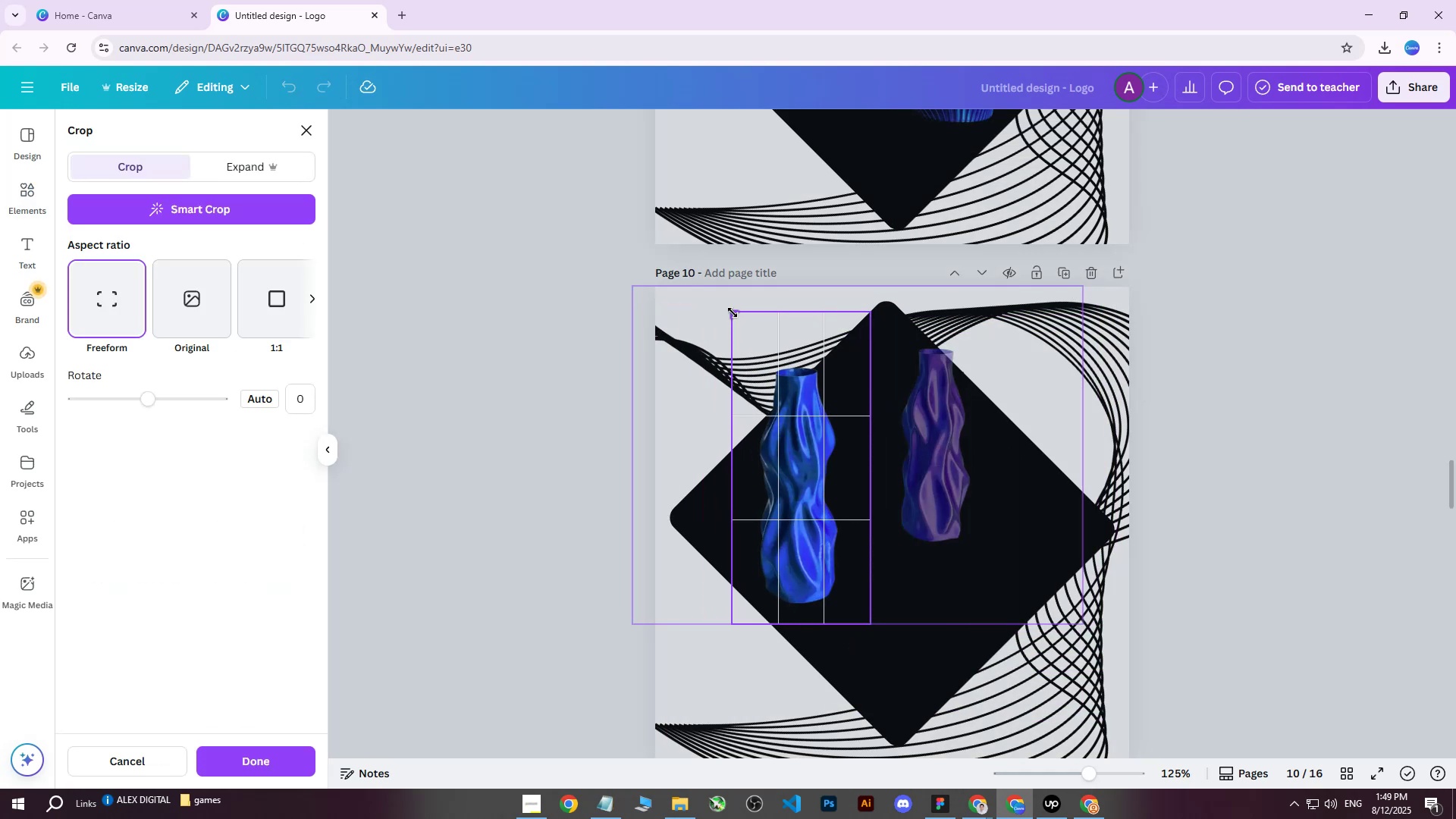 
wait(6.18)
 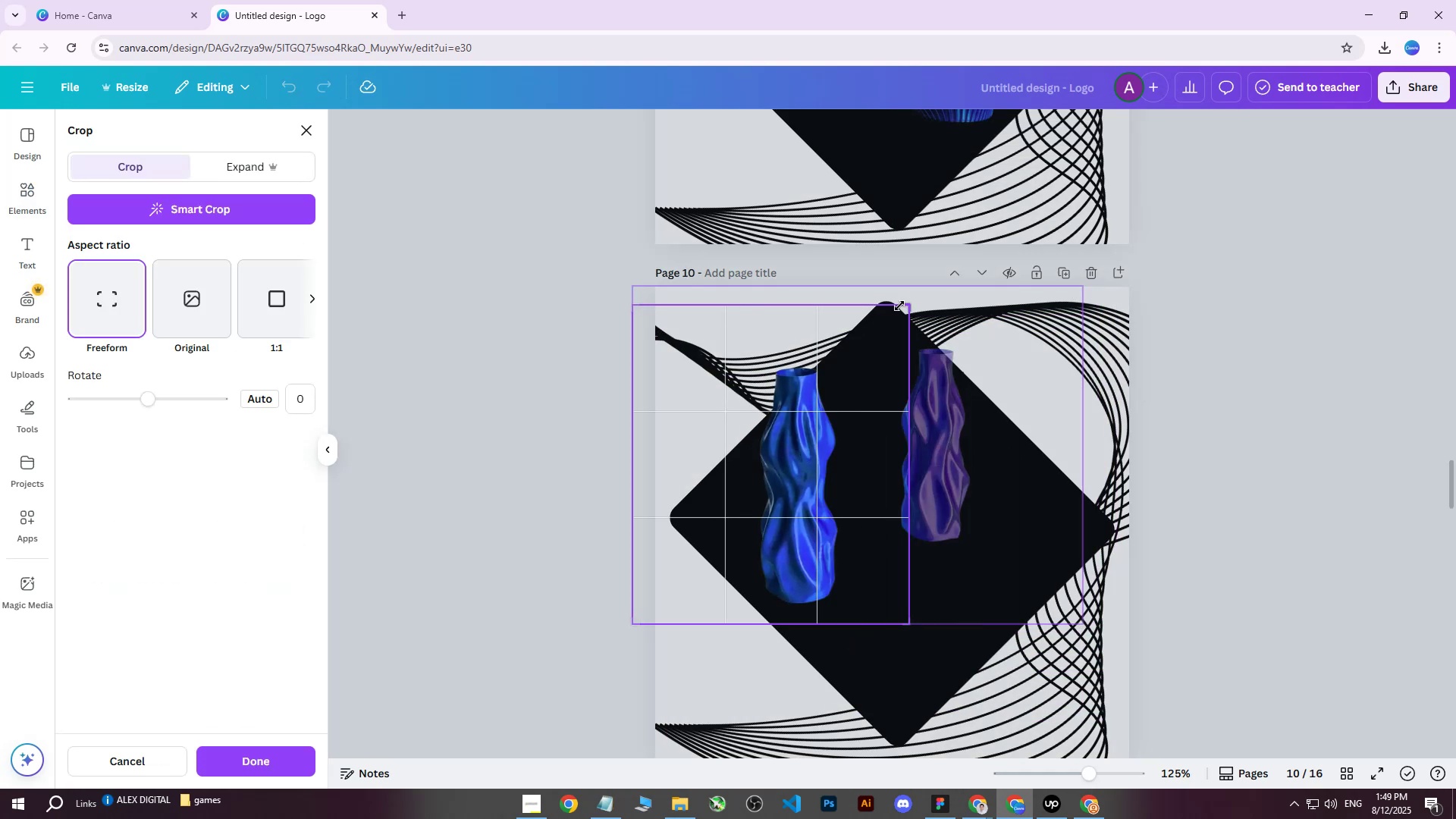 
left_click([1202, 419])
 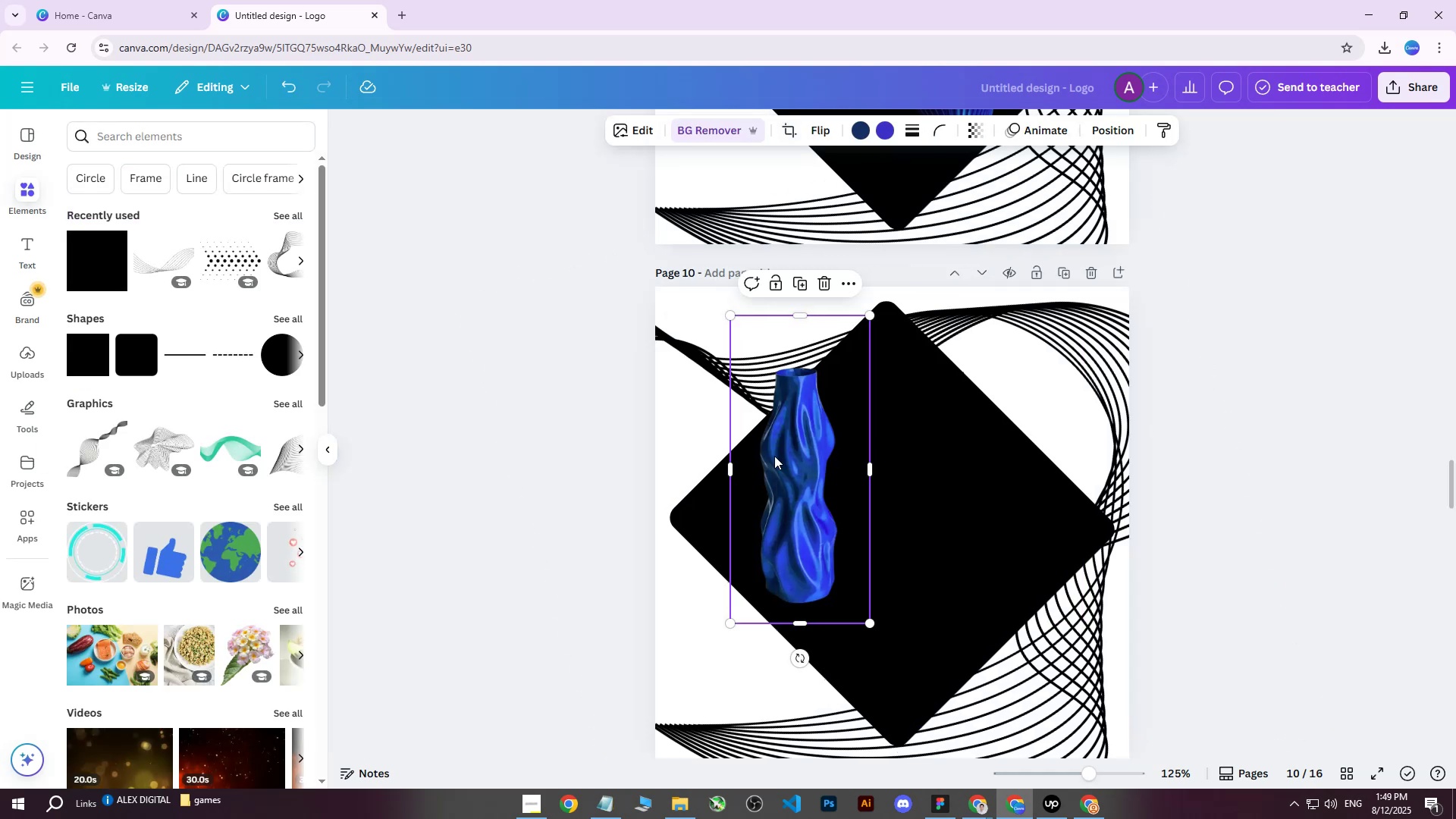 
left_click([772, 456])
 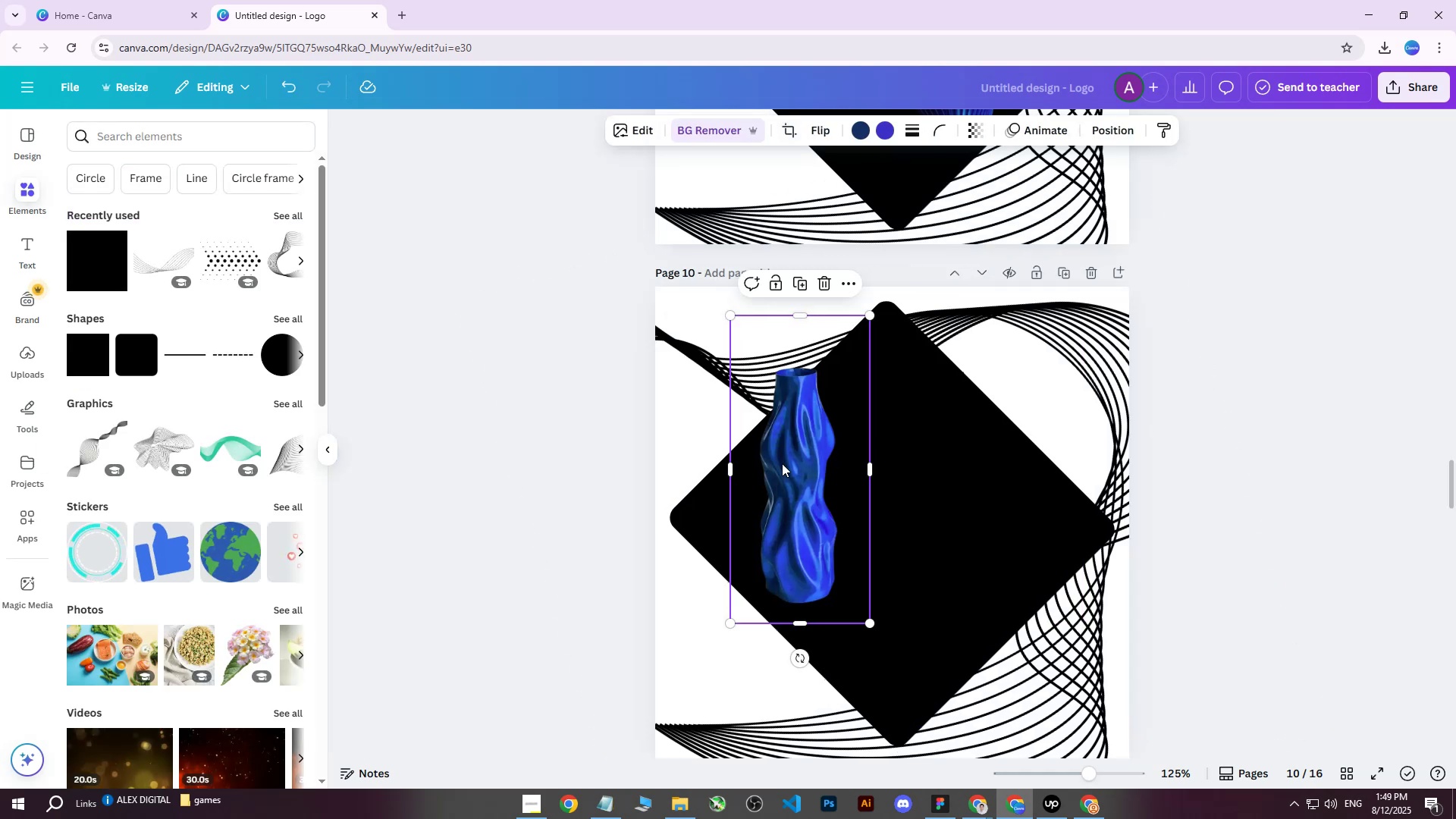 
key(Control+ControlLeft)
 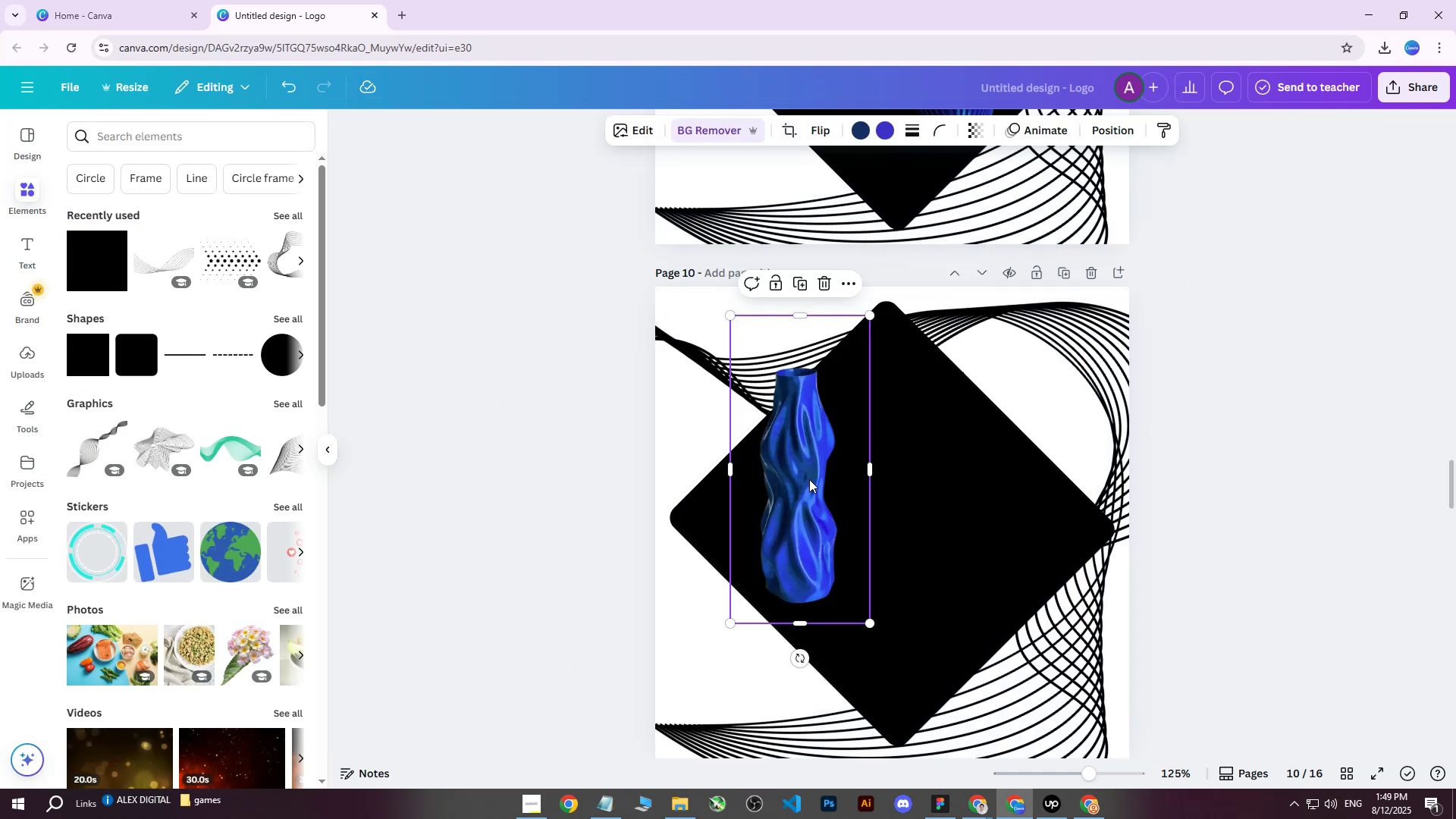 
key(Control+D)
 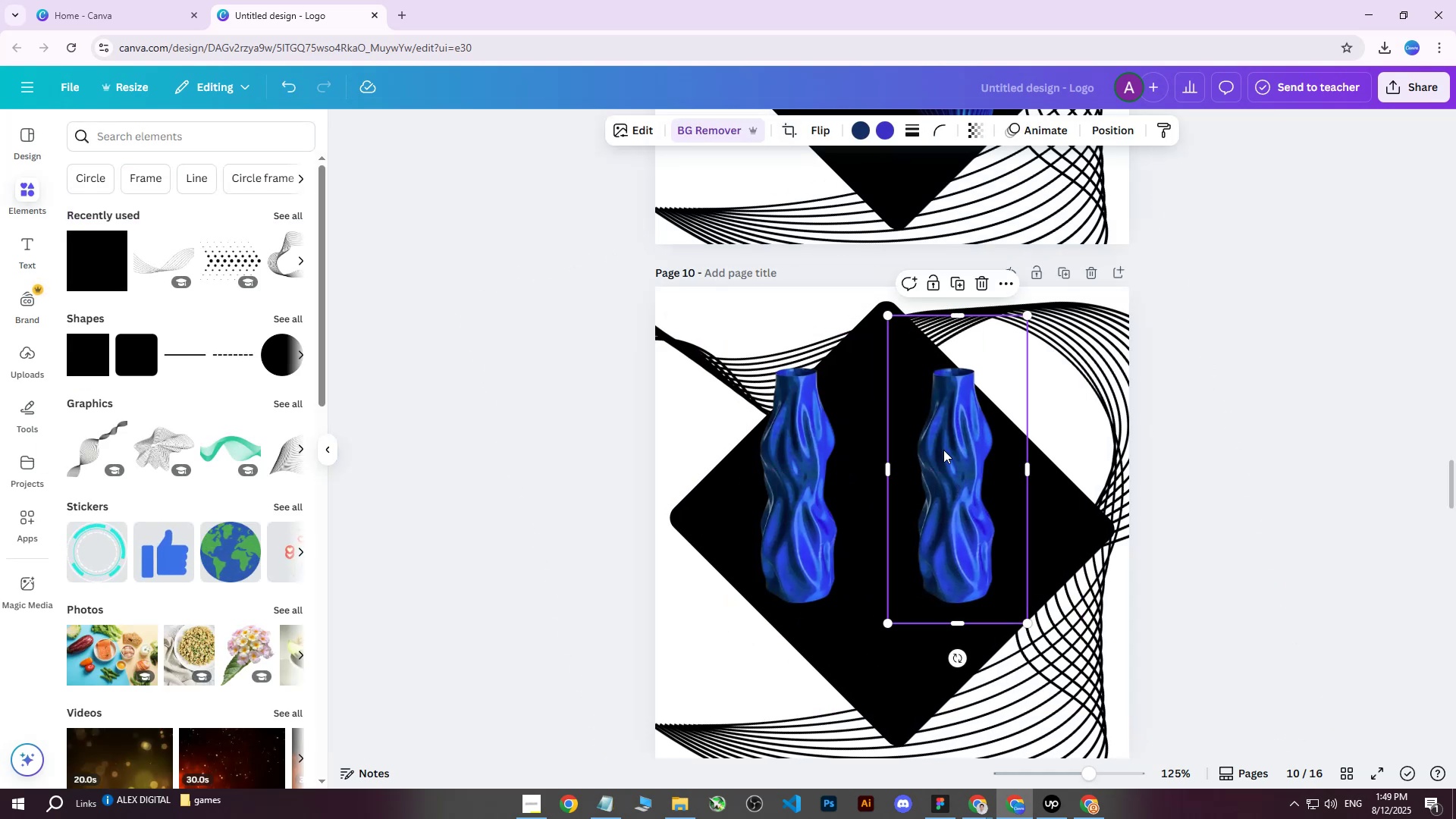 
double_click([945, 450])
 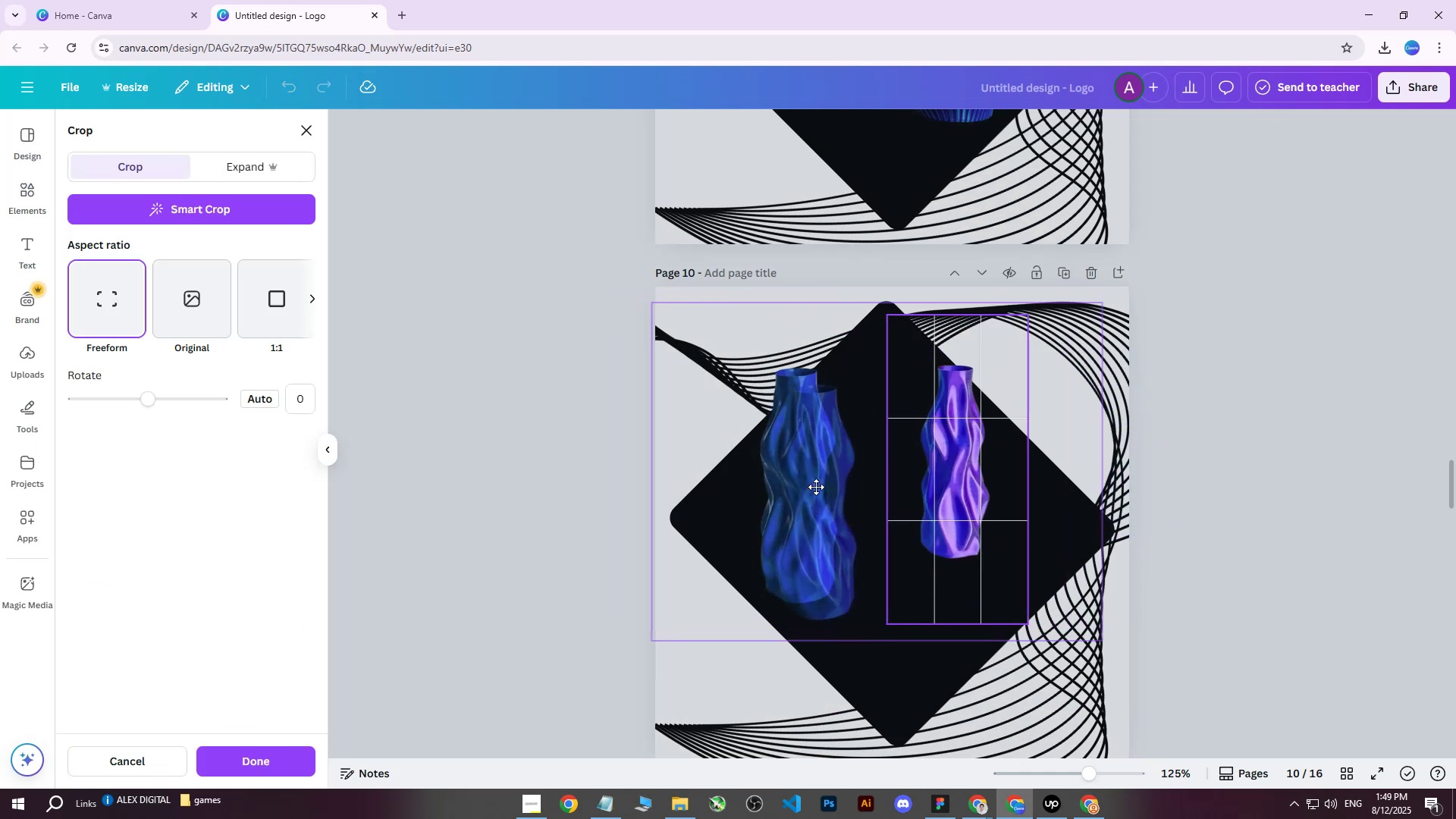 
left_click([1219, 337])
 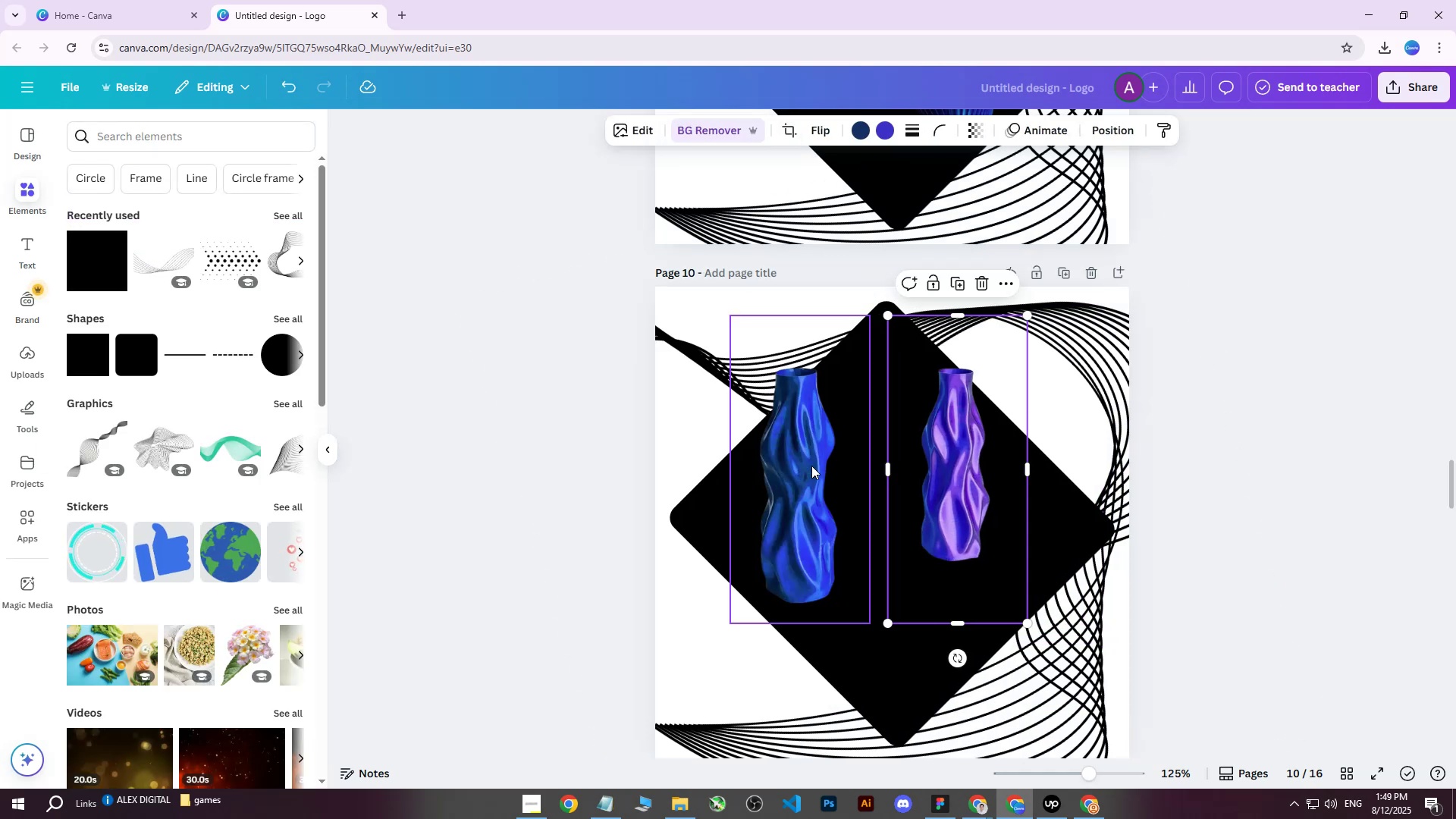 
left_click([963, 447])
 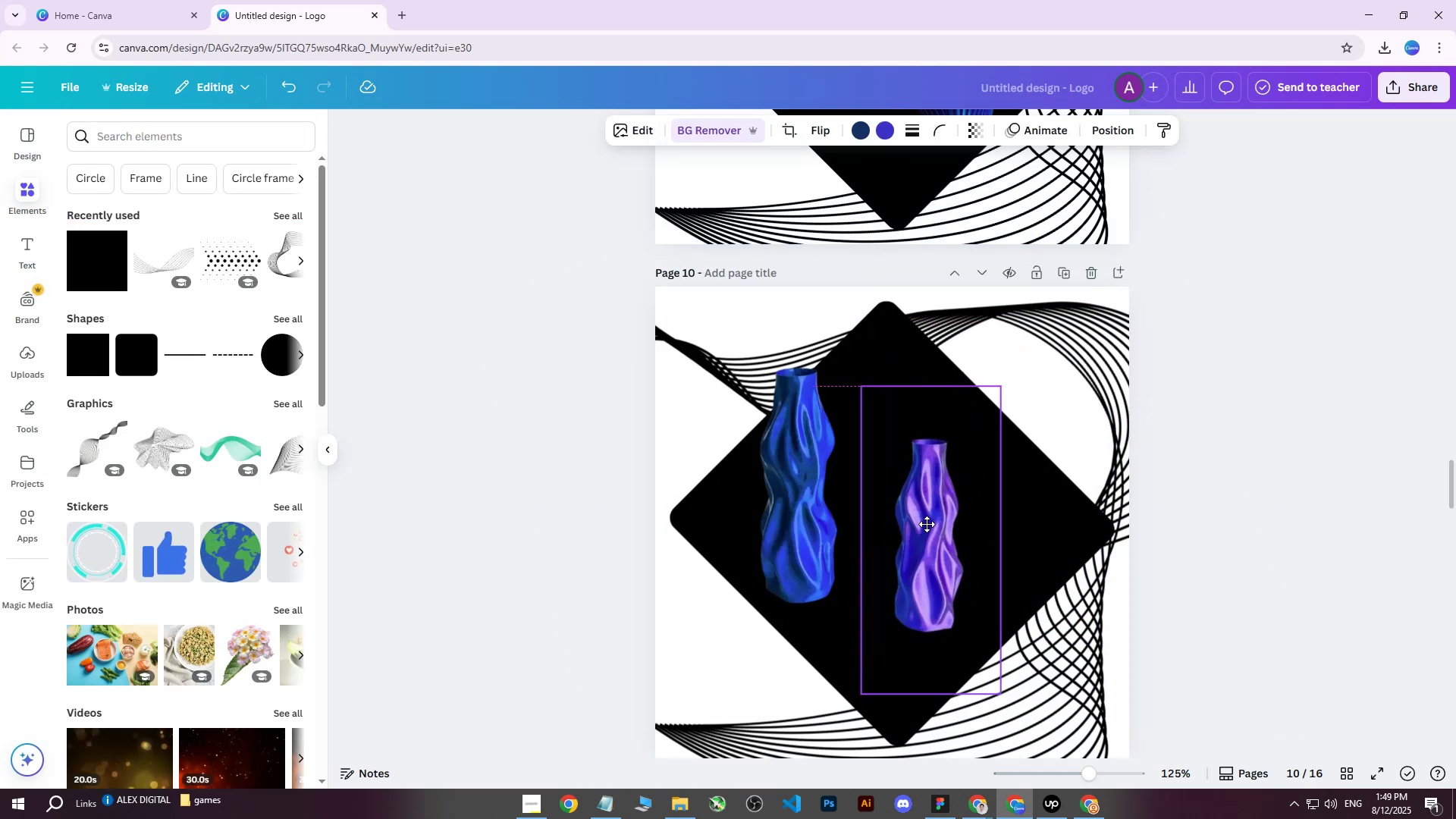 
left_click([816, 502])
 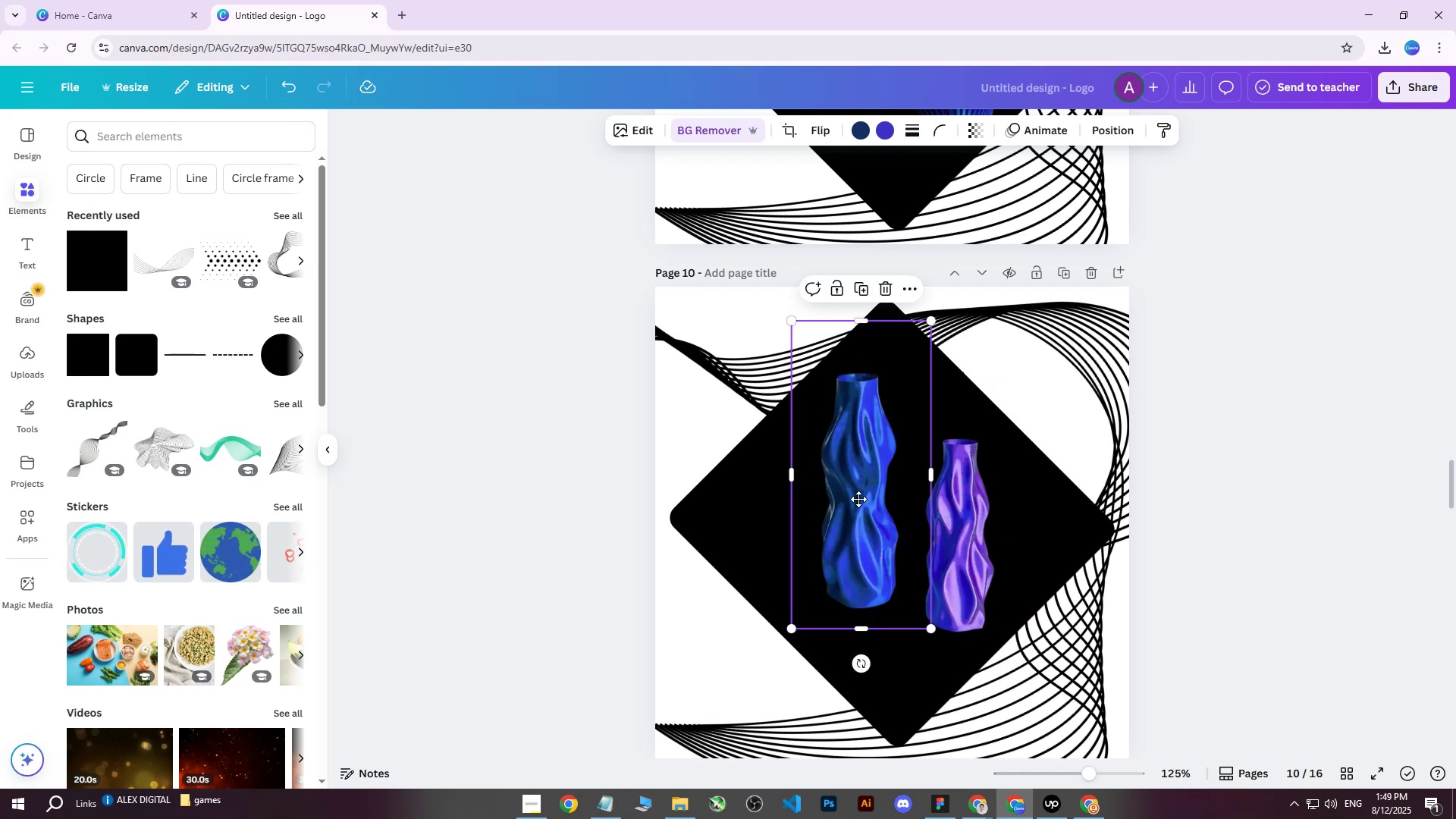 
wait(5.1)
 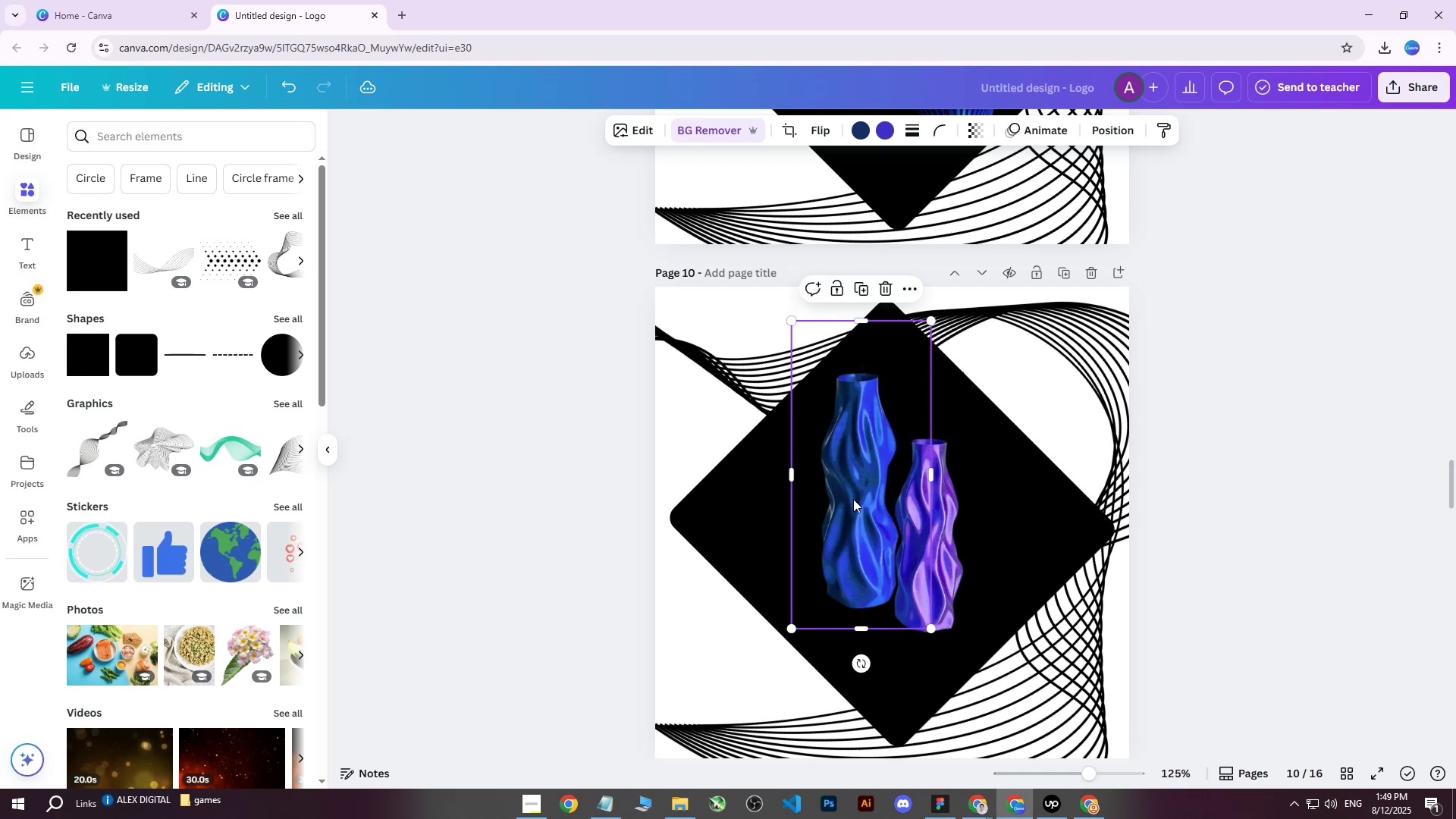 
left_click([1303, 350])
 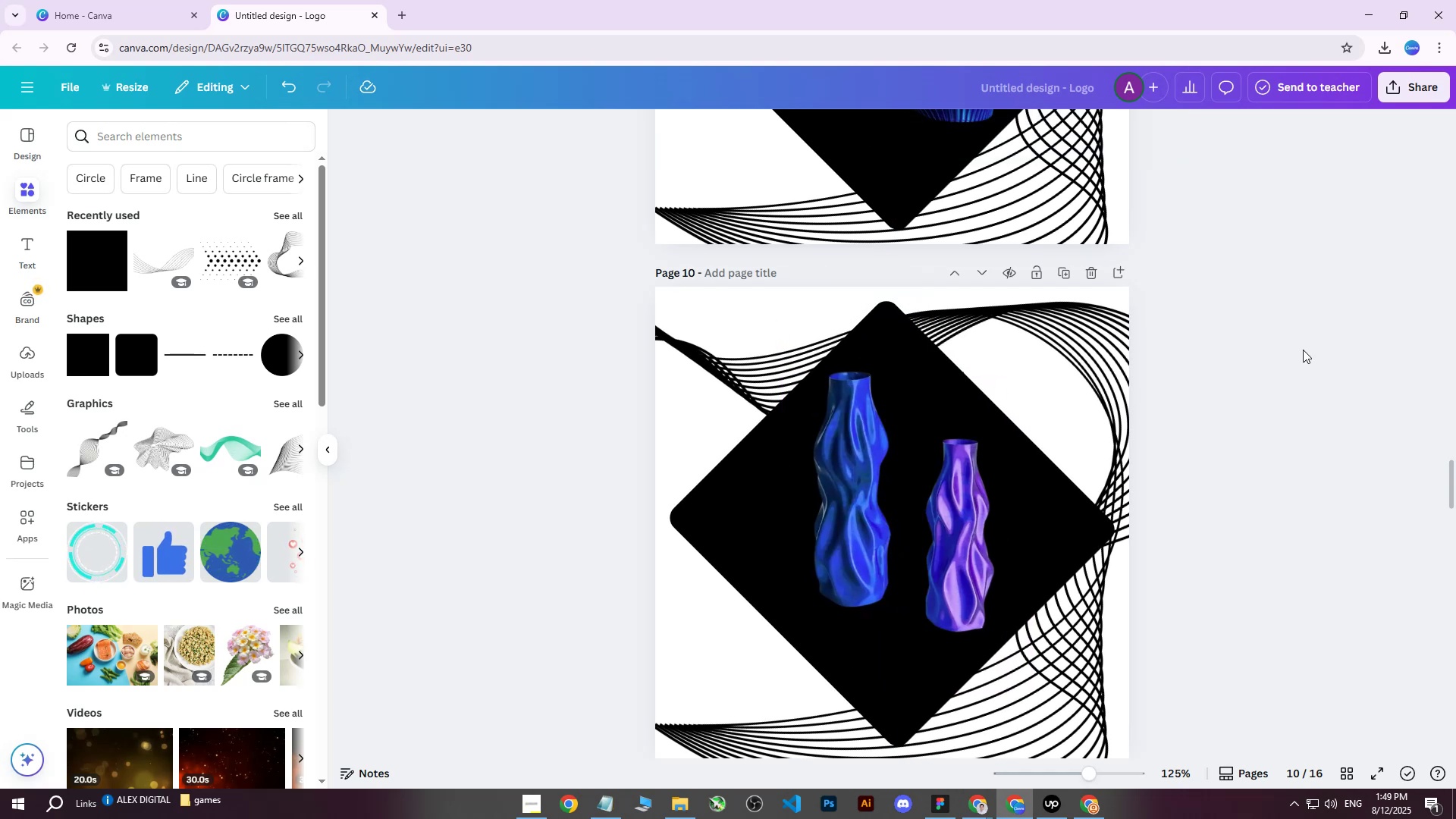 
scroll: coordinate [1243, 395], scroll_direction: up, amount: 5.0
 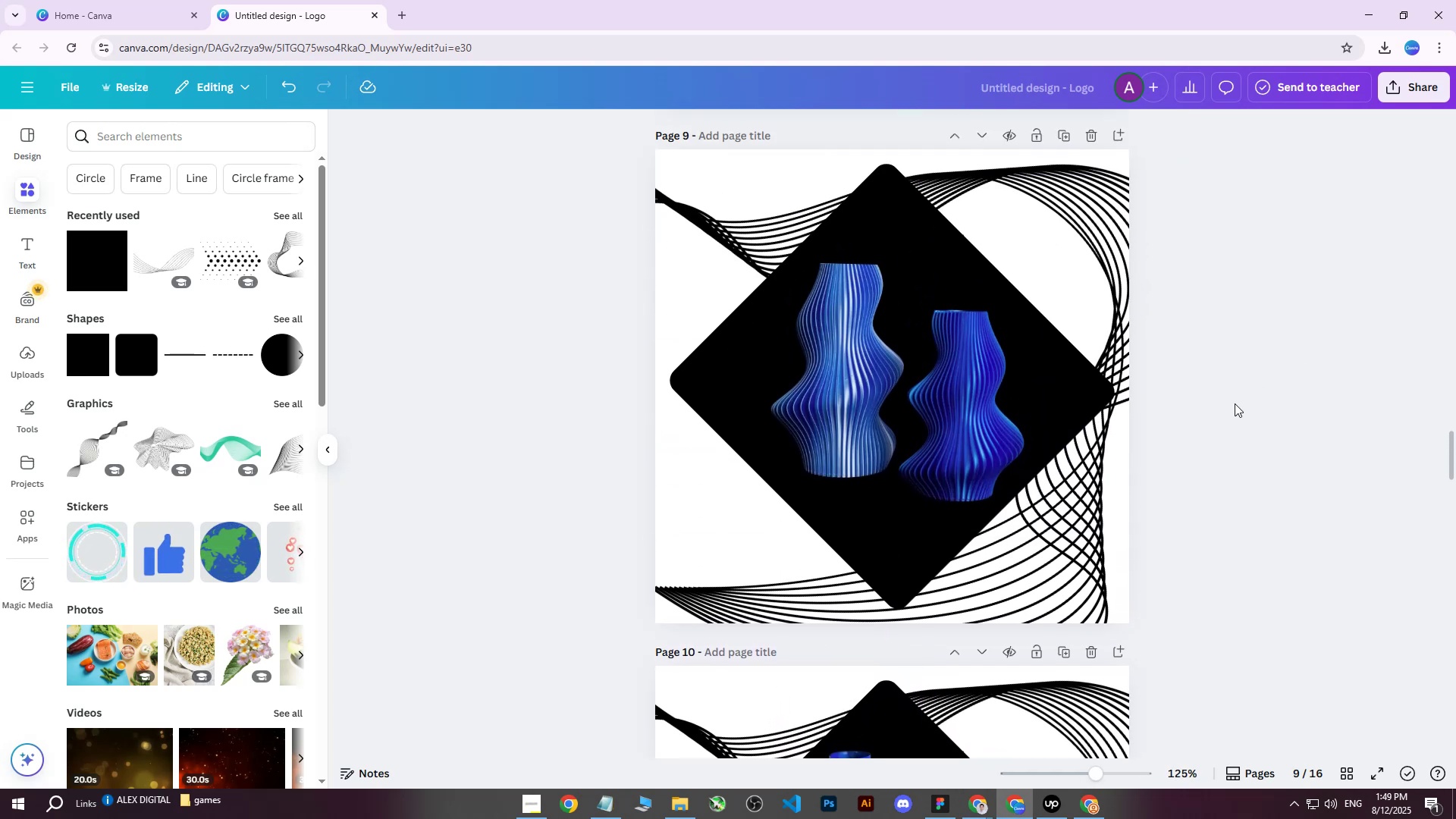 
scroll: coordinate [1235, 404], scroll_direction: down, amount: 6.0
 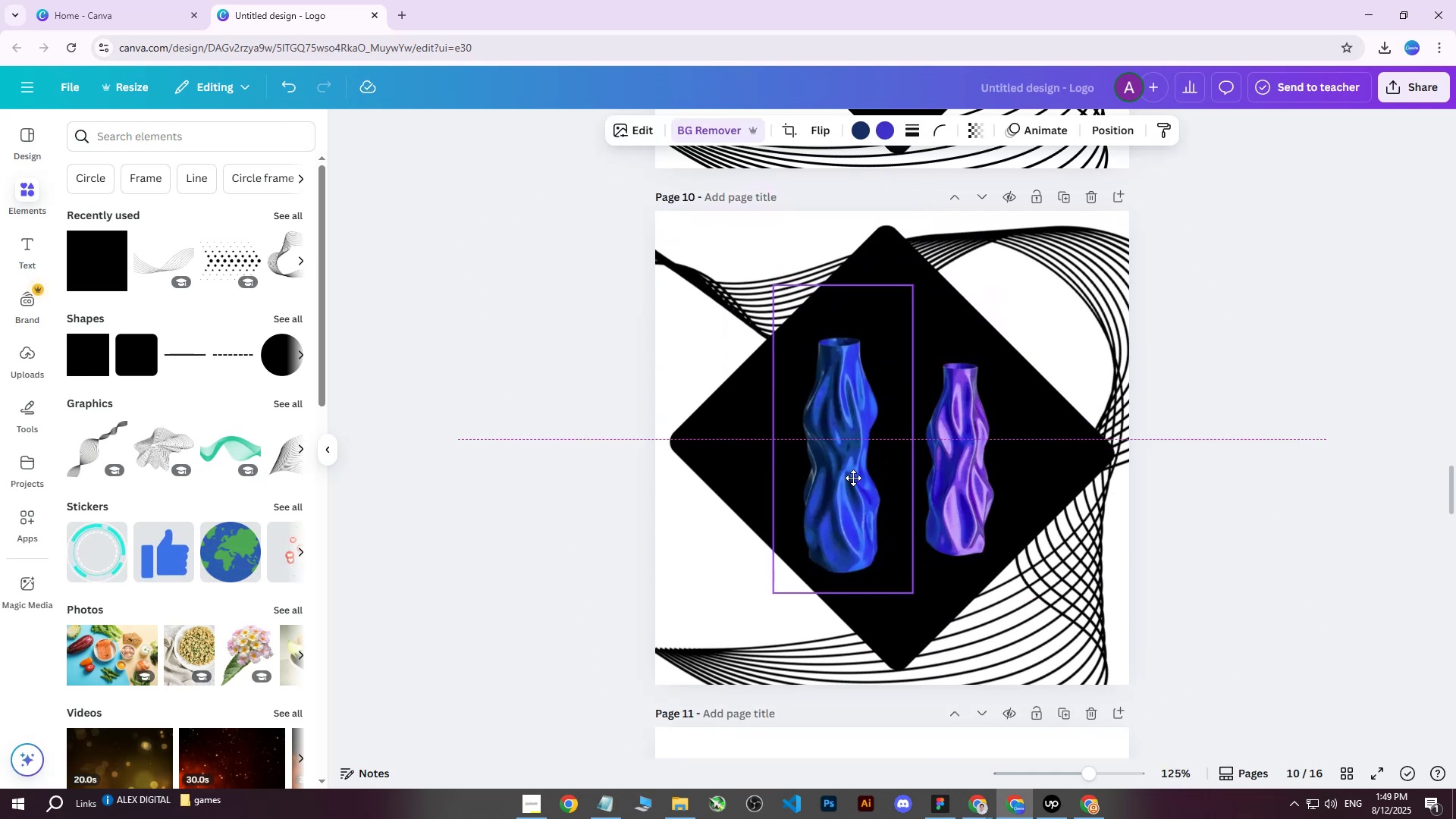 
left_click([946, 475])
 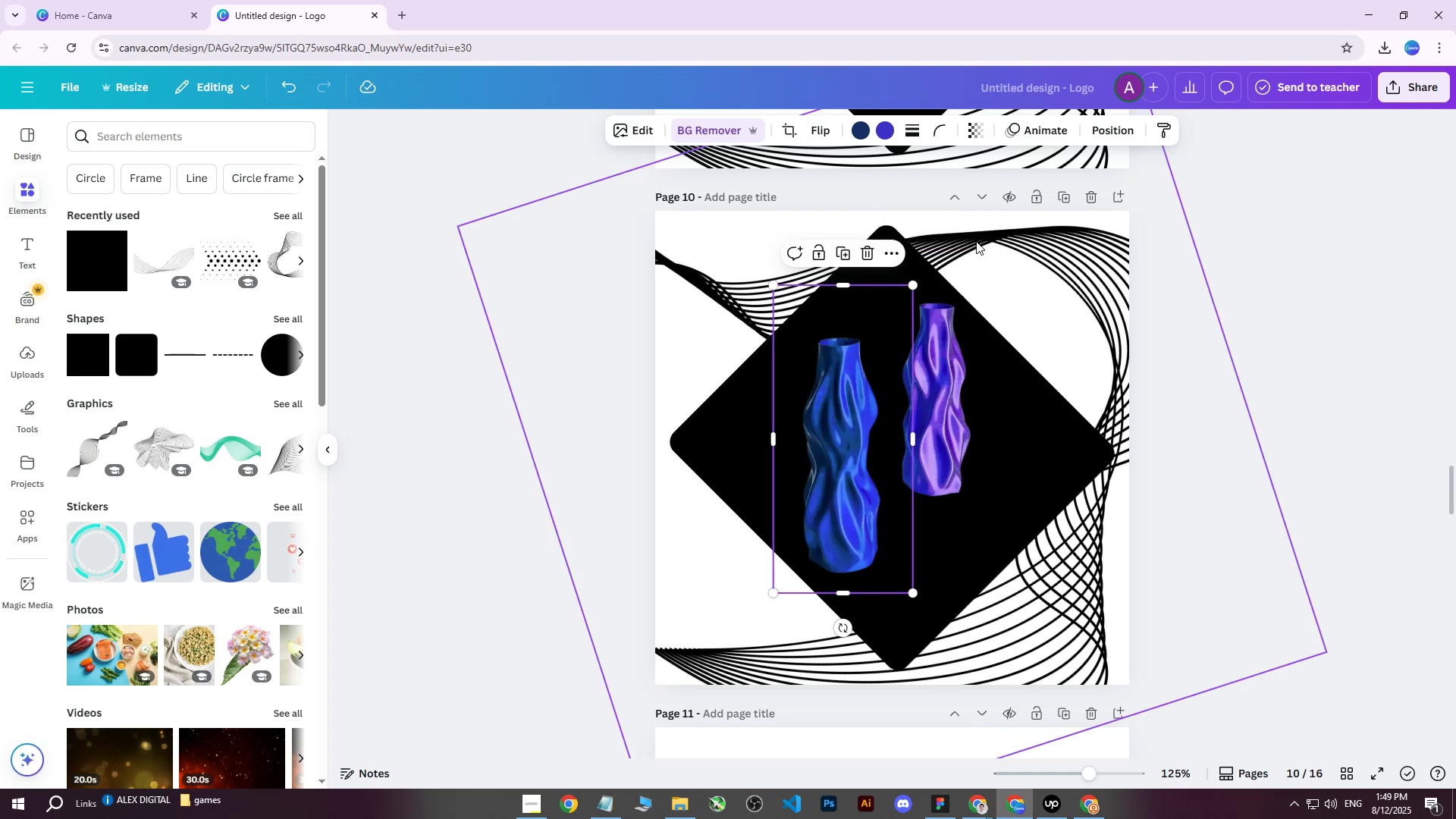 
left_click([934, 409])
 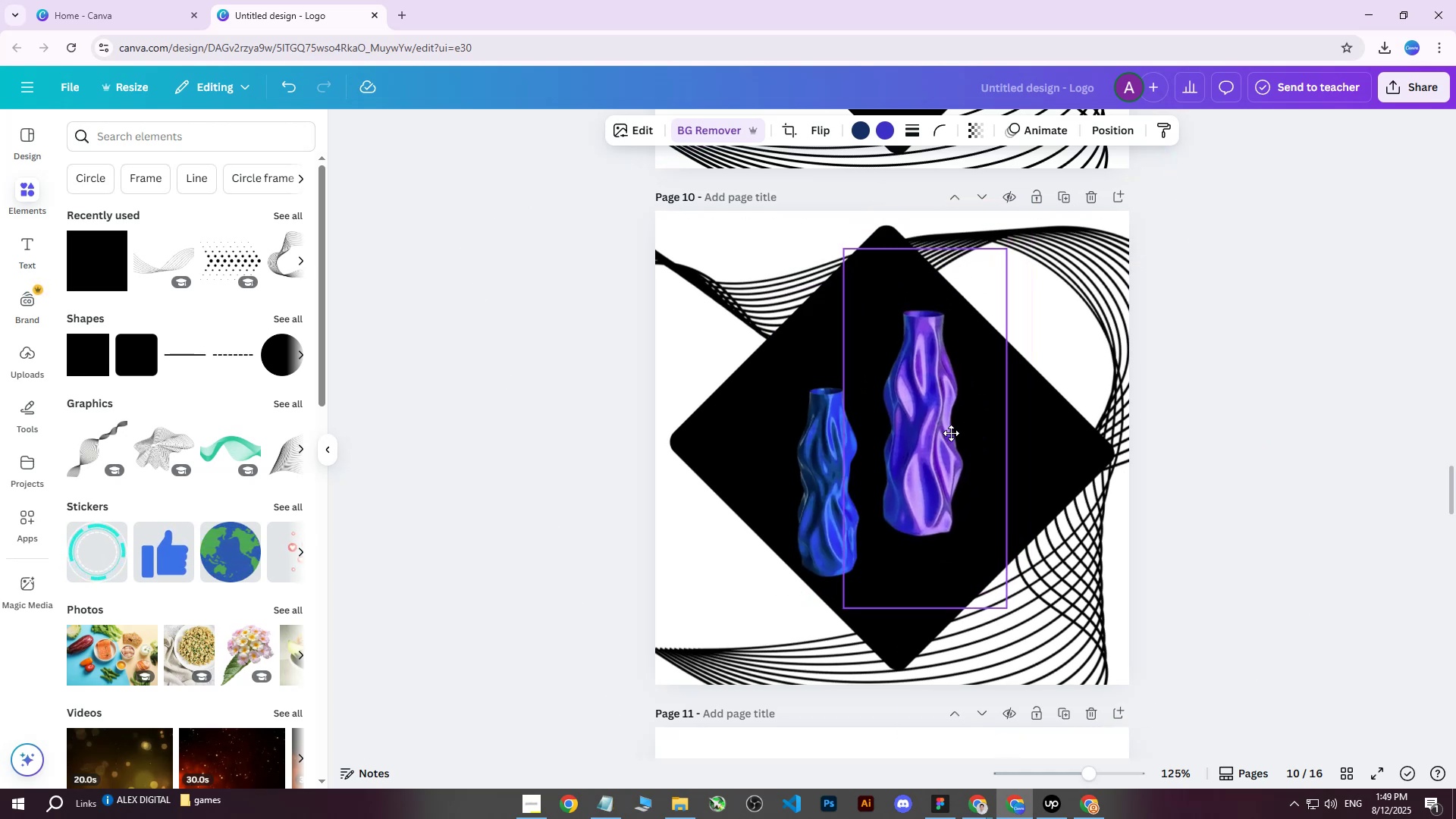 
left_click([833, 465])
 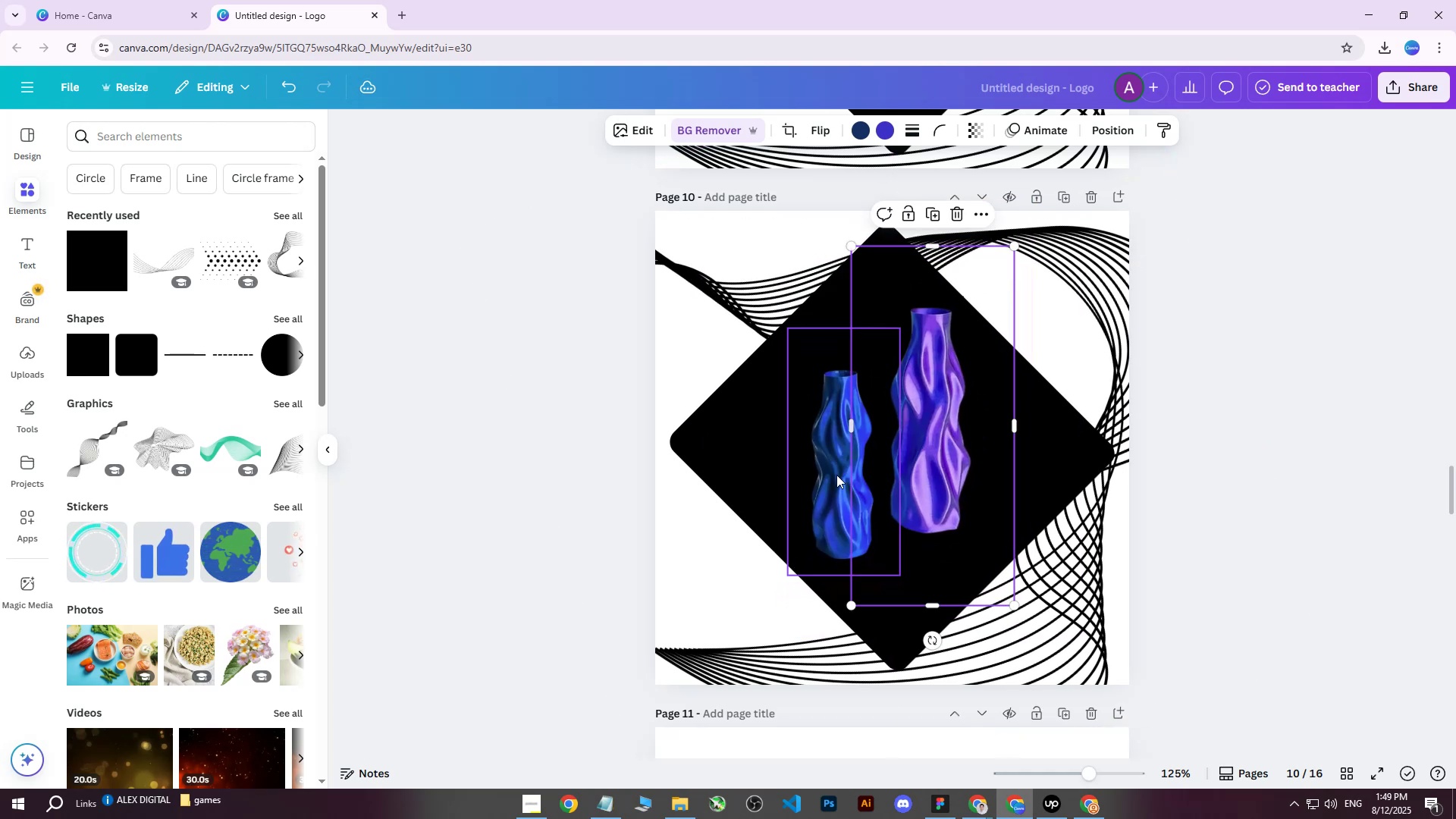 
wait(8.58)
 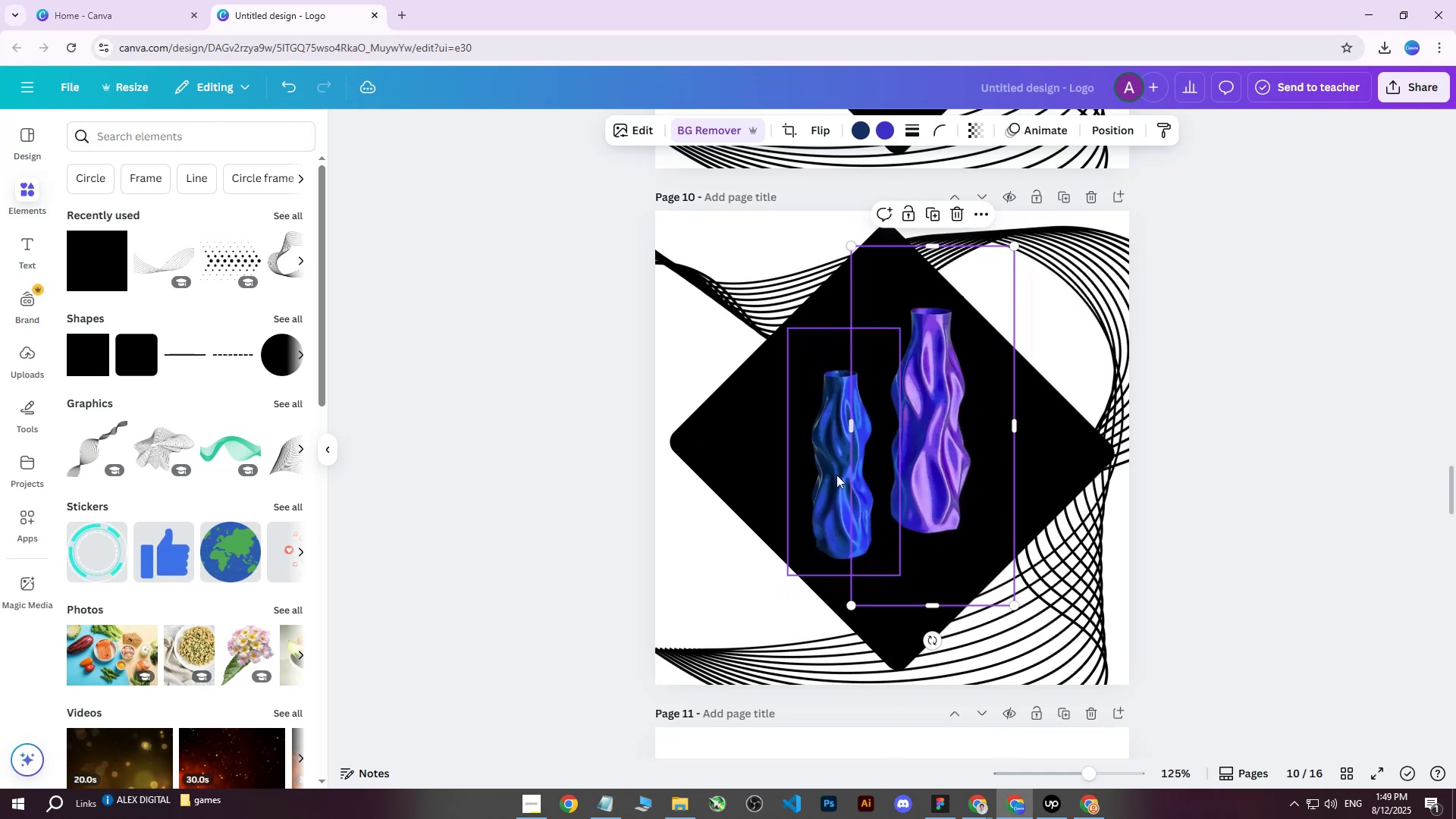 
left_click([1195, 326])
 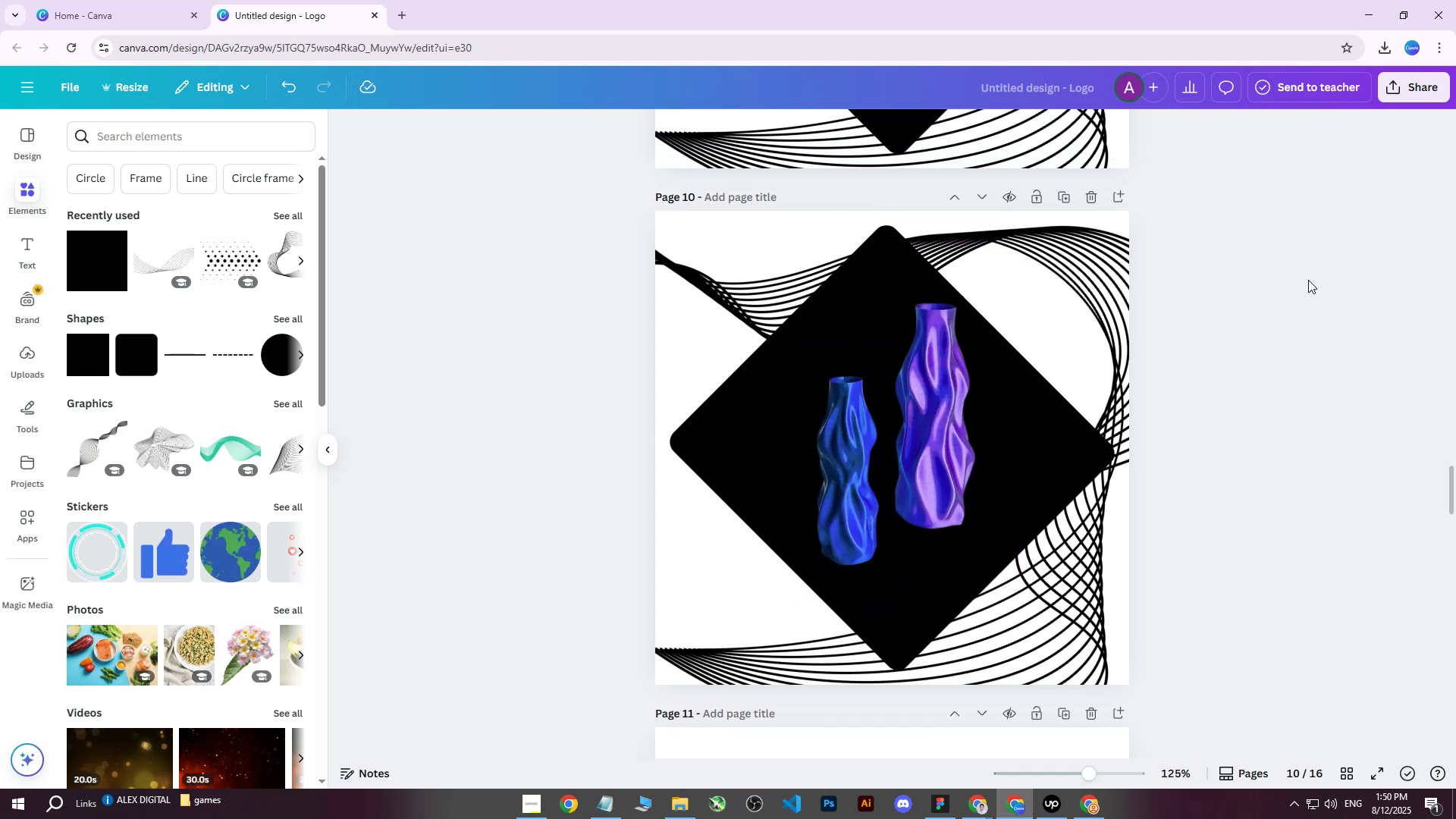 
scroll: coordinate [1276, 318], scroll_direction: down, amount: 2.0
 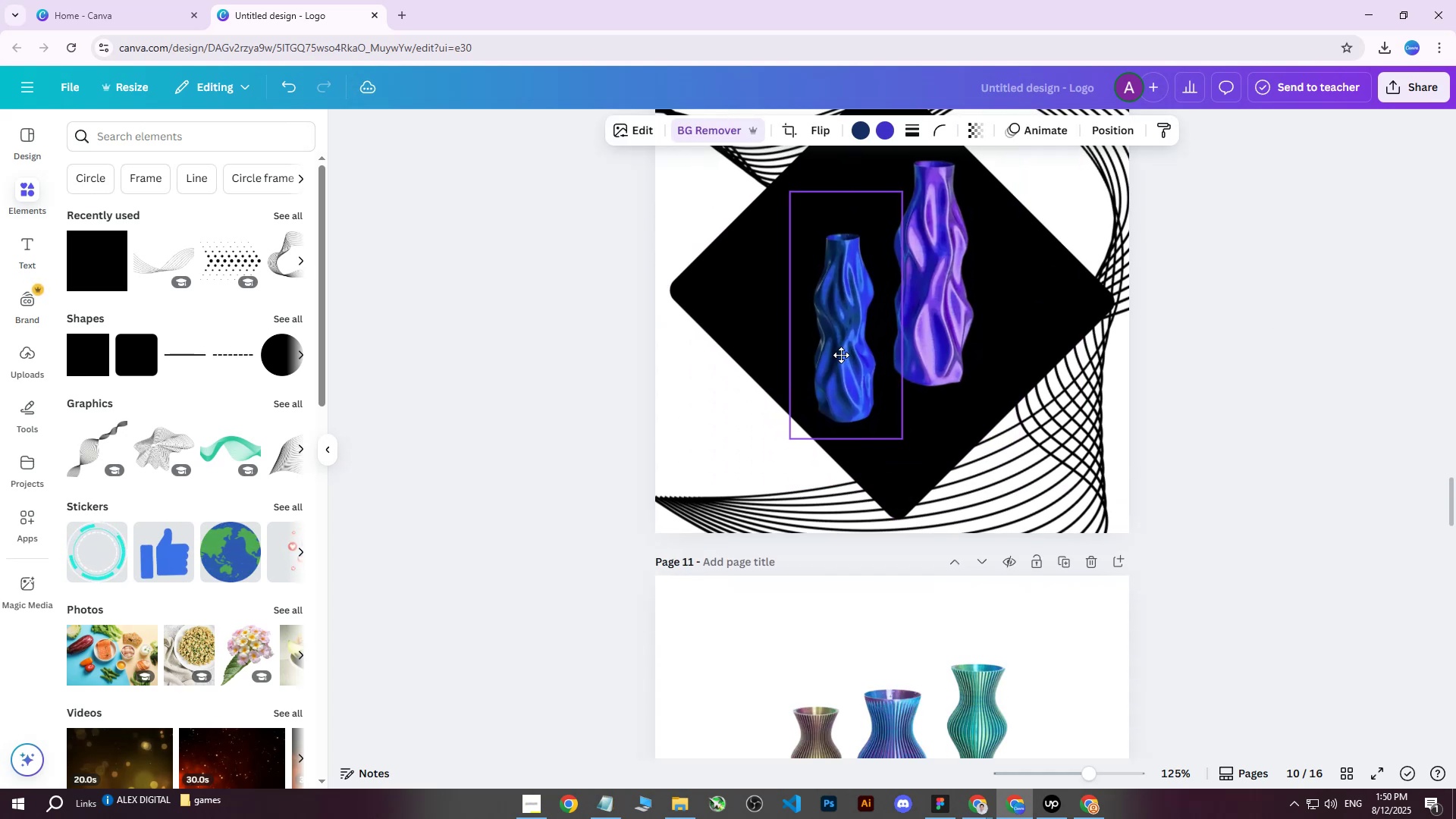 
left_click([1203, 235])
 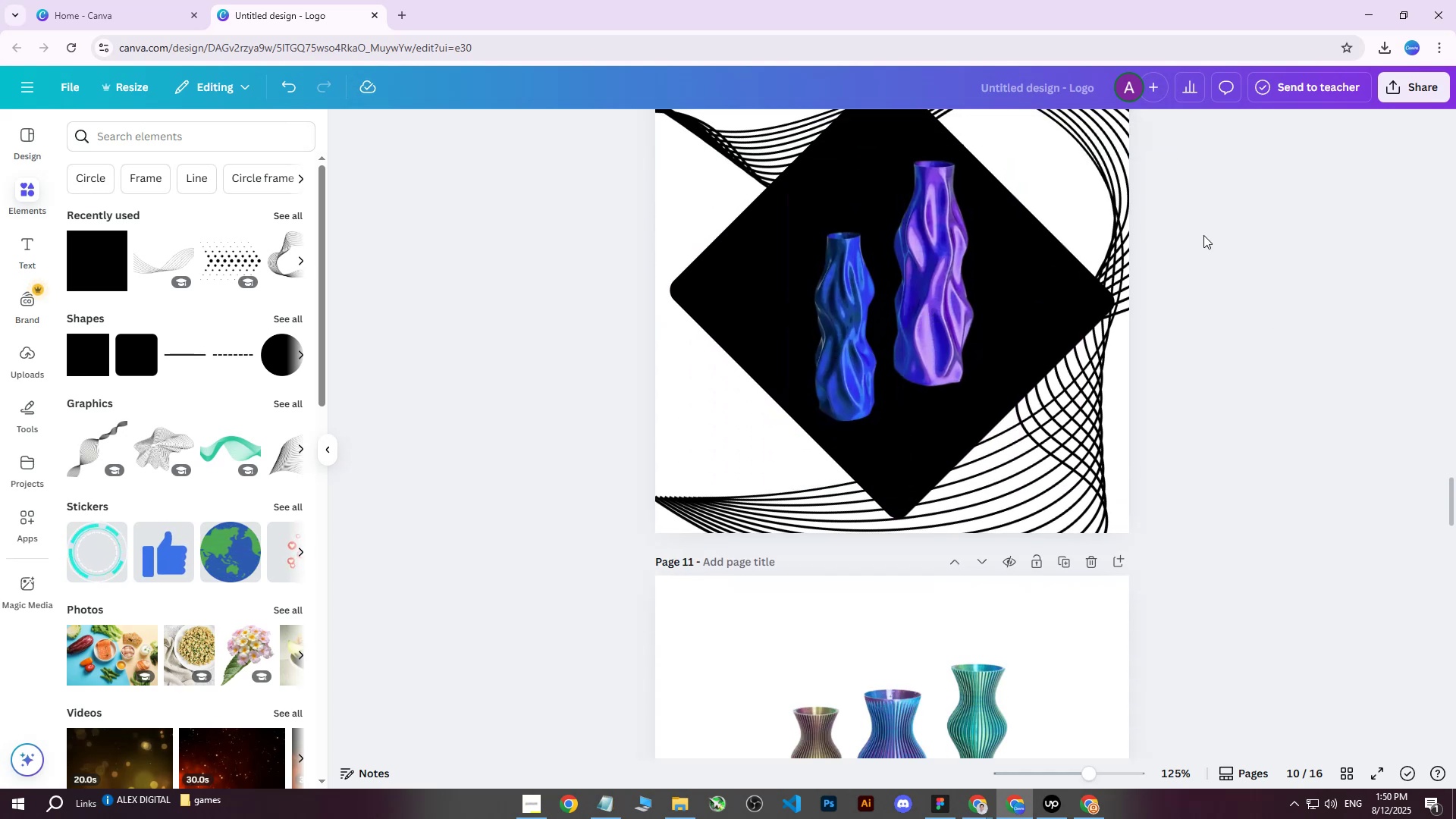 
scroll: coordinate [1207, 351], scroll_direction: up, amount: 3.0
 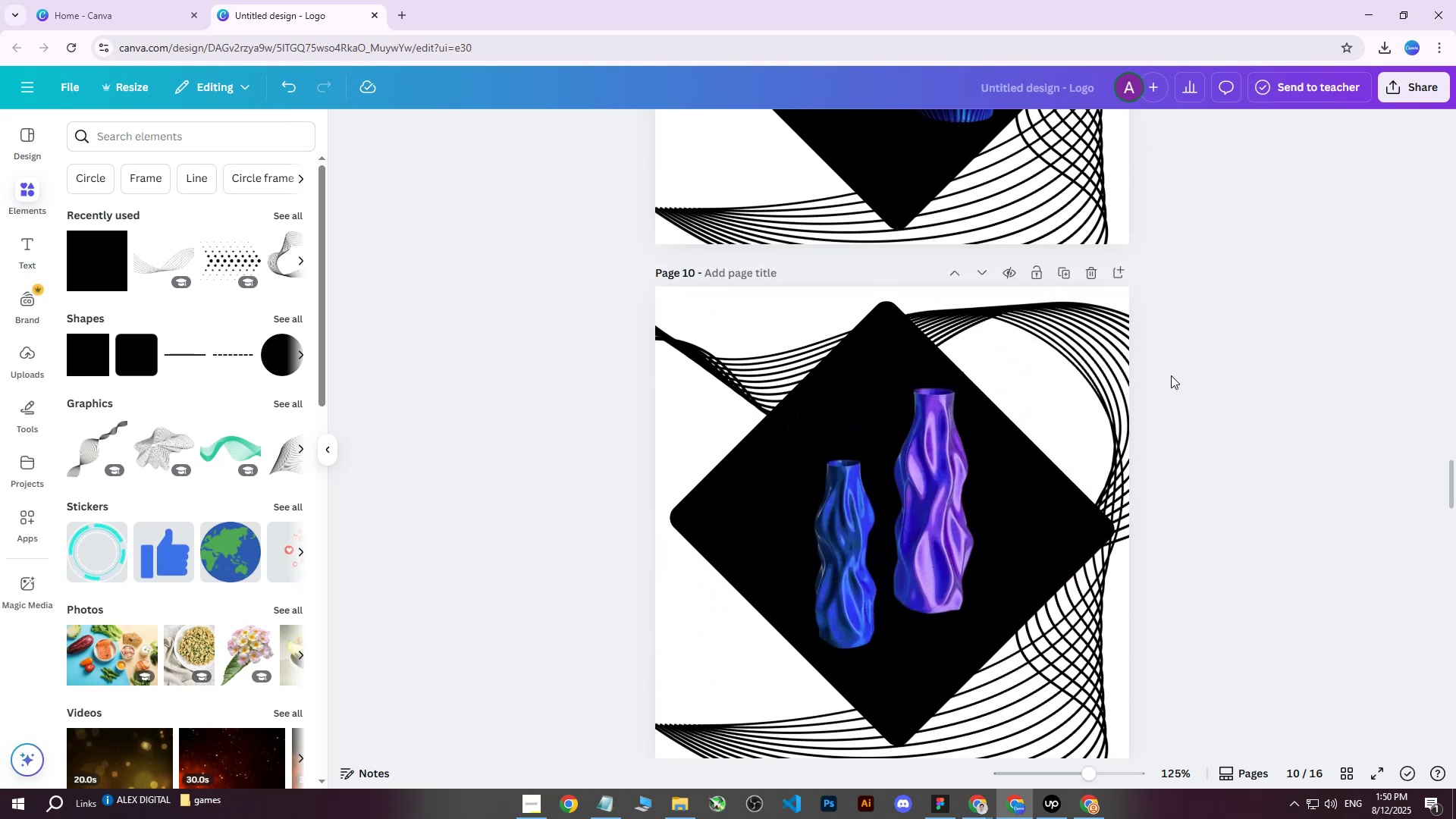 
scroll: coordinate [1177, 364], scroll_direction: none, amount: 0.0
 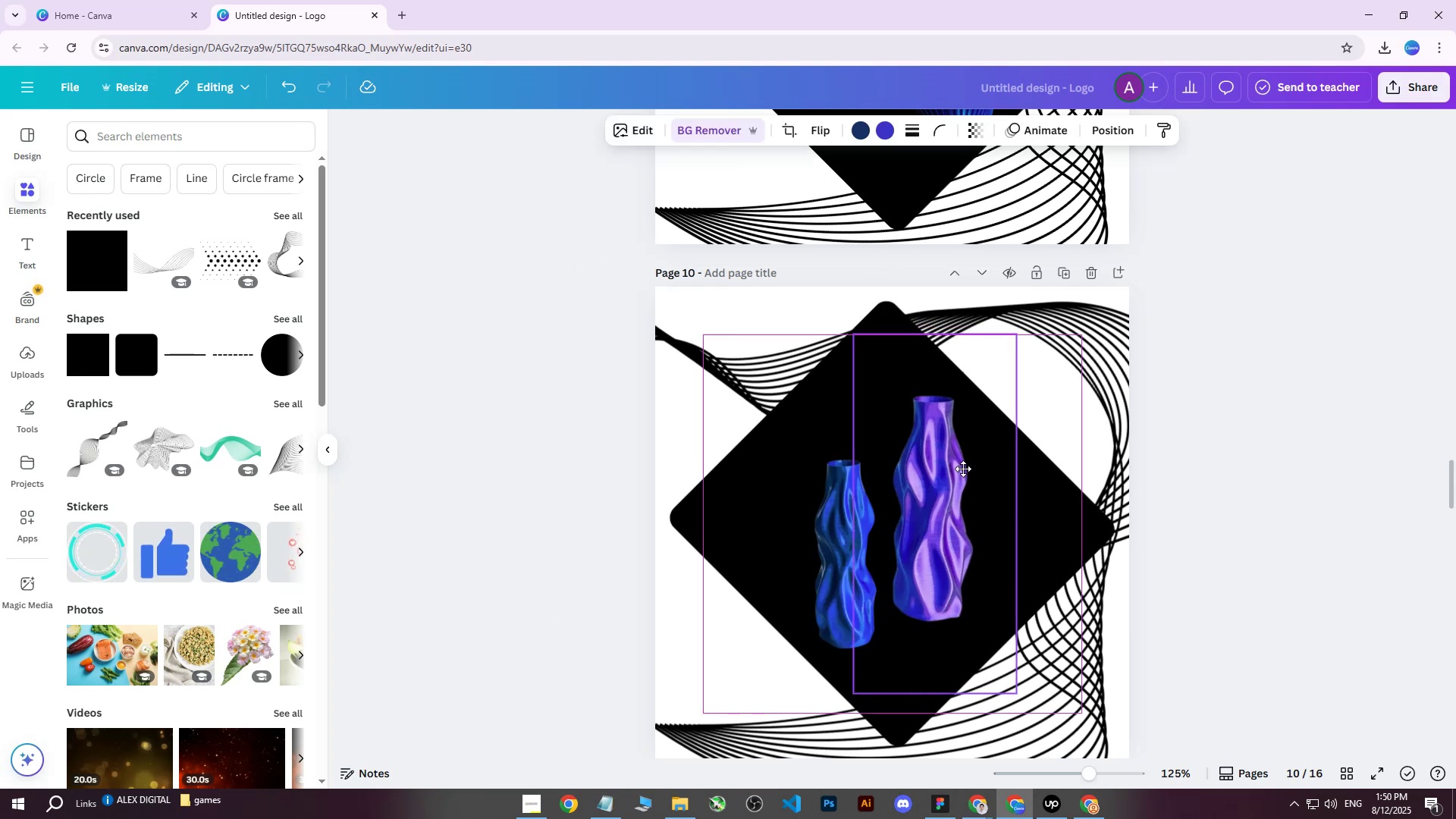 
left_click([1337, 284])
 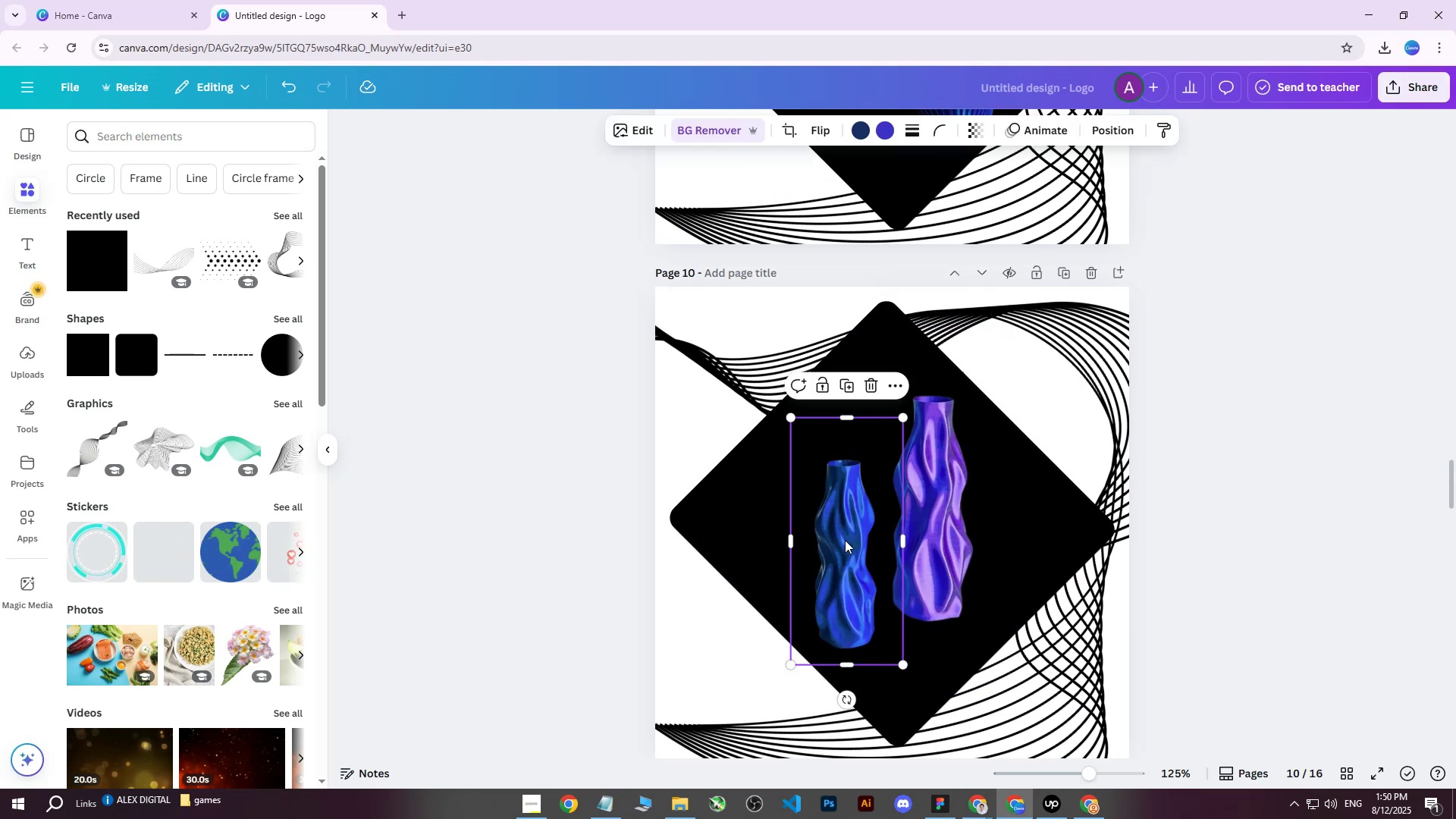 
left_click([1313, 328])
 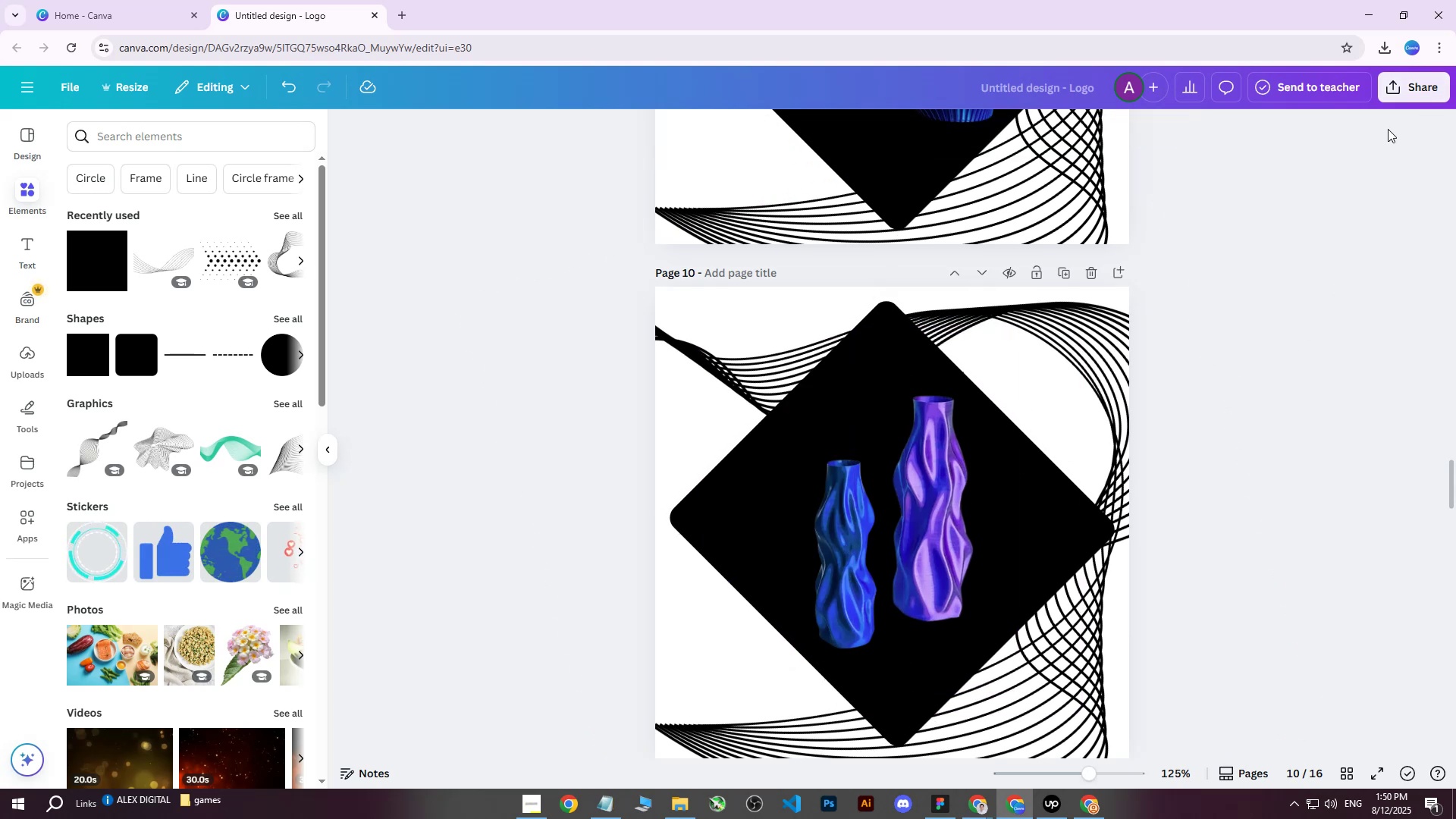 
left_click([1404, 99])
 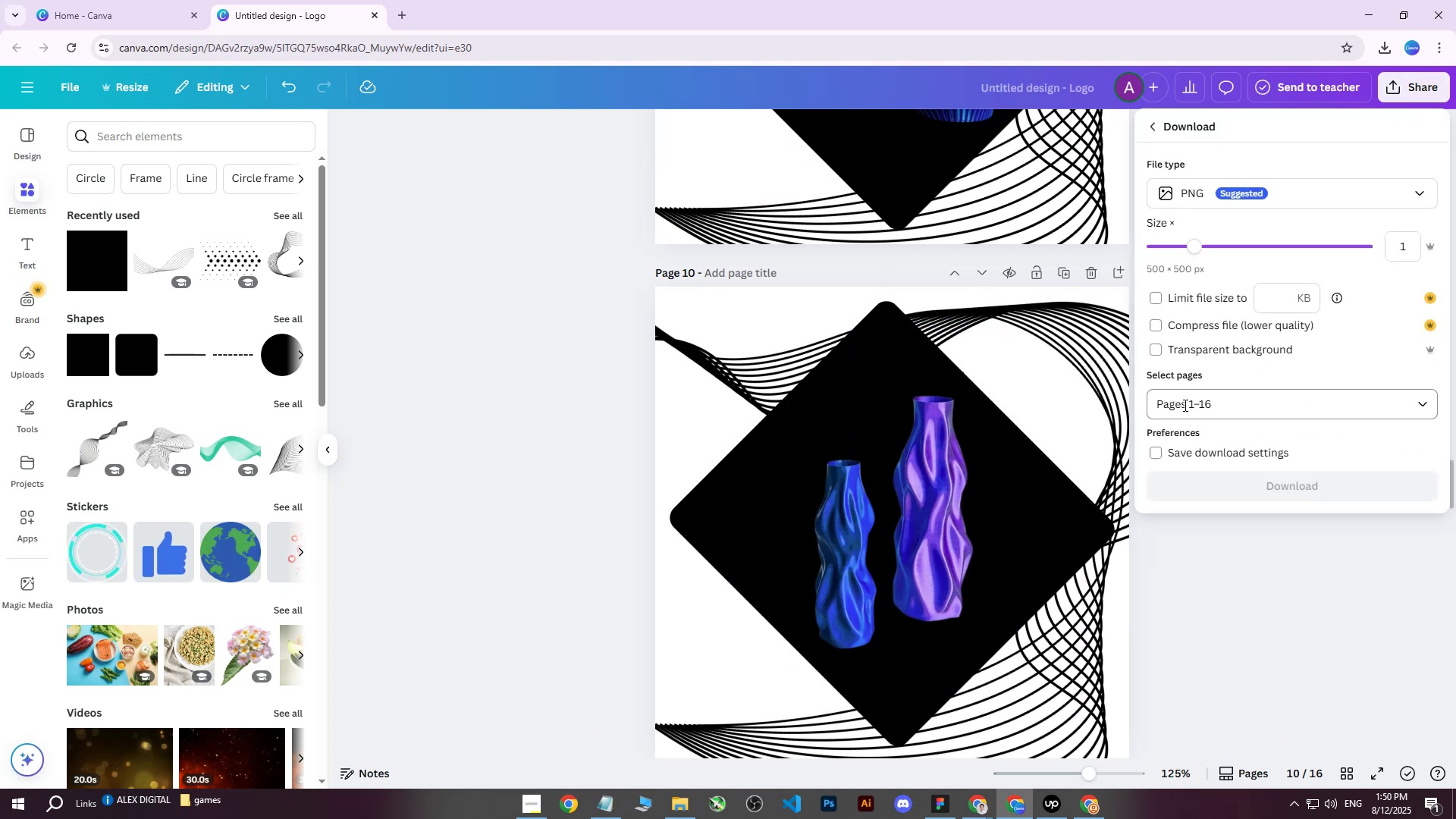 
double_click([1191, 416])
 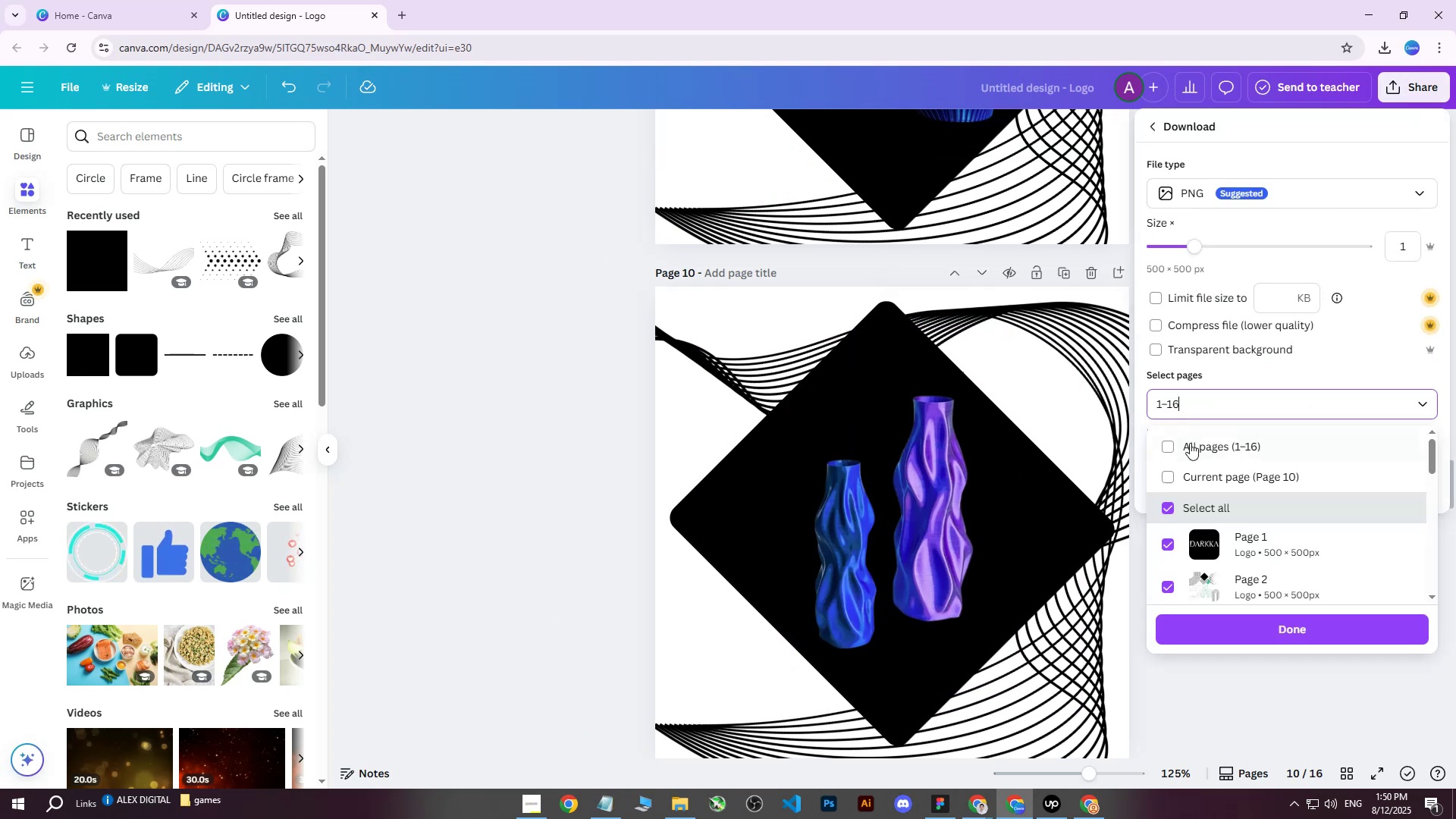 
triple_click([1190, 447])
 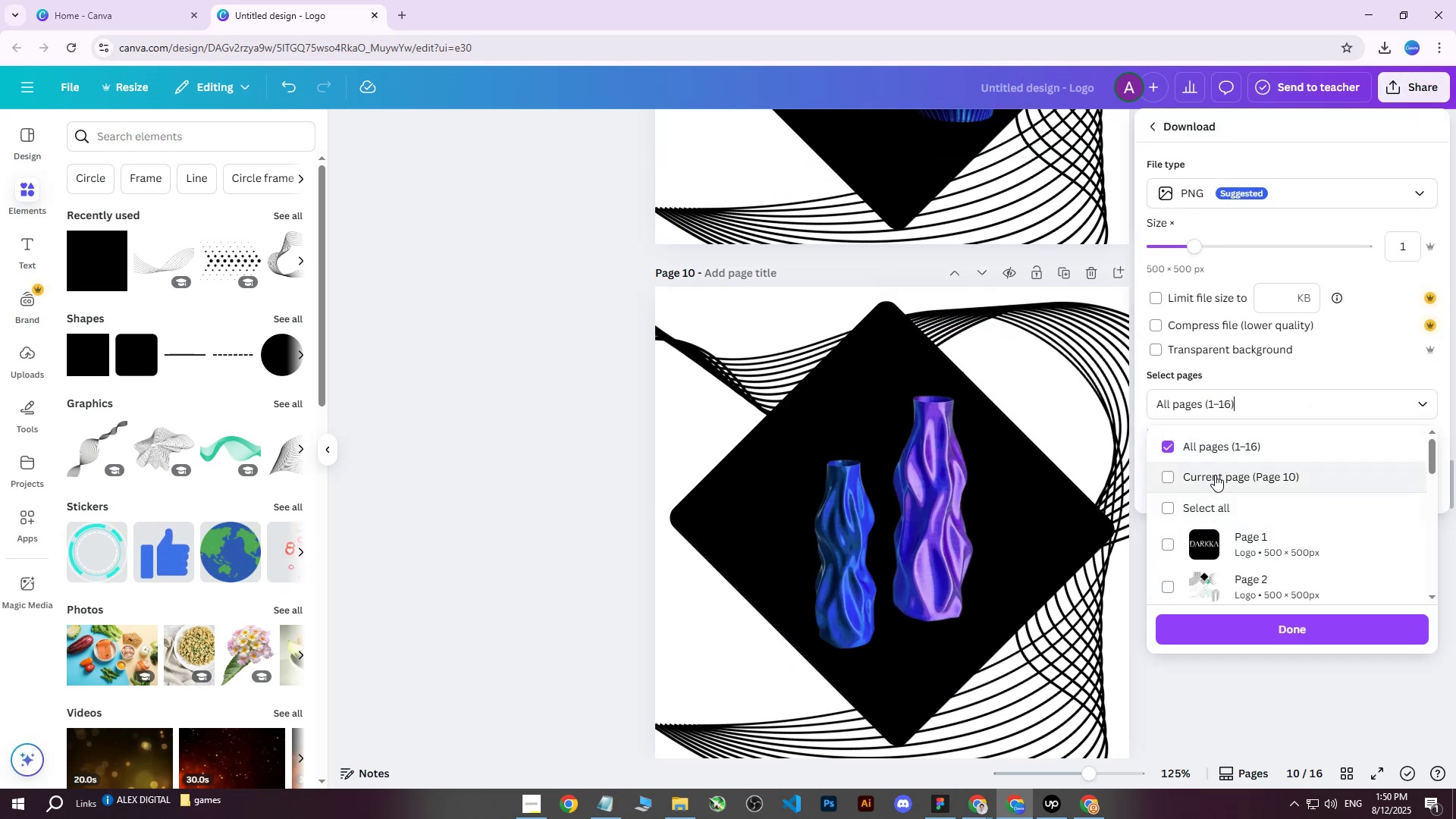 
triple_click([1215, 474])
 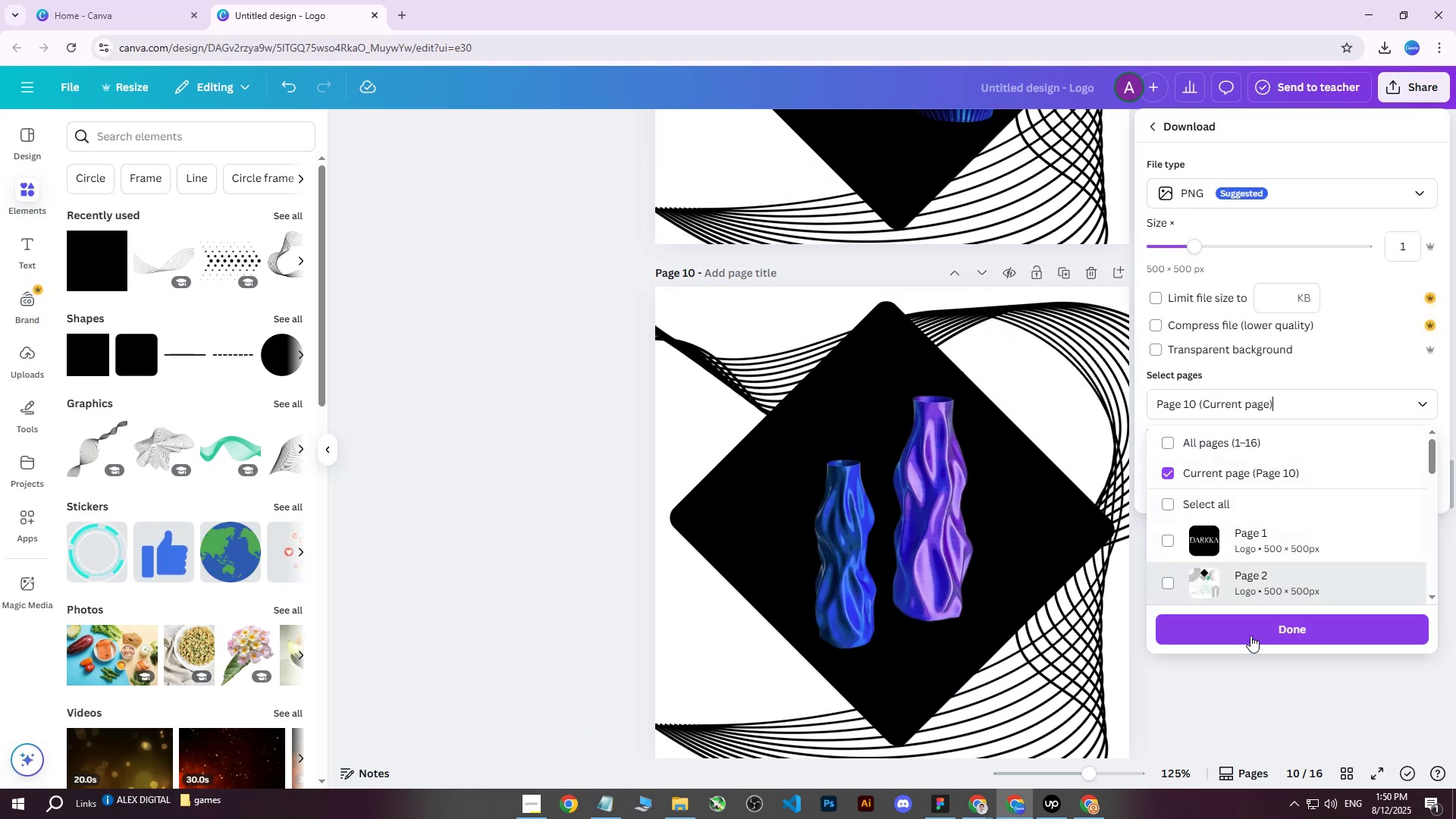 
left_click([1238, 639])
 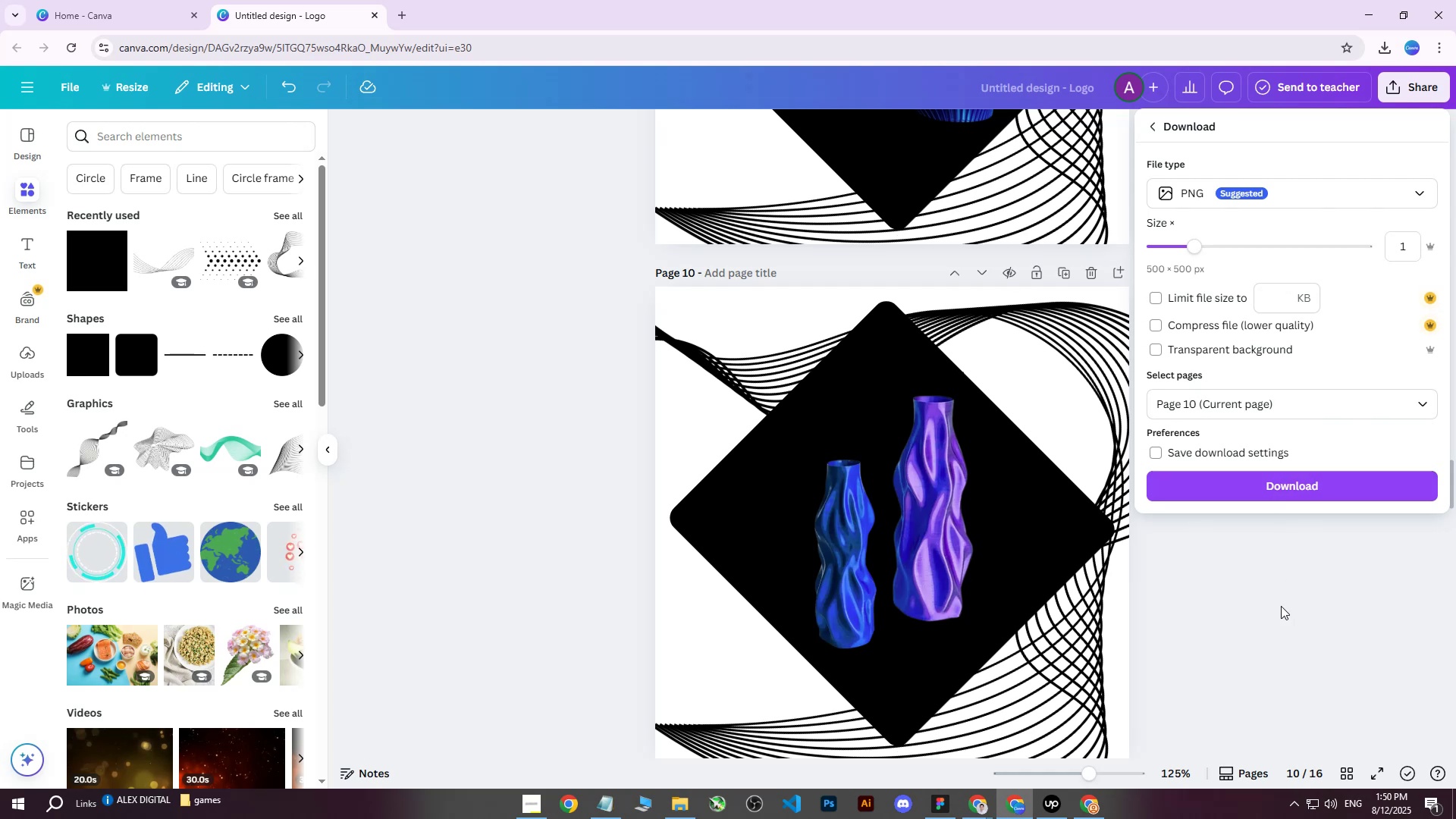 
double_click([1101, 377])
 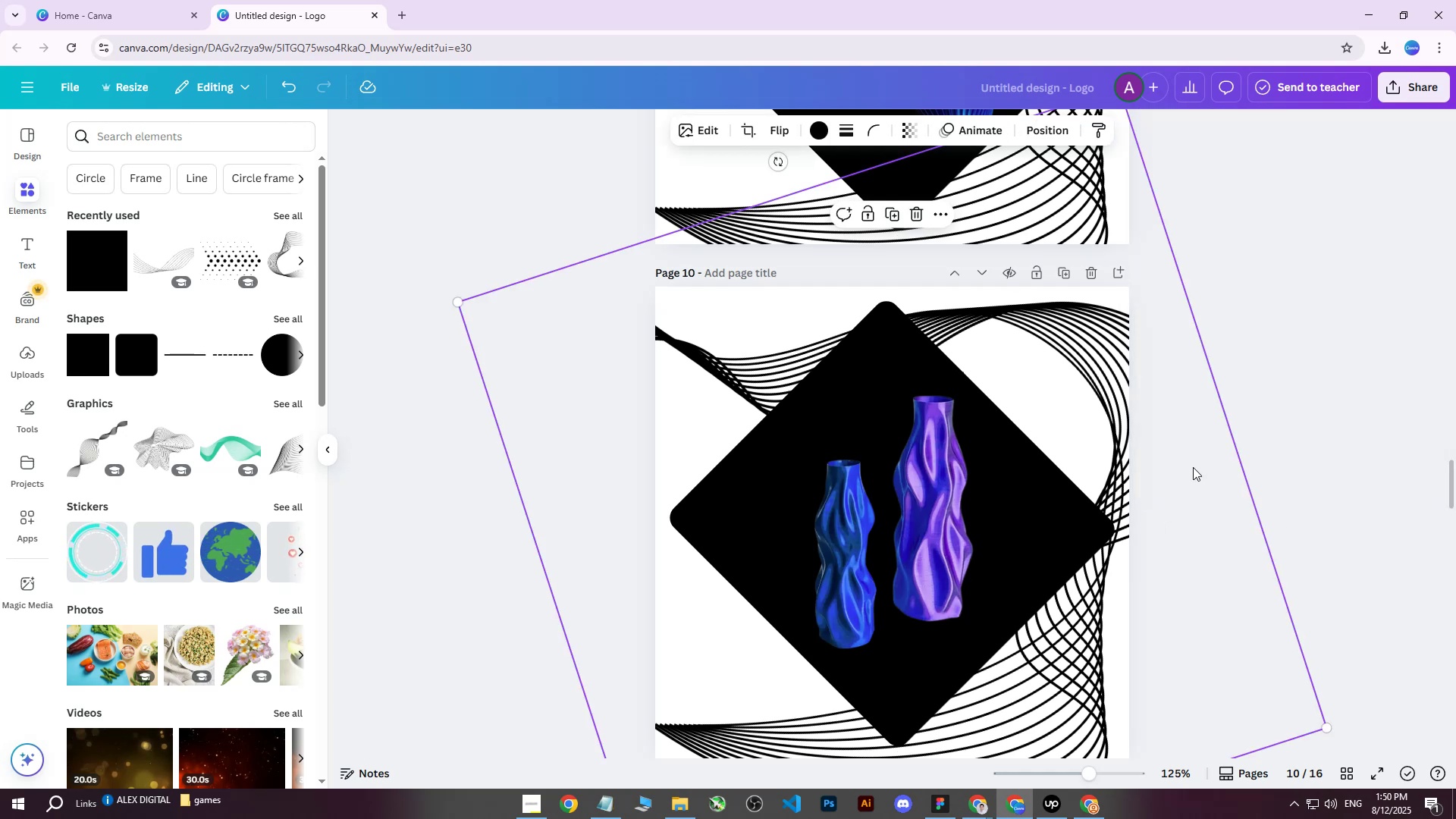 
scroll: coordinate [1272, 447], scroll_direction: down, amount: 5.0
 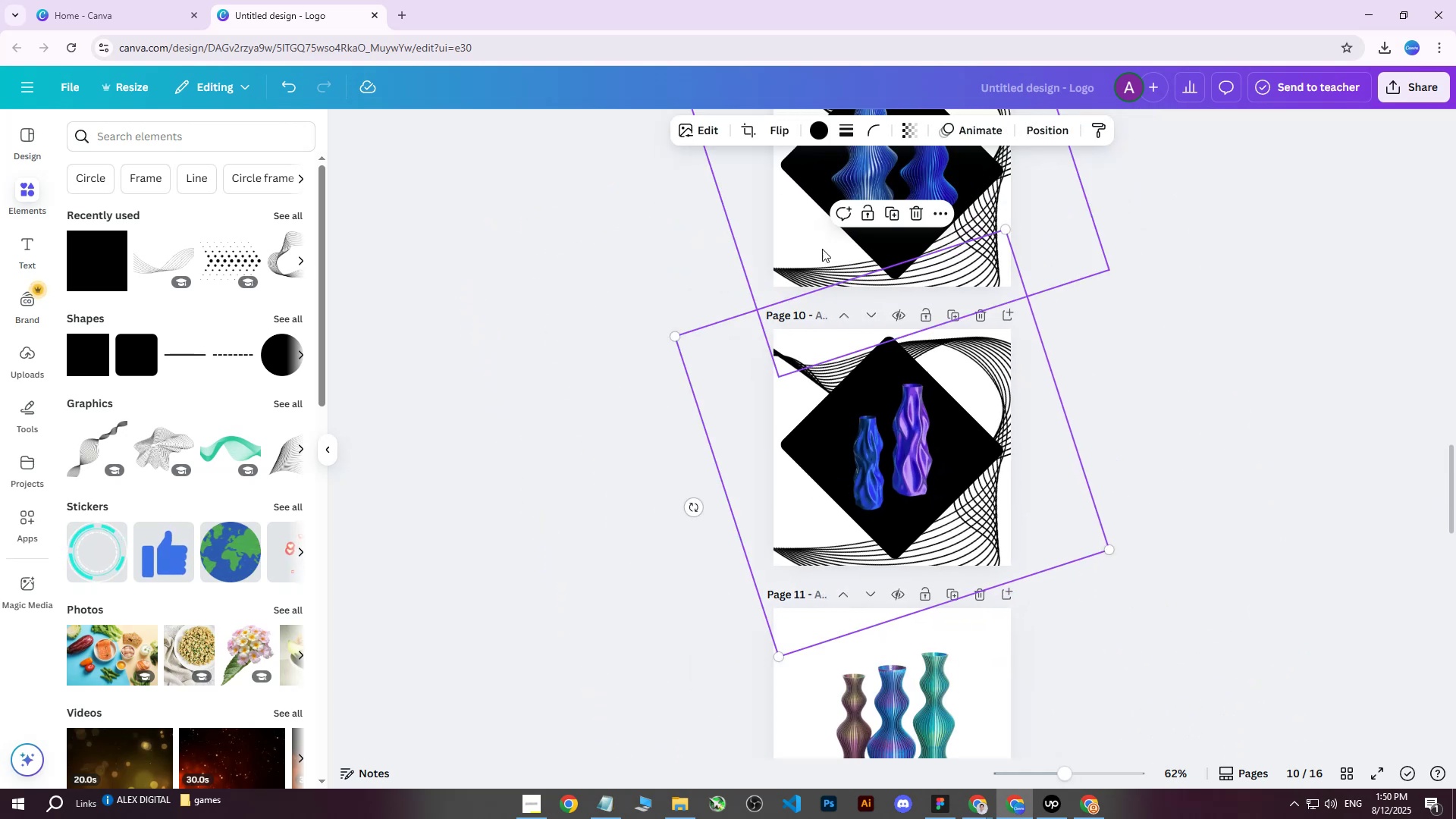 
hold_key(key=ControlLeft, duration=0.92)
 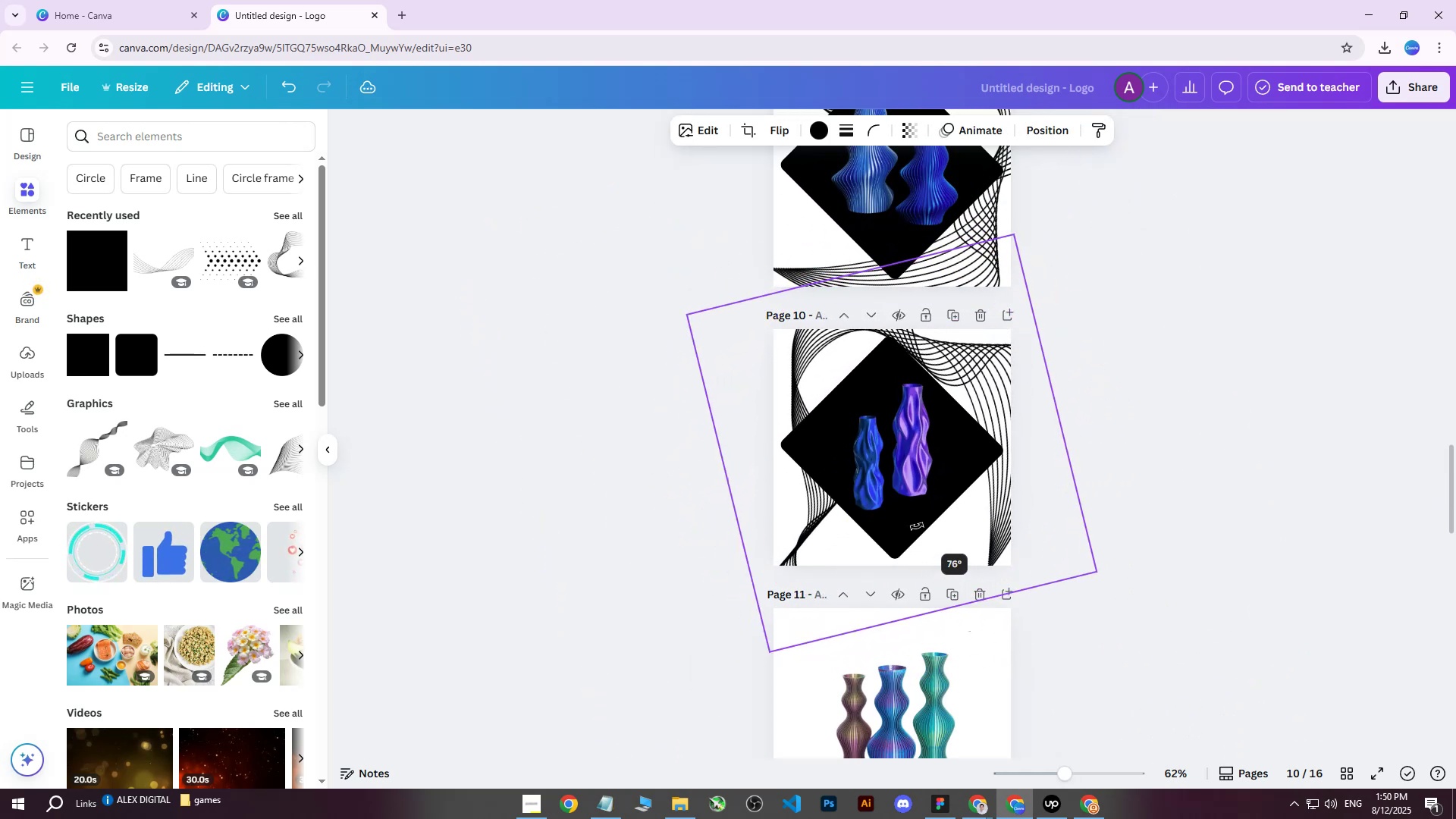 
wait(8.69)
 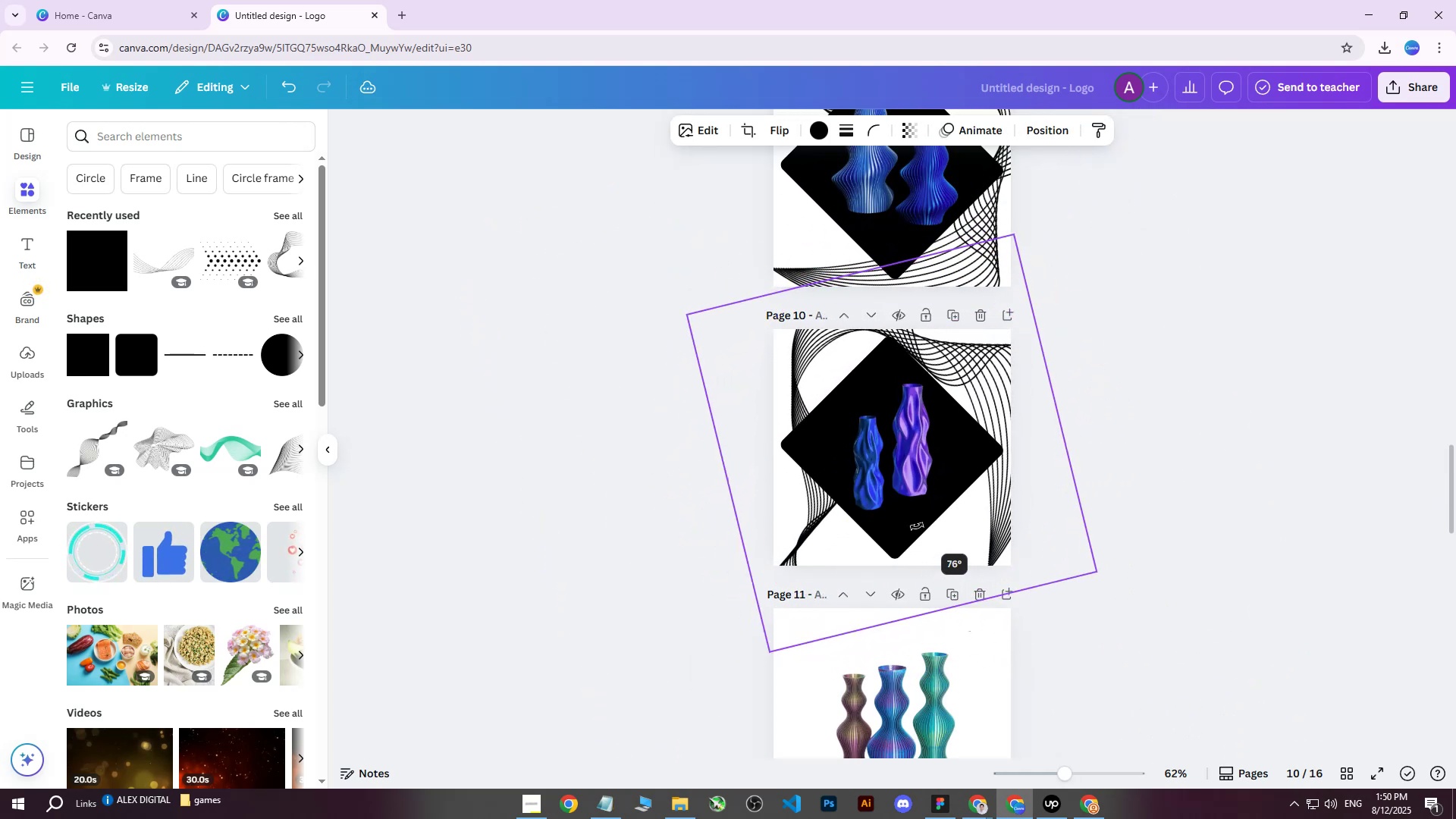 
double_click([1174, 413])
 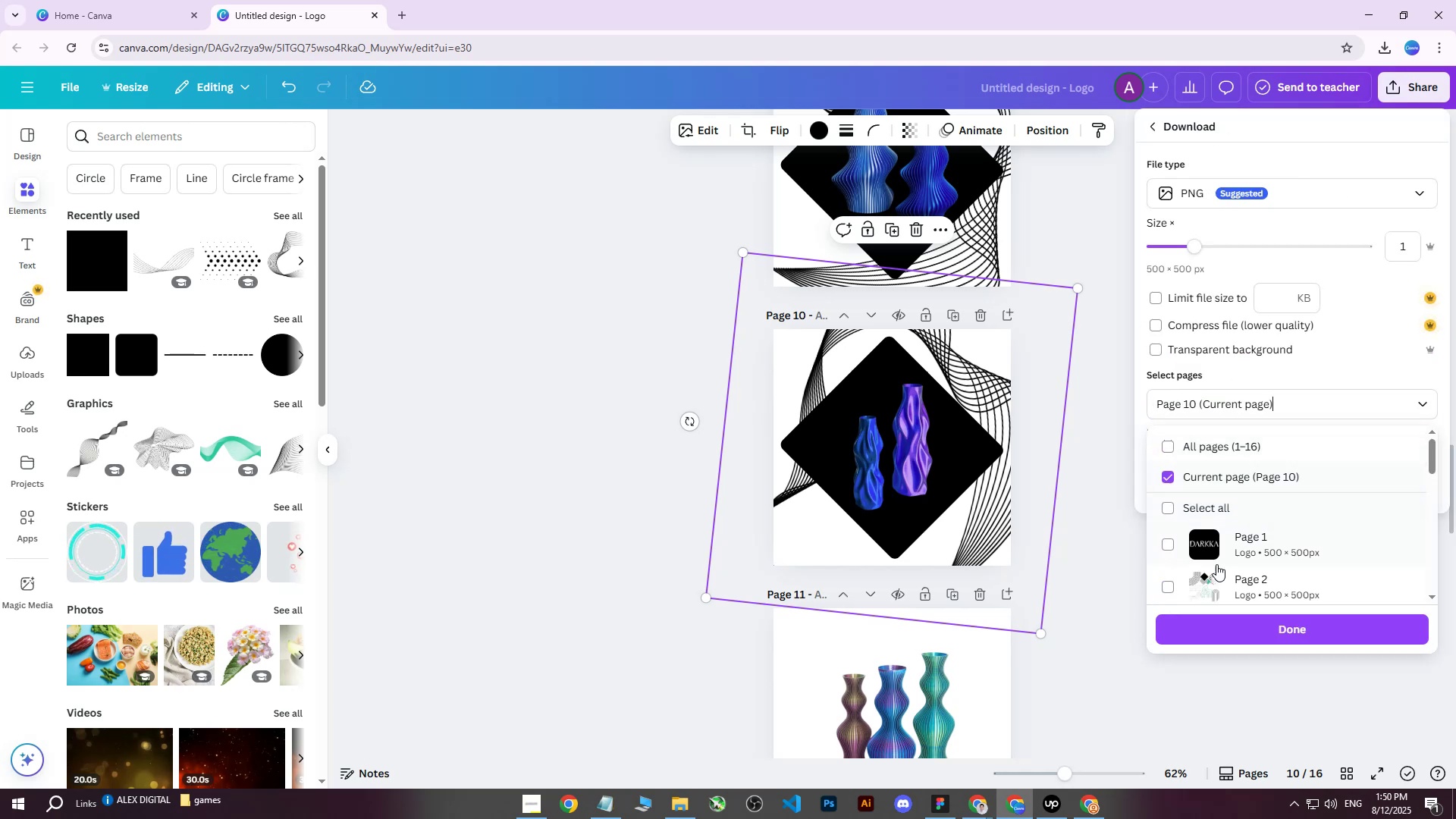 
left_click([1254, 637])
 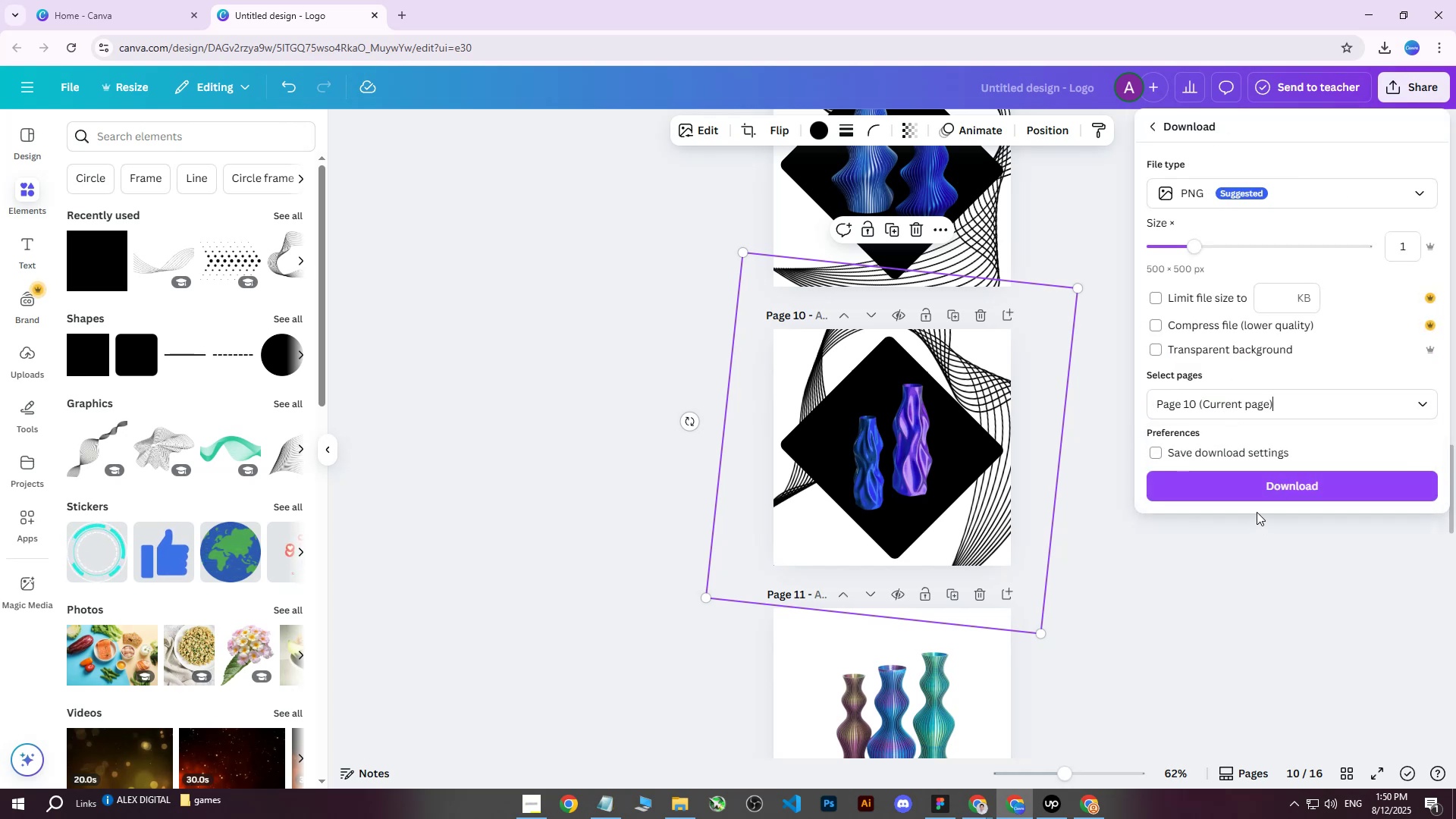 
left_click([1256, 491])
 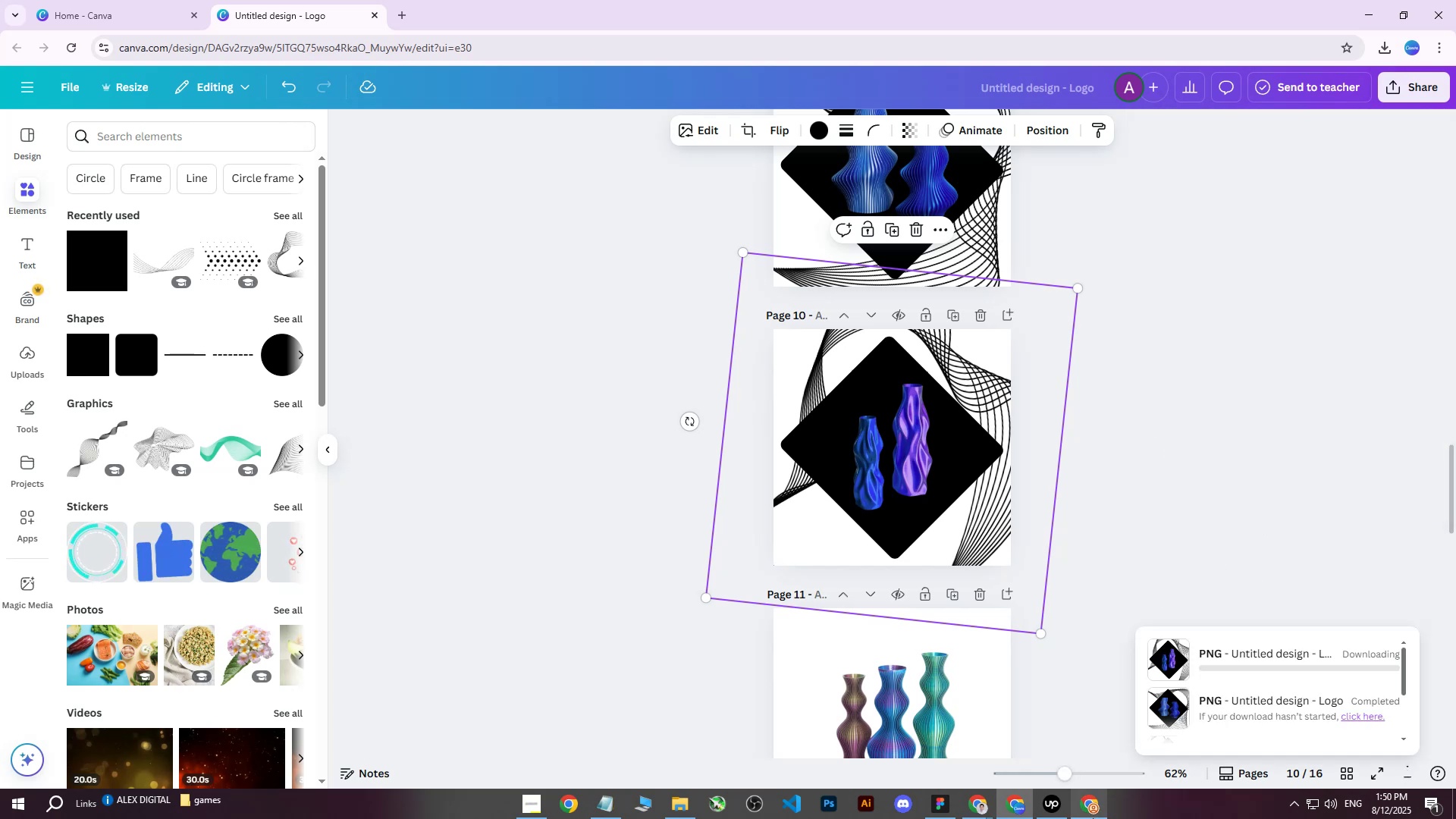 
left_click([1093, 817])
 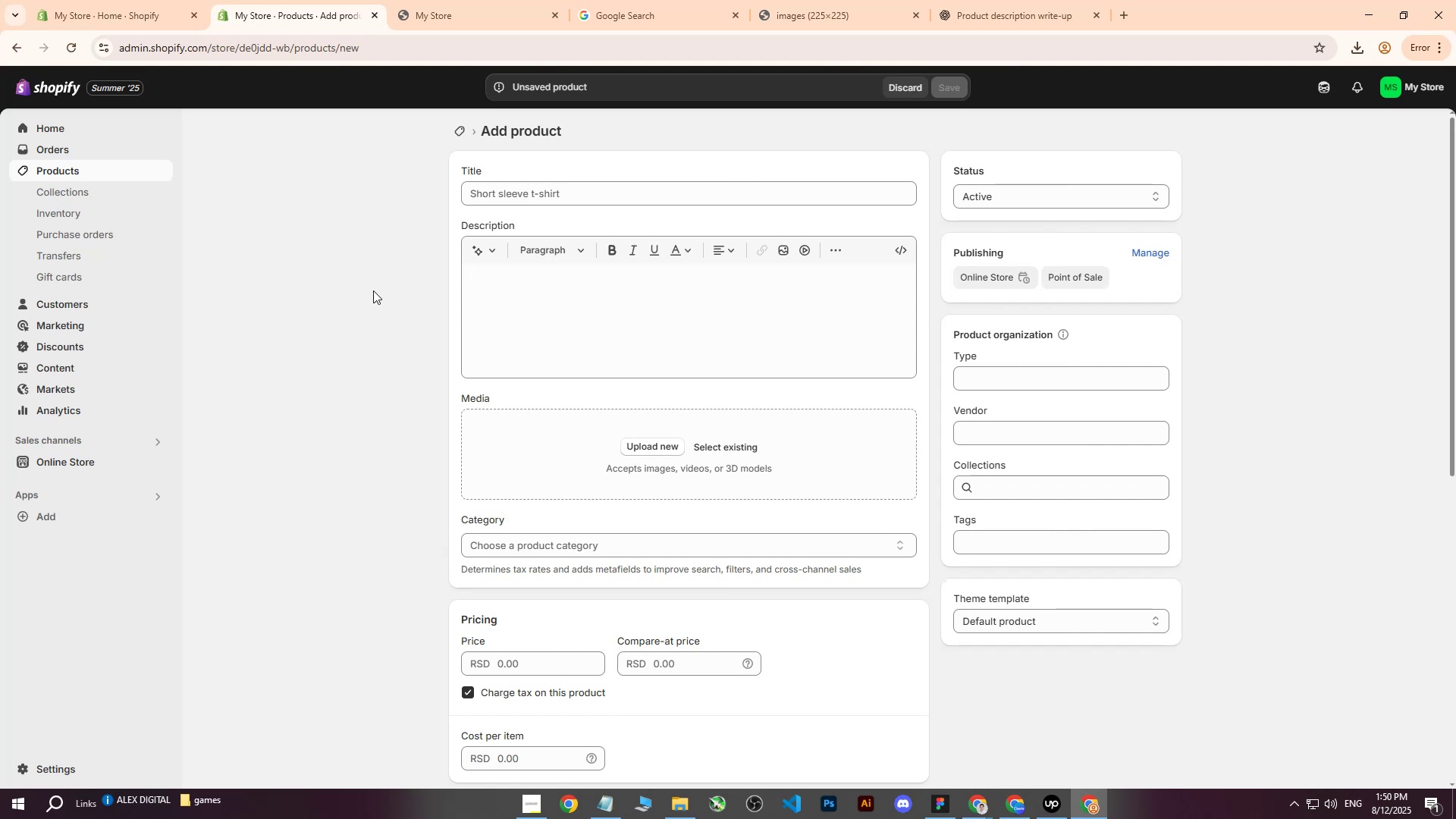 
wait(10.26)
 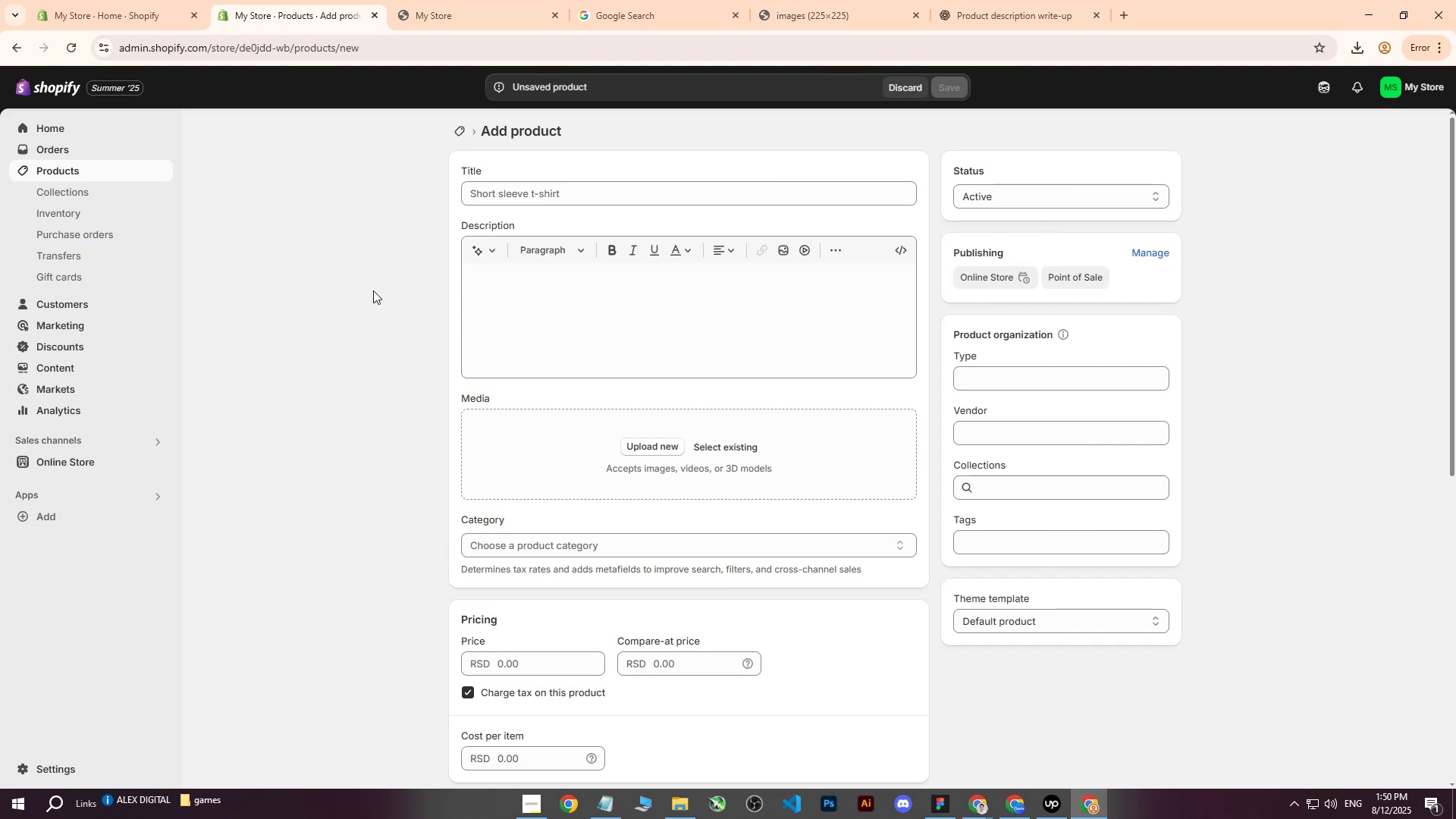 
left_click([161, 145])
 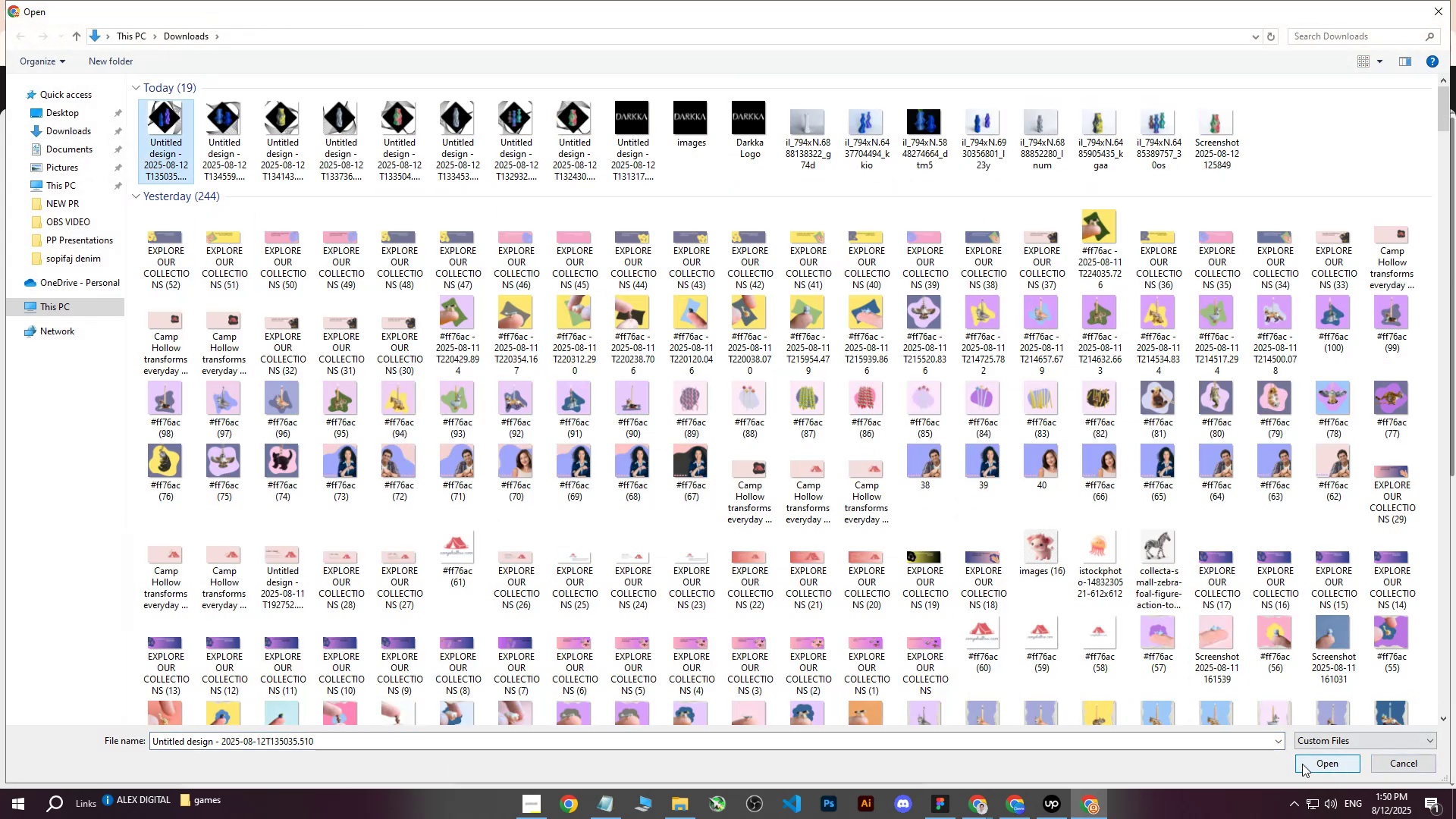 
left_click([1308, 766])
 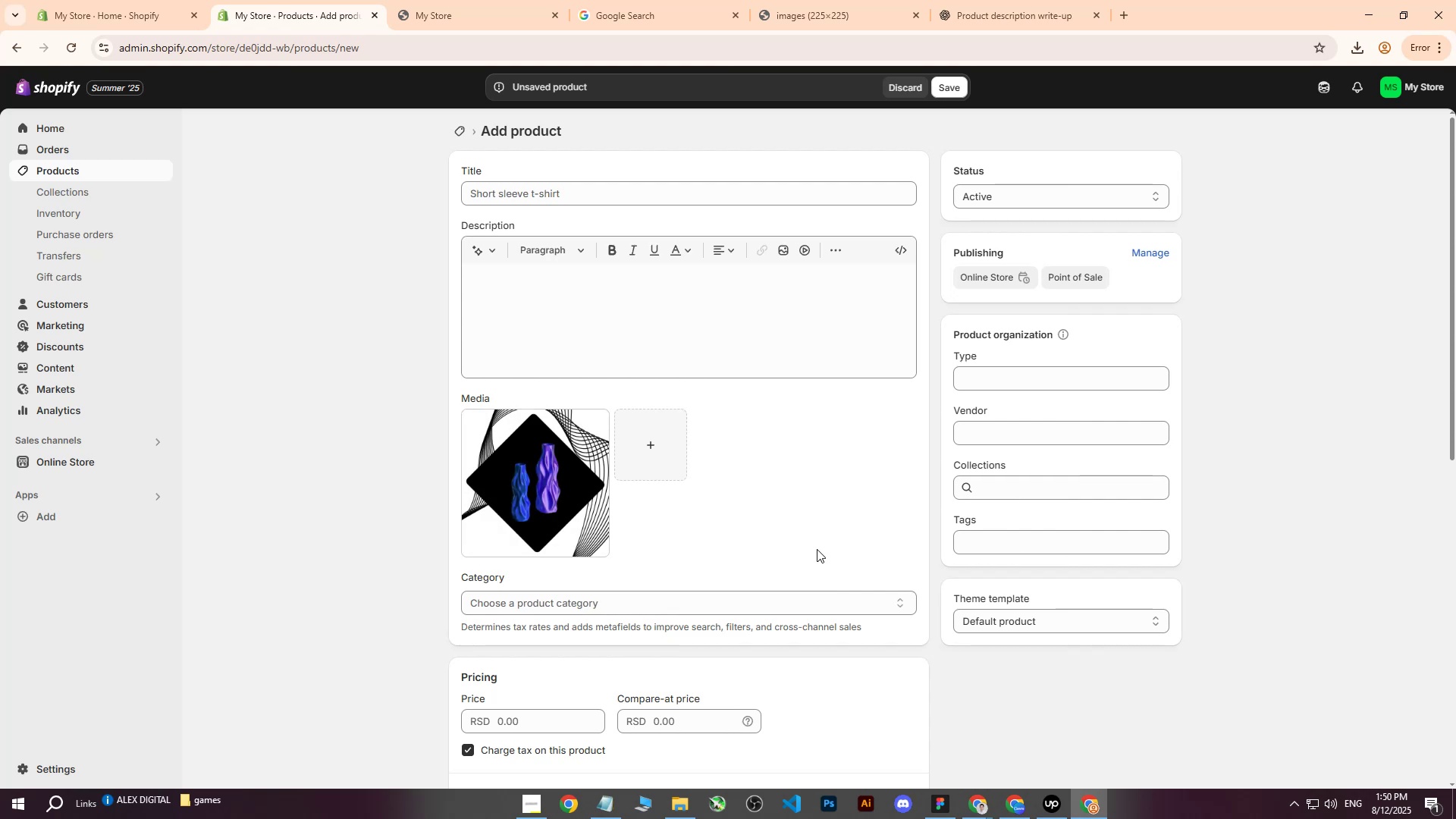 
wait(7.46)
 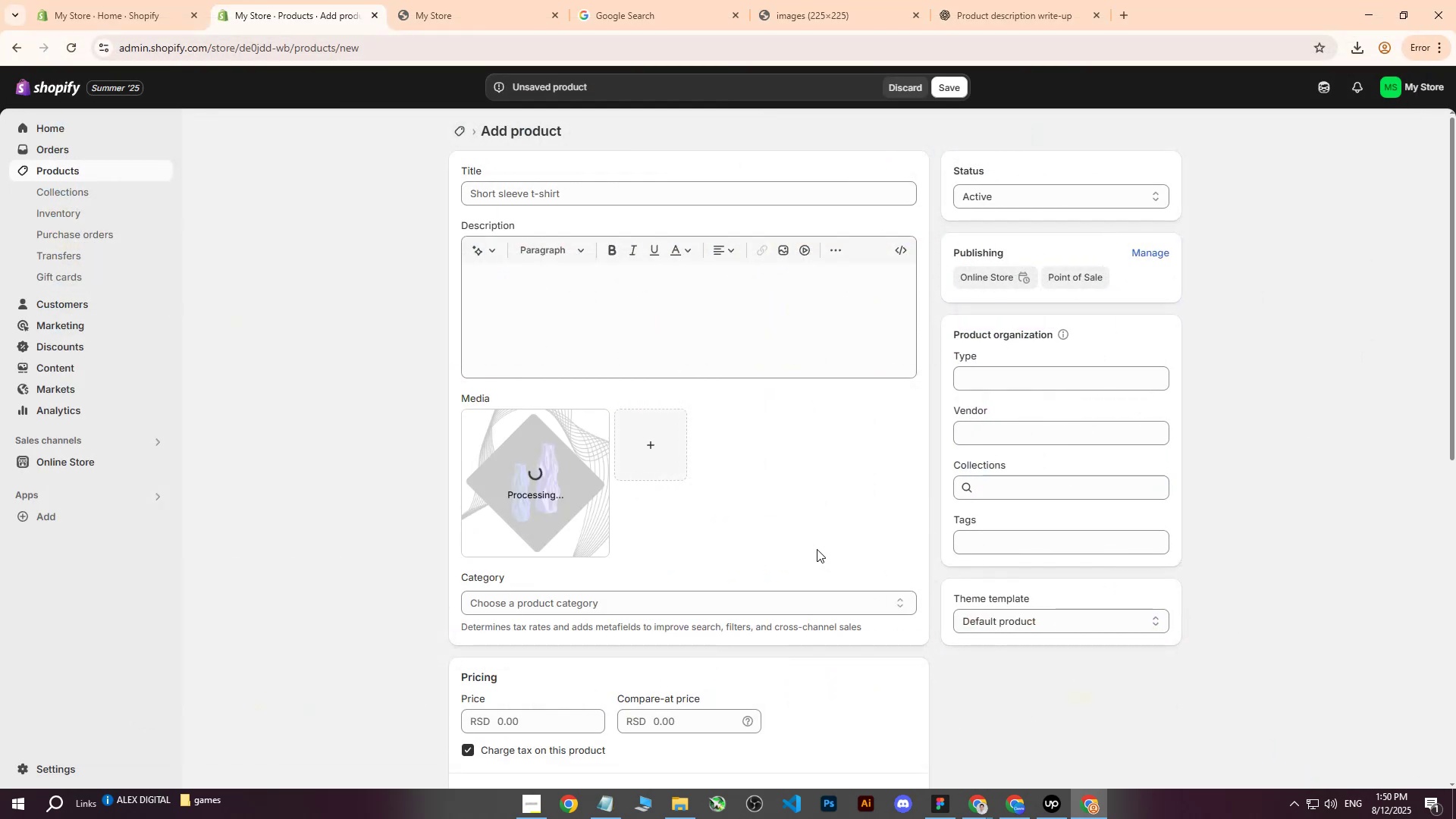 
left_click([551, 481])
 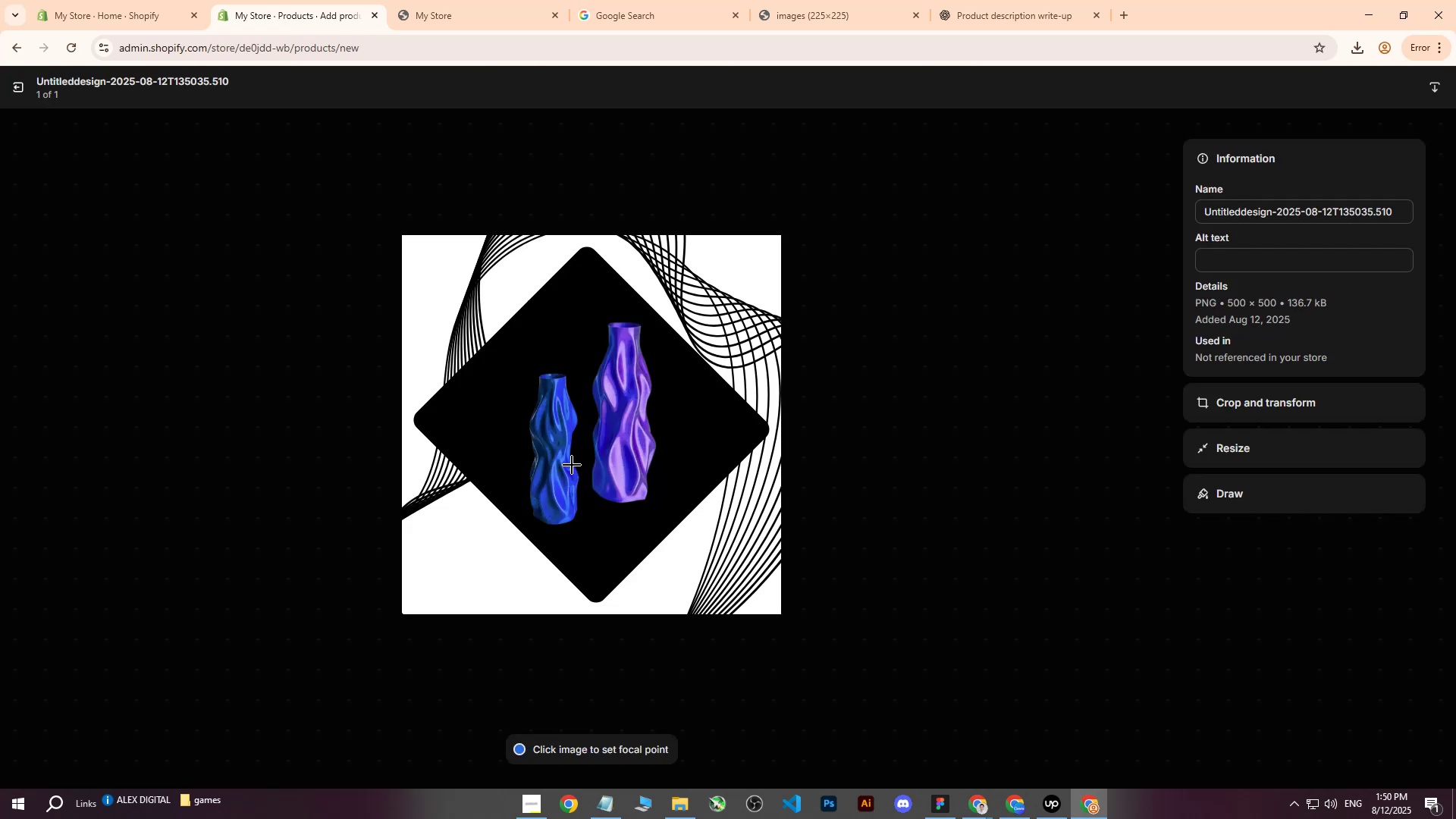 
left_click([1230, 260])
 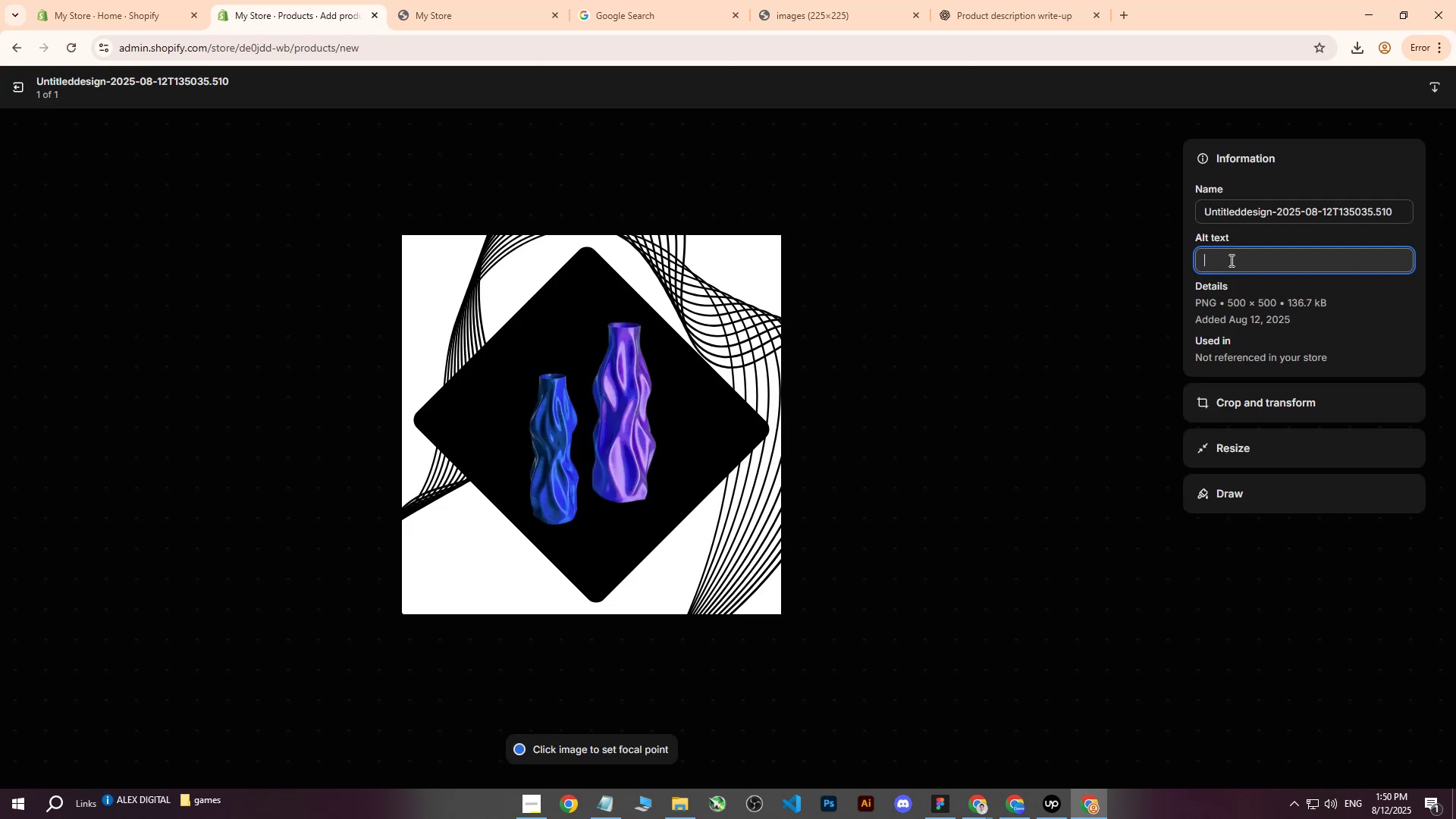 
key(CapsLock)
 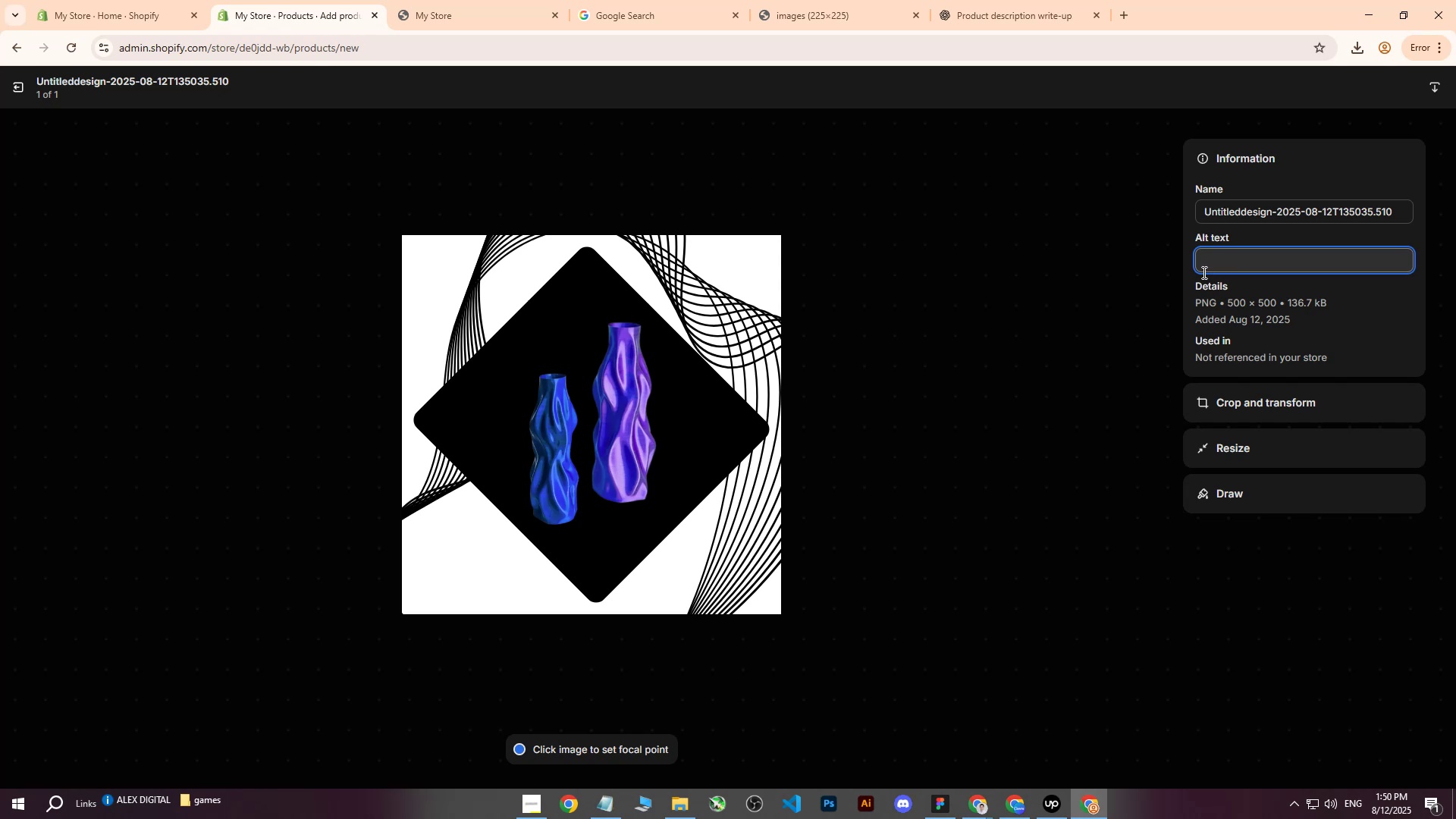 
key(CapsLock)
 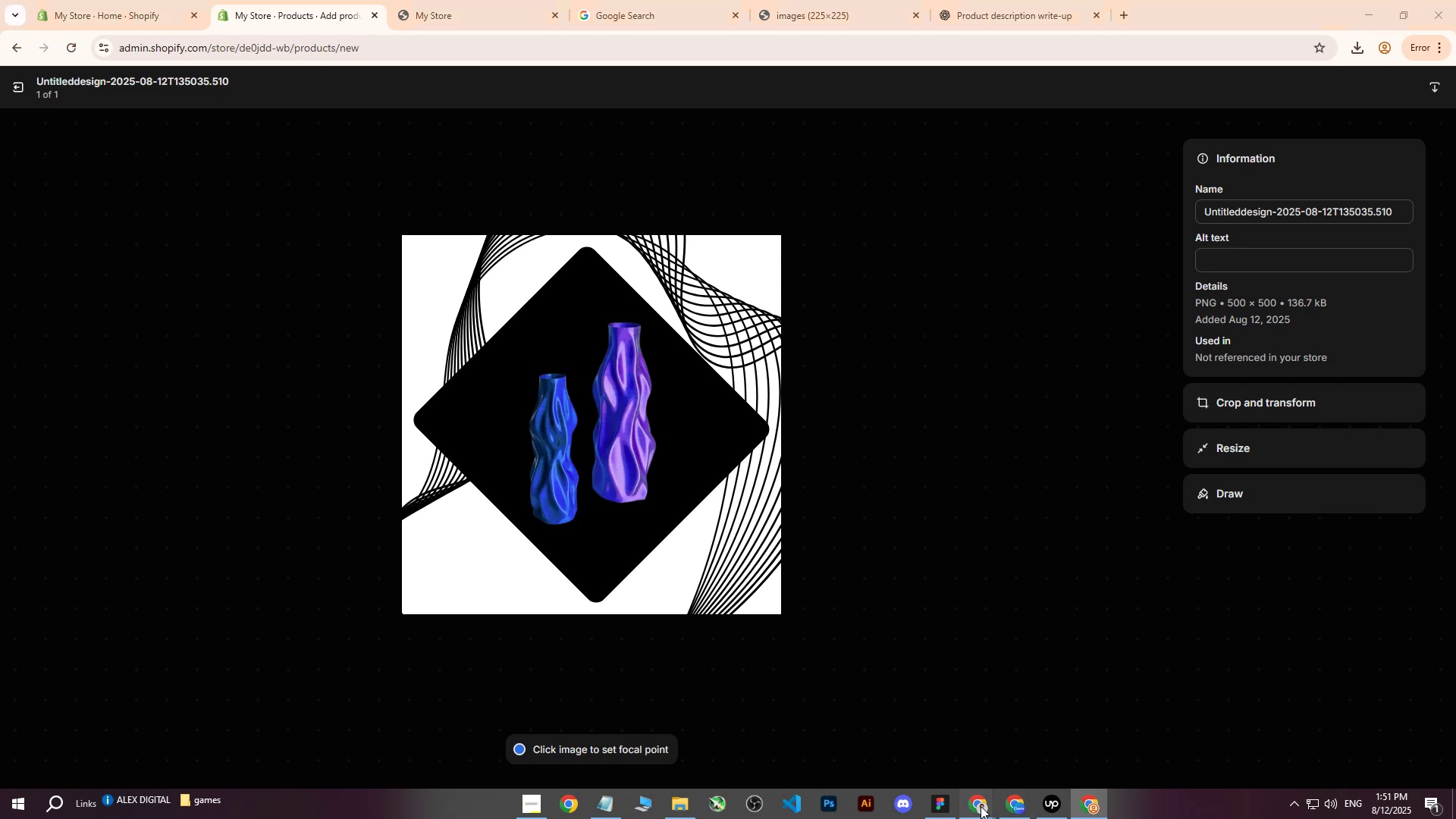 
double_click([880, 736])
 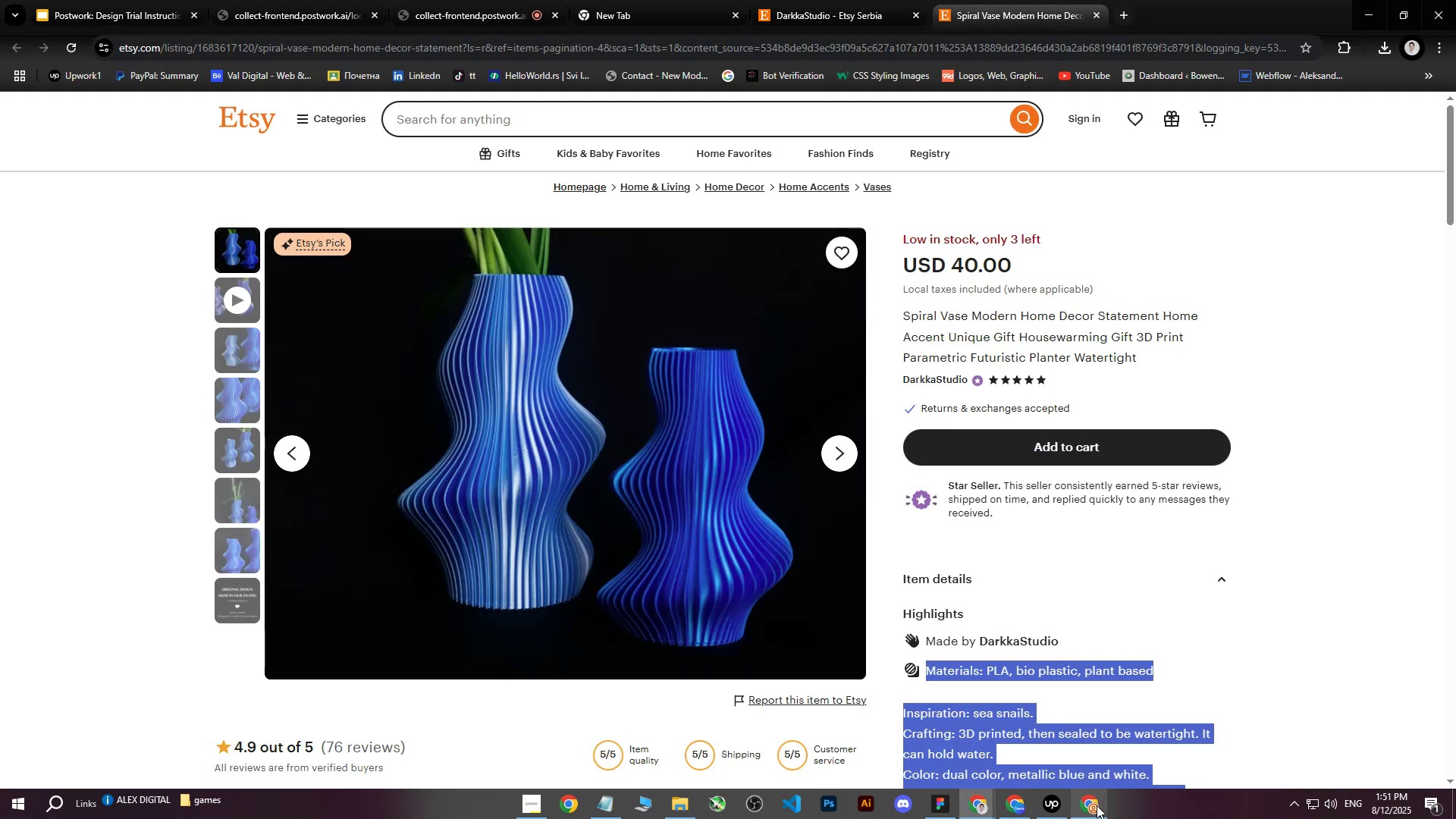 
left_click([1092, 808])
 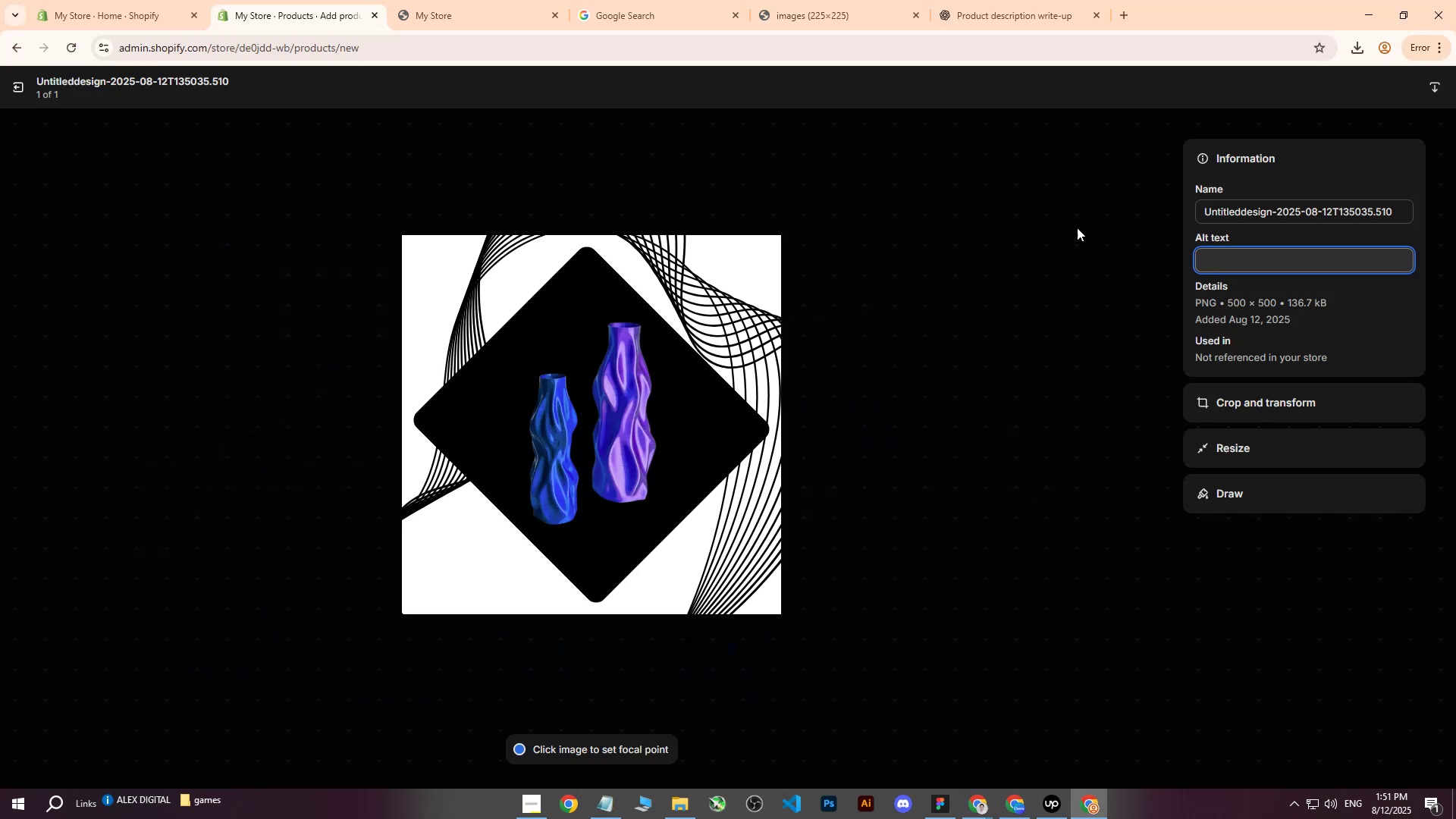 
type(Spiral )
key(Backspace)
type(2 Spiral wav)
key(Backspace)
key(Backspace)
key(Backspace)
type(purple and blue wases on black background with geometric shg)
key(Backspace)
type(ape.)
 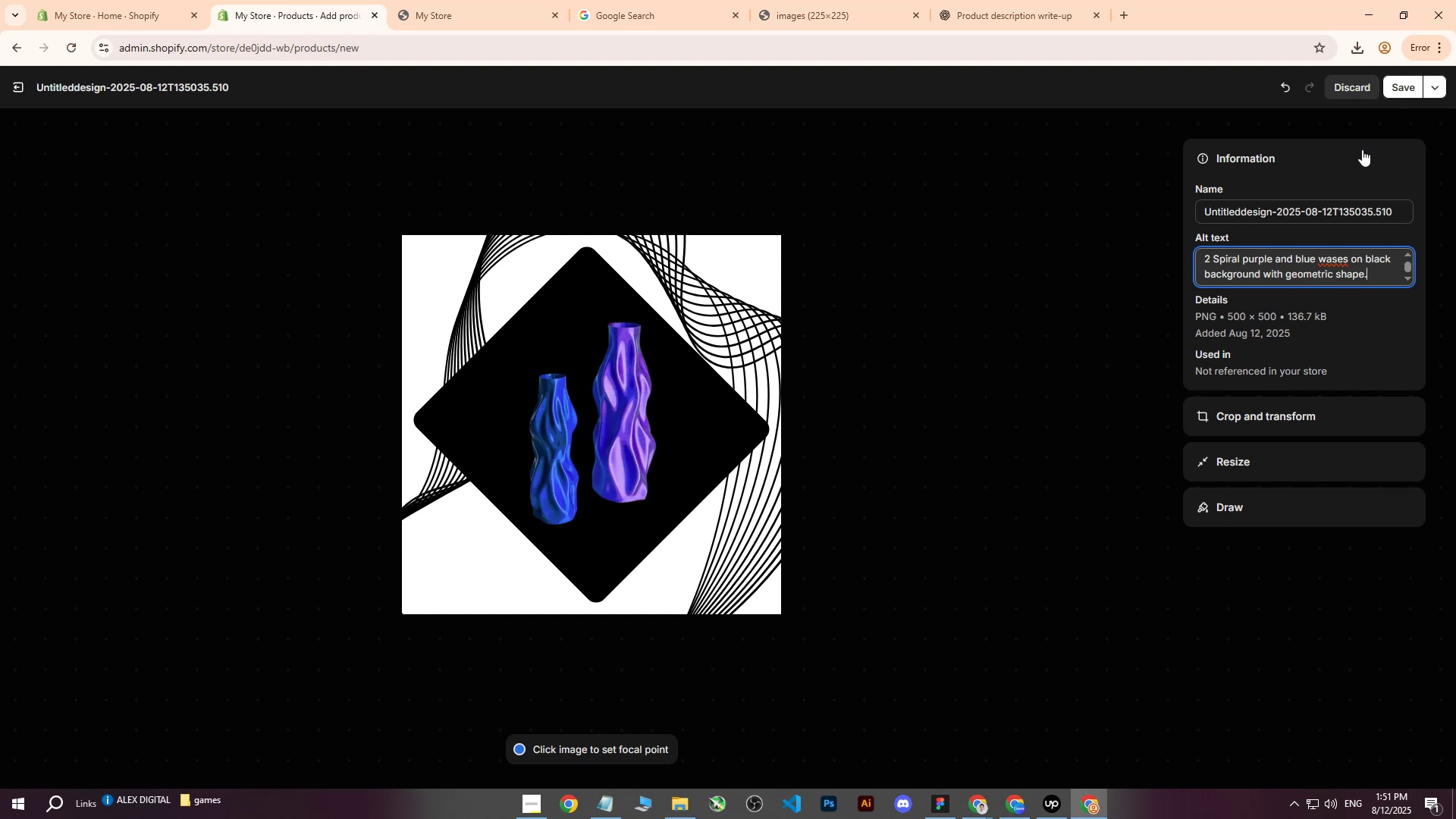 
left_click([1394, 97])
 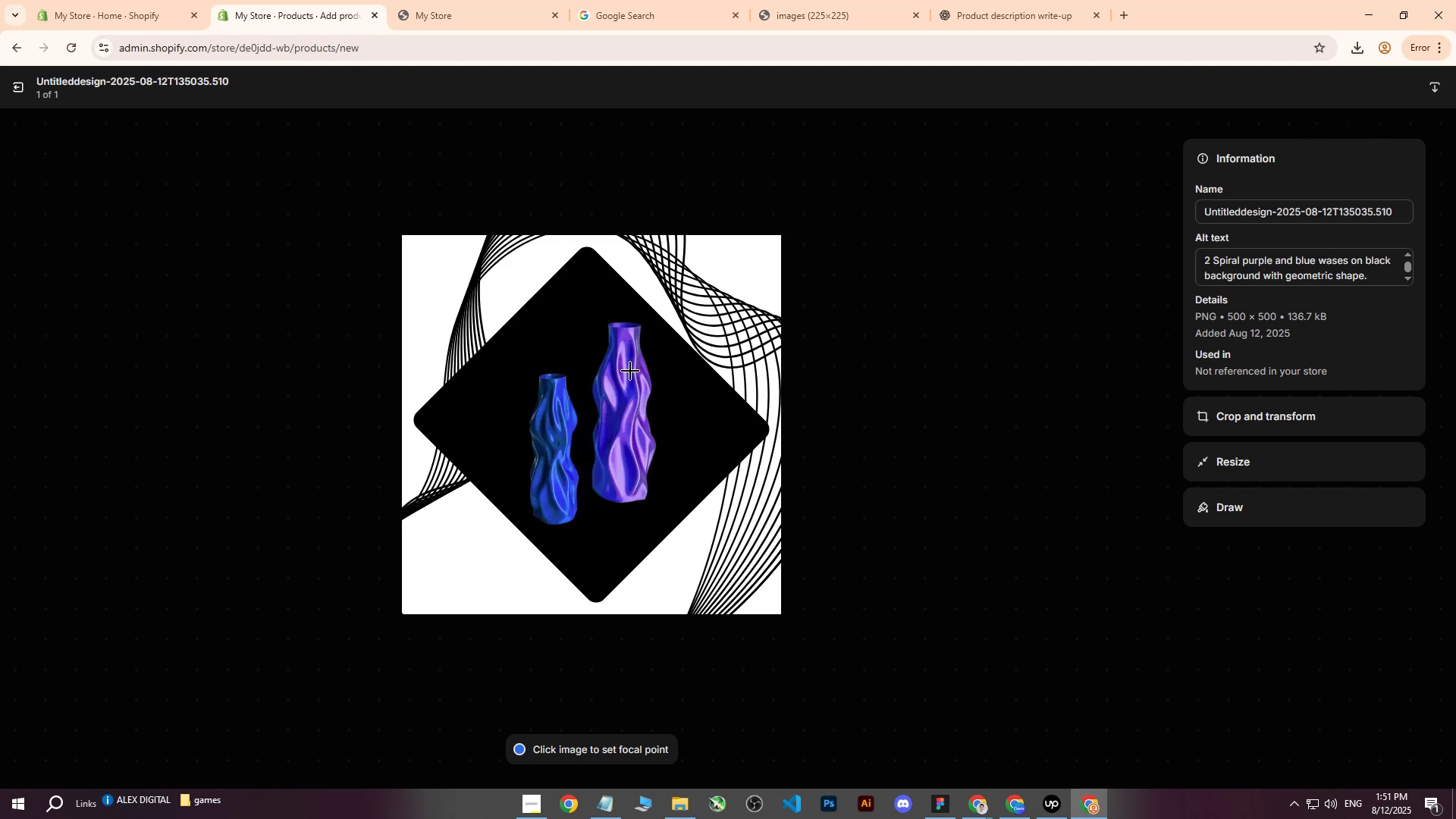 
left_click([17, 88])
 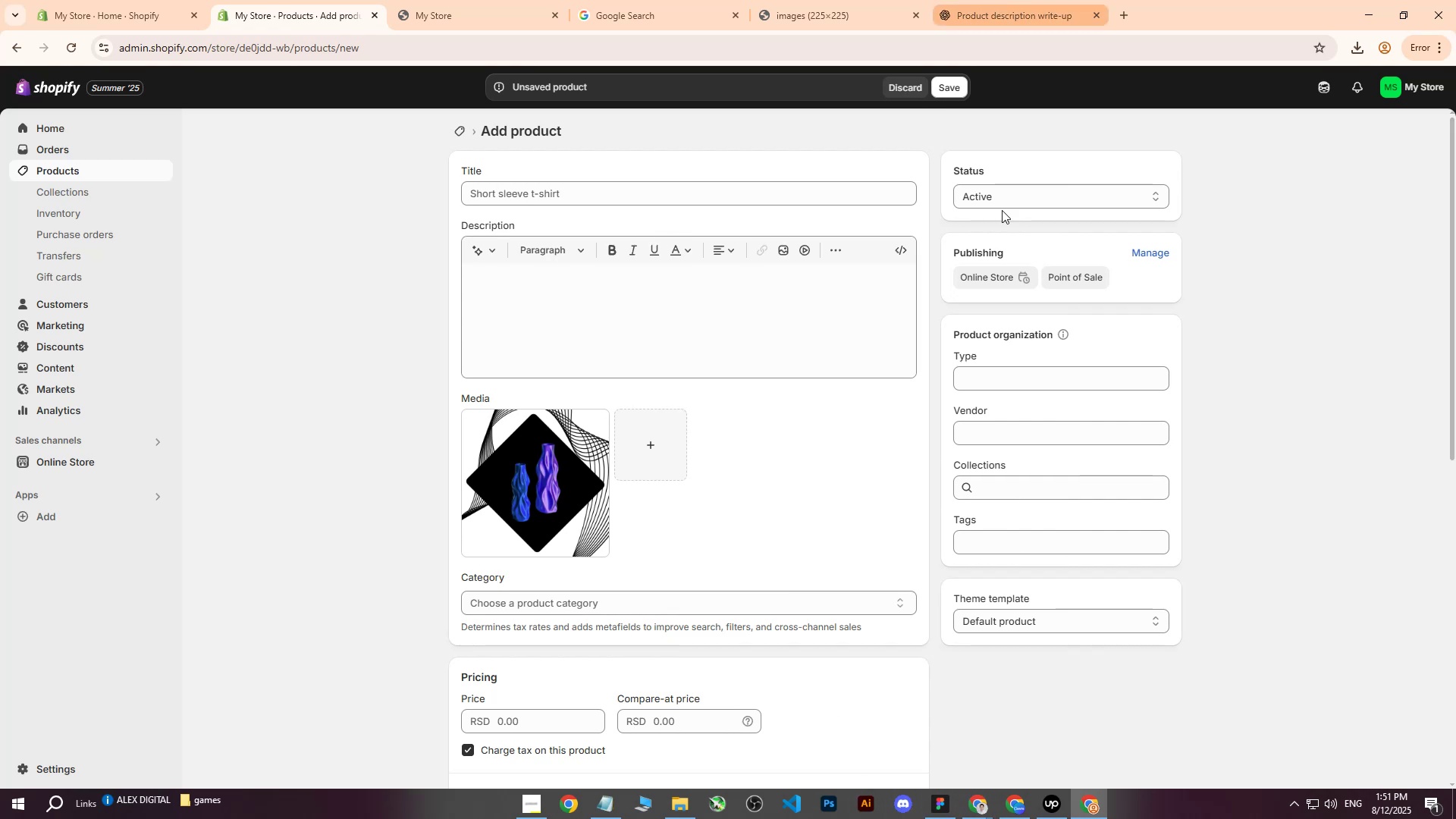 
left_click([977, 808])
 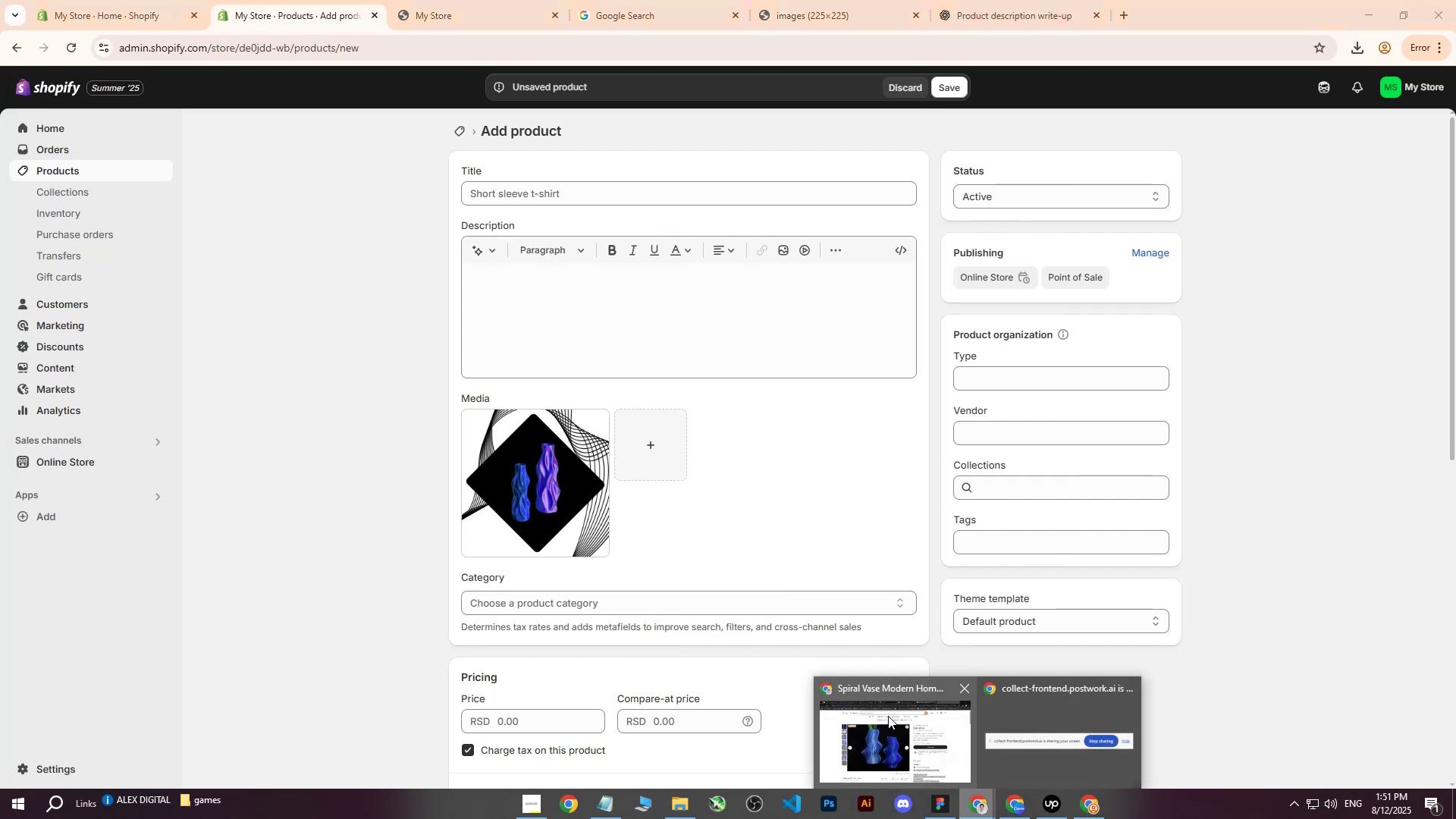 
left_click([884, 723])
 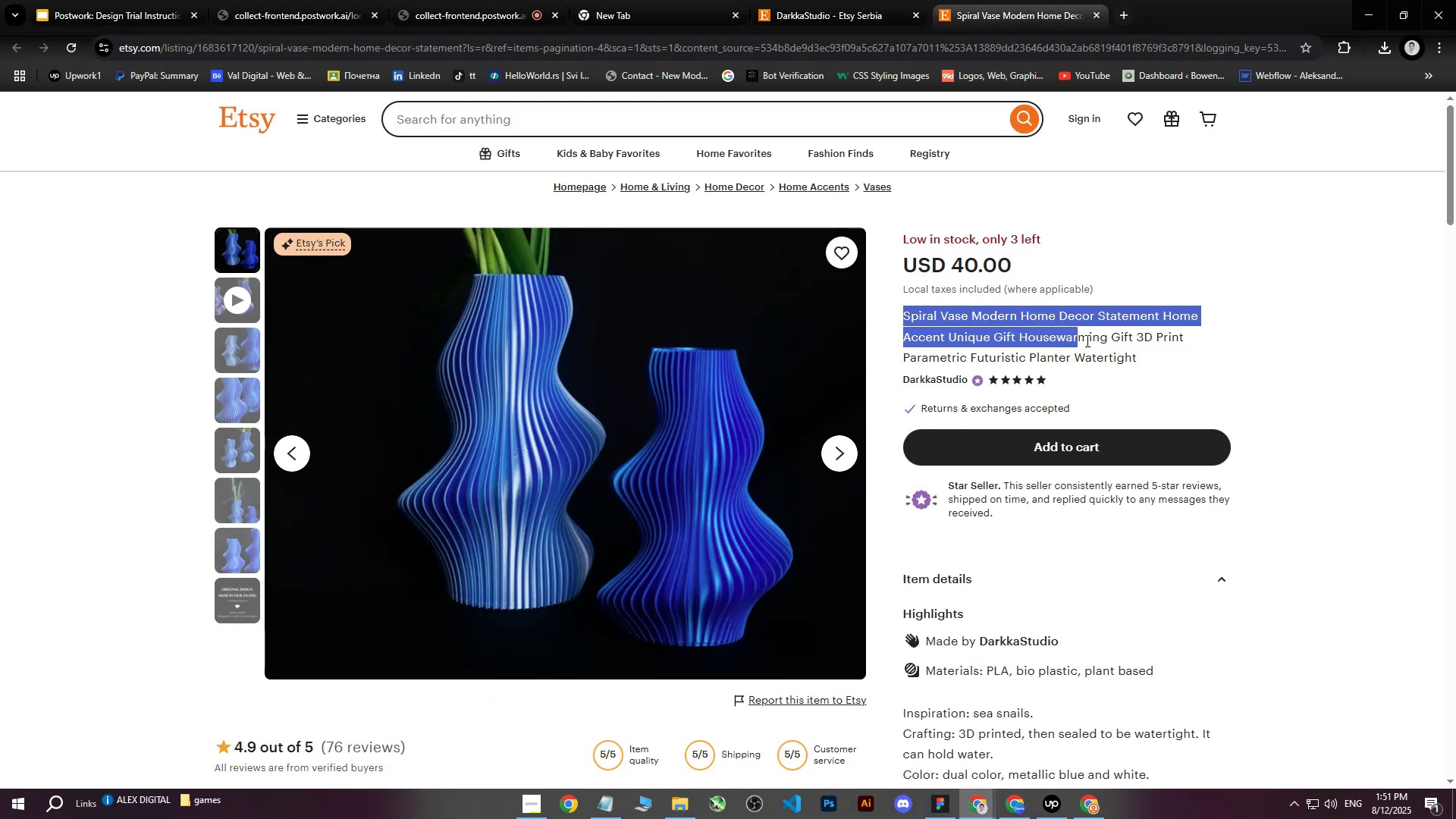 
key(Control+C)
 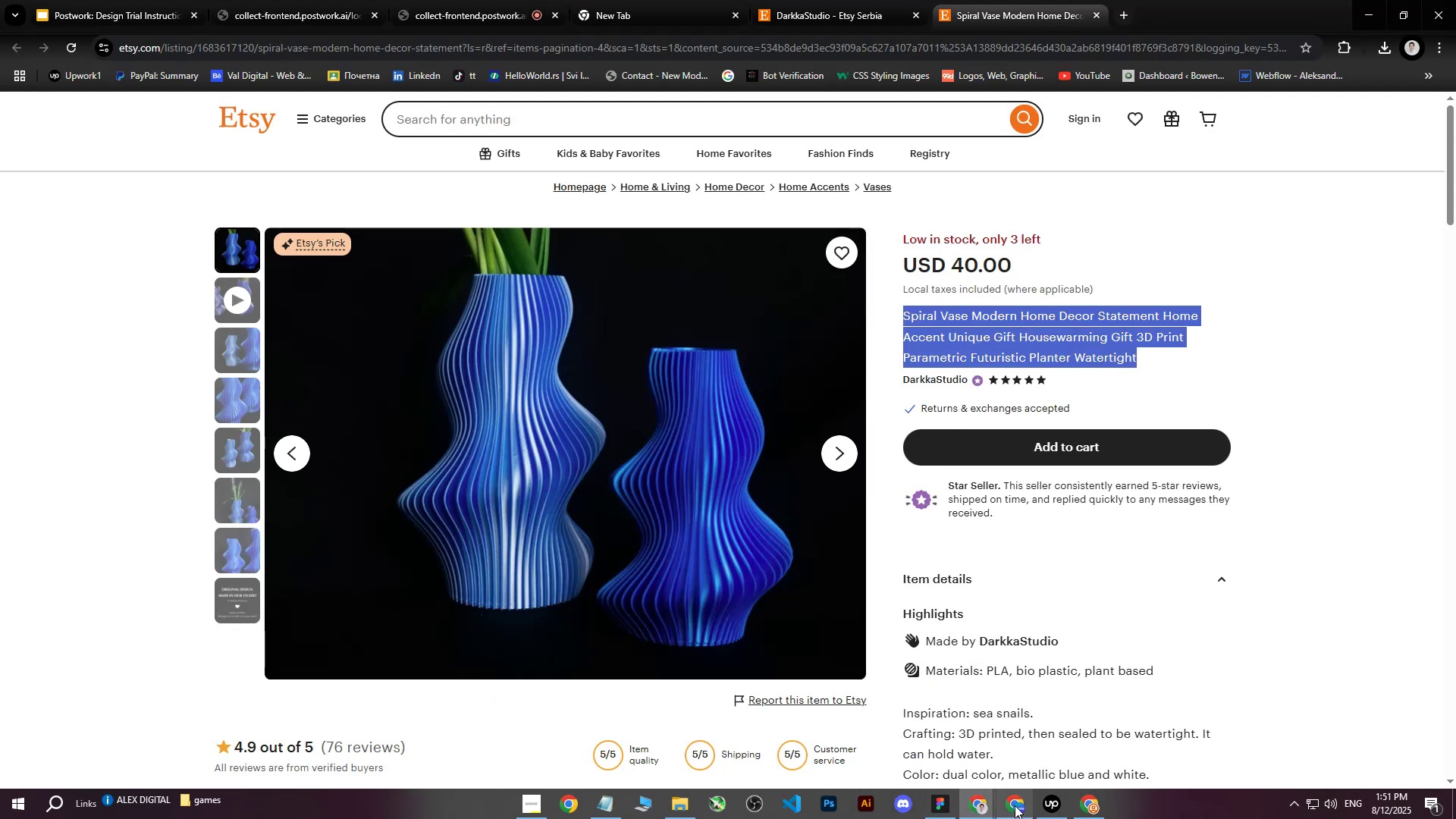 
left_click([1097, 809])
 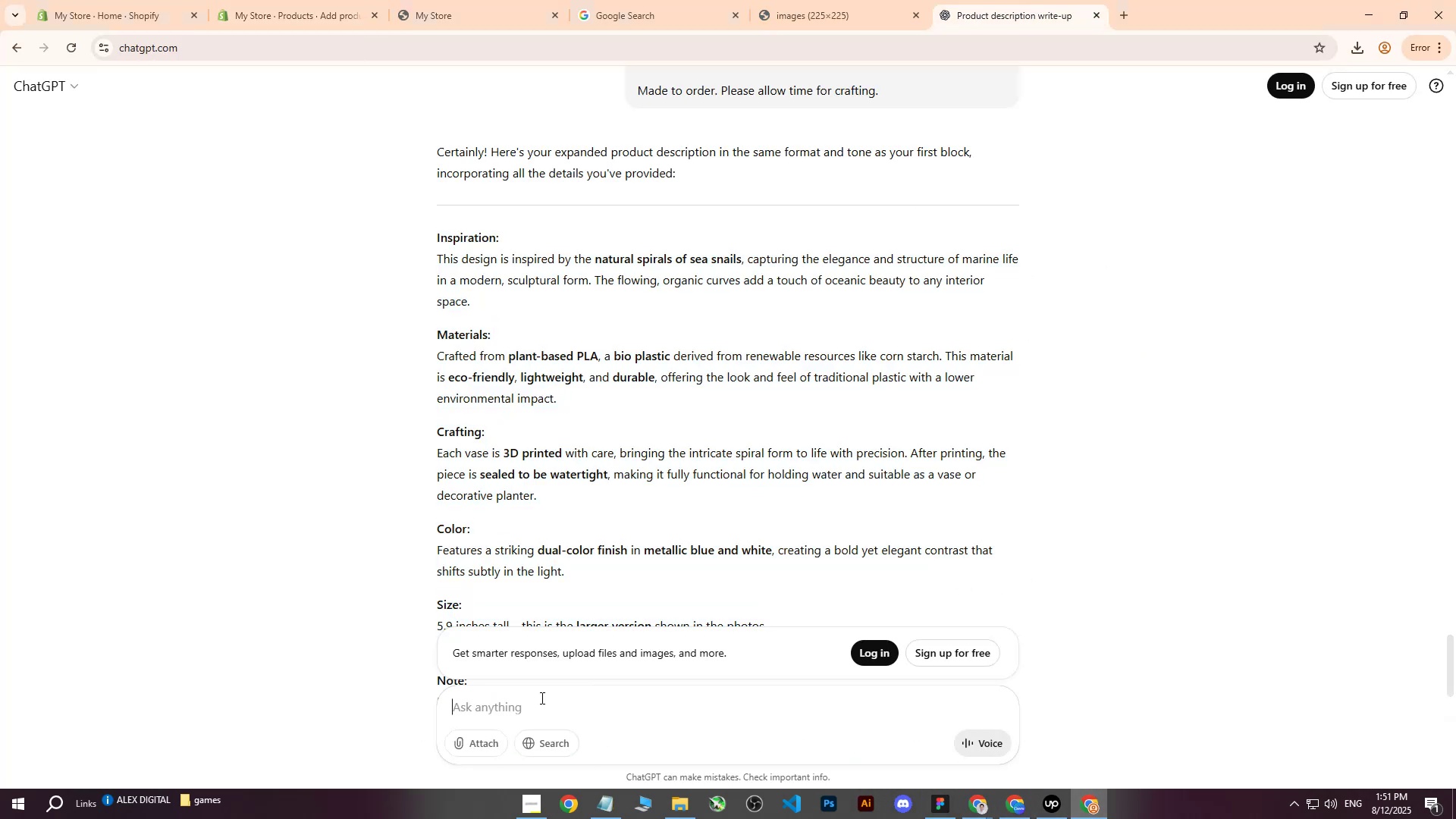 
scroll: coordinate [645, 491], scroll_direction: down, amount: 18.0
 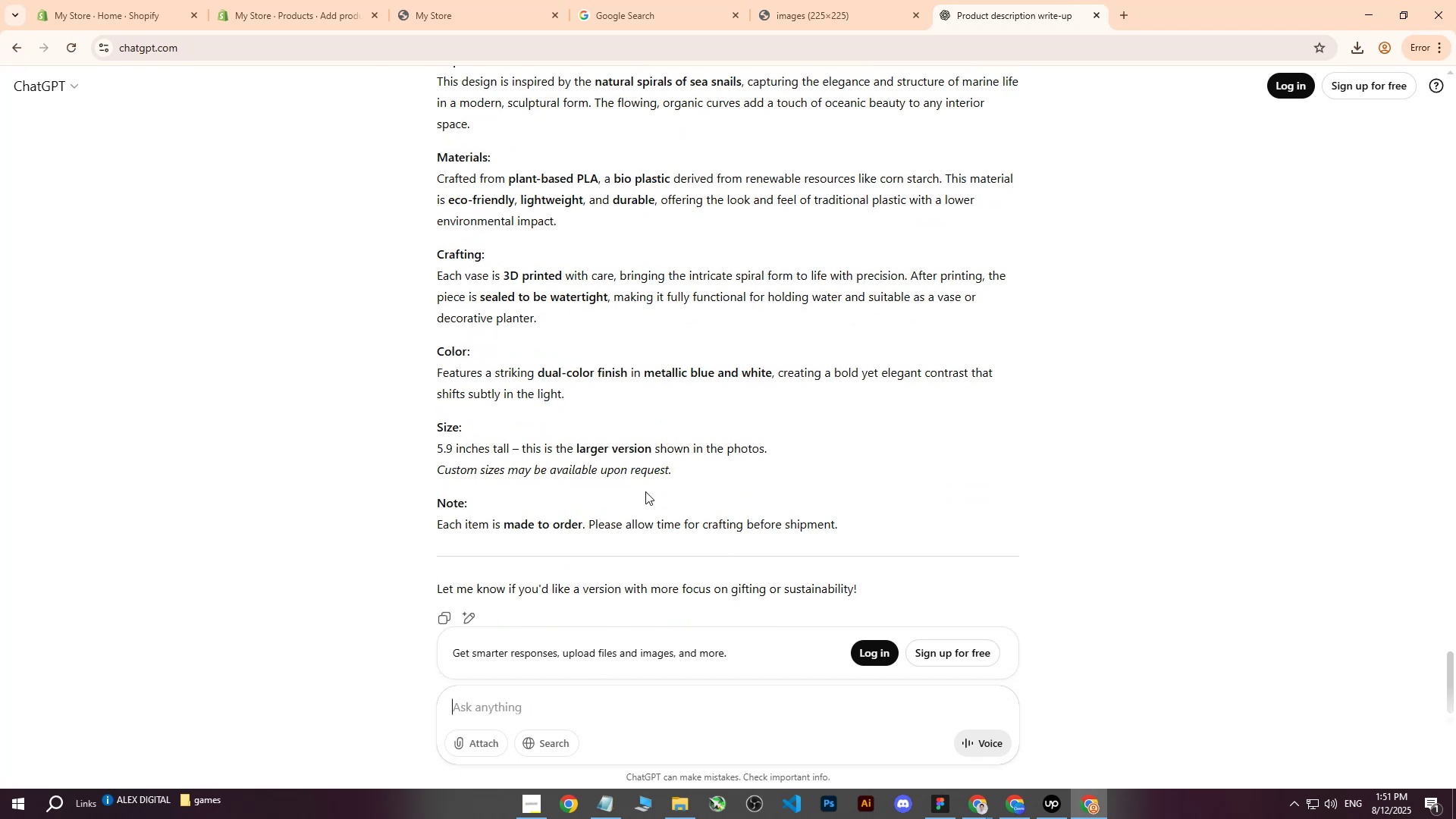 
key(Control+ControlLeft)
 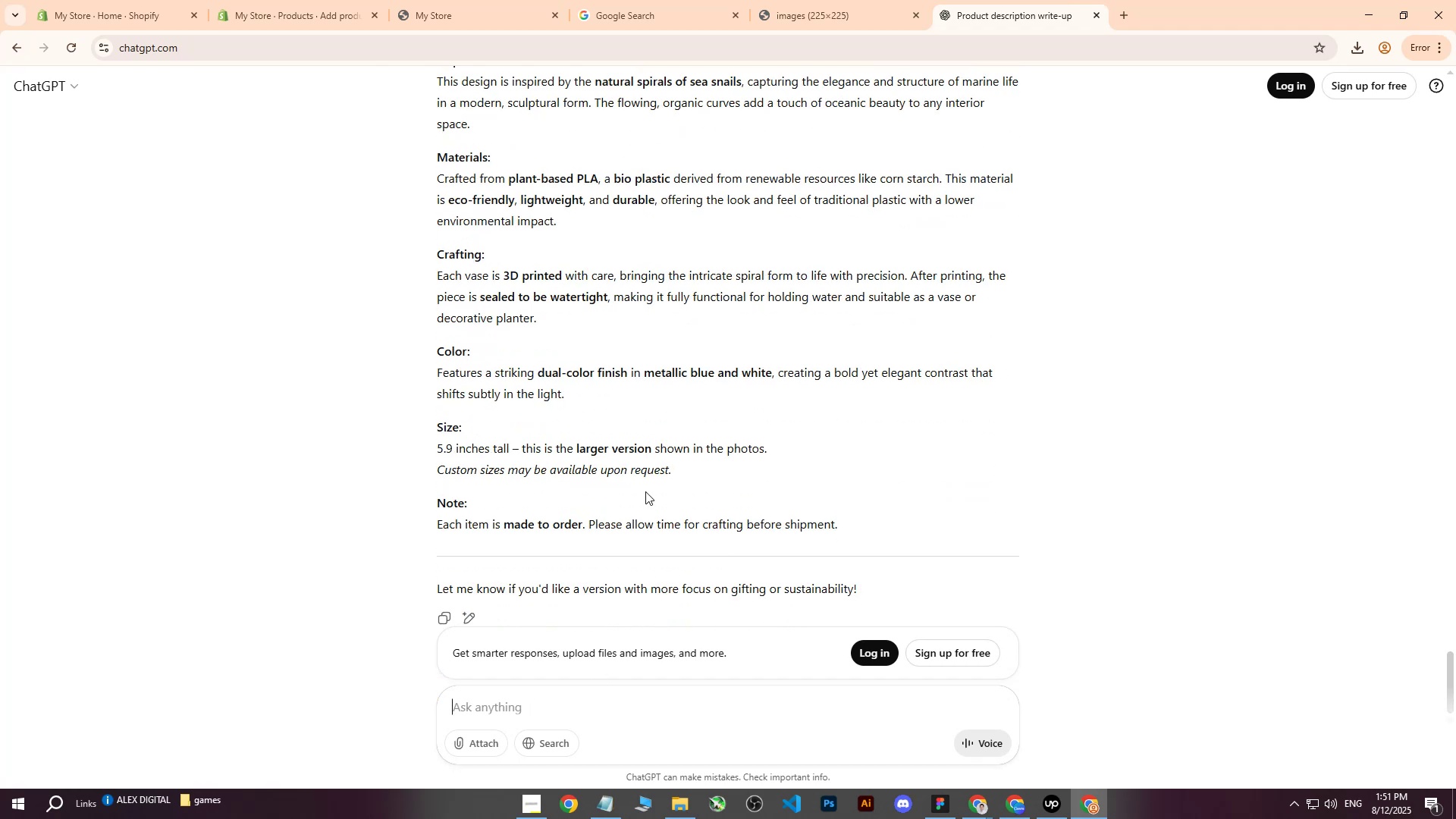 
key(Control+V)
 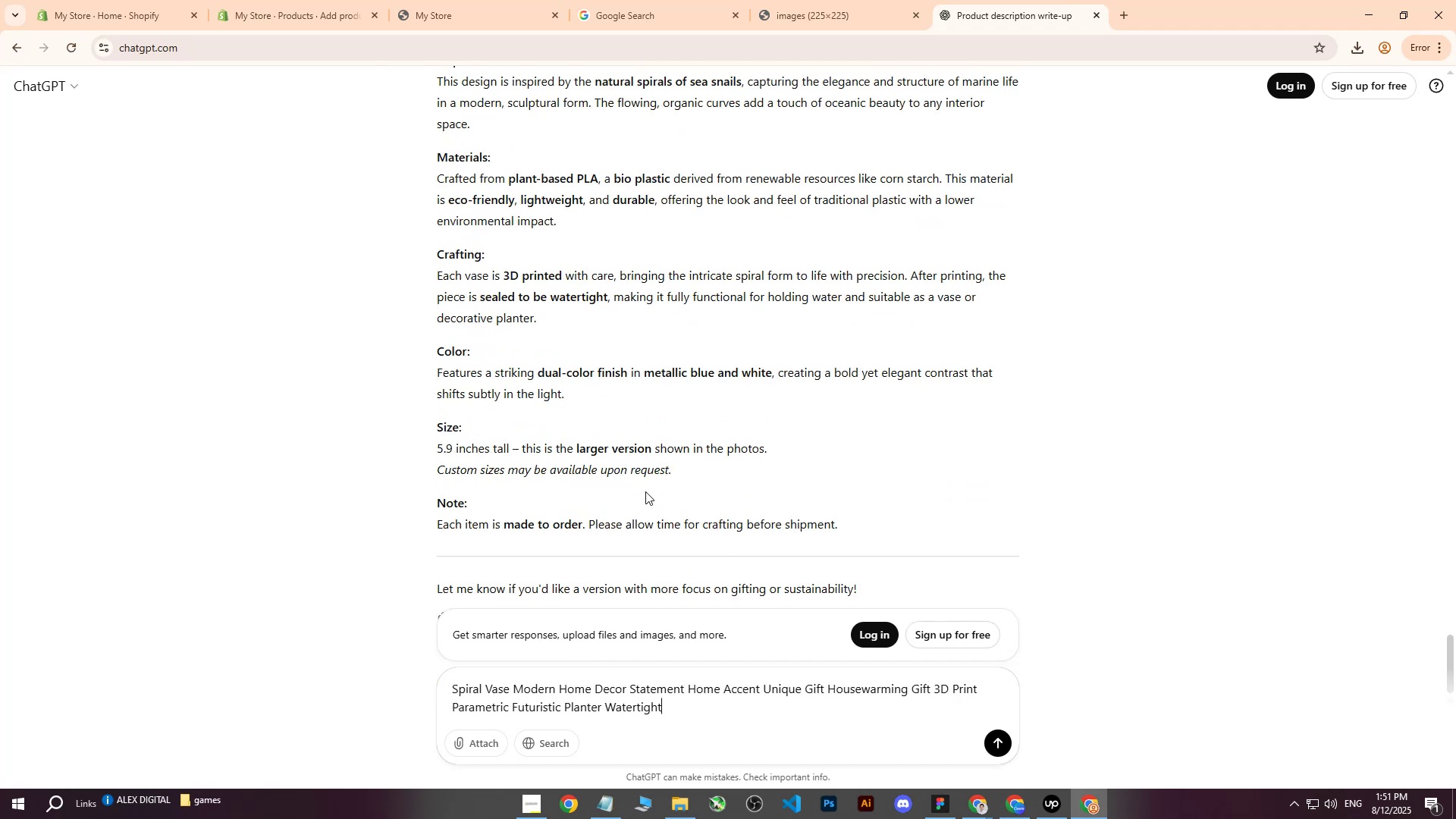 
key(Enter)
 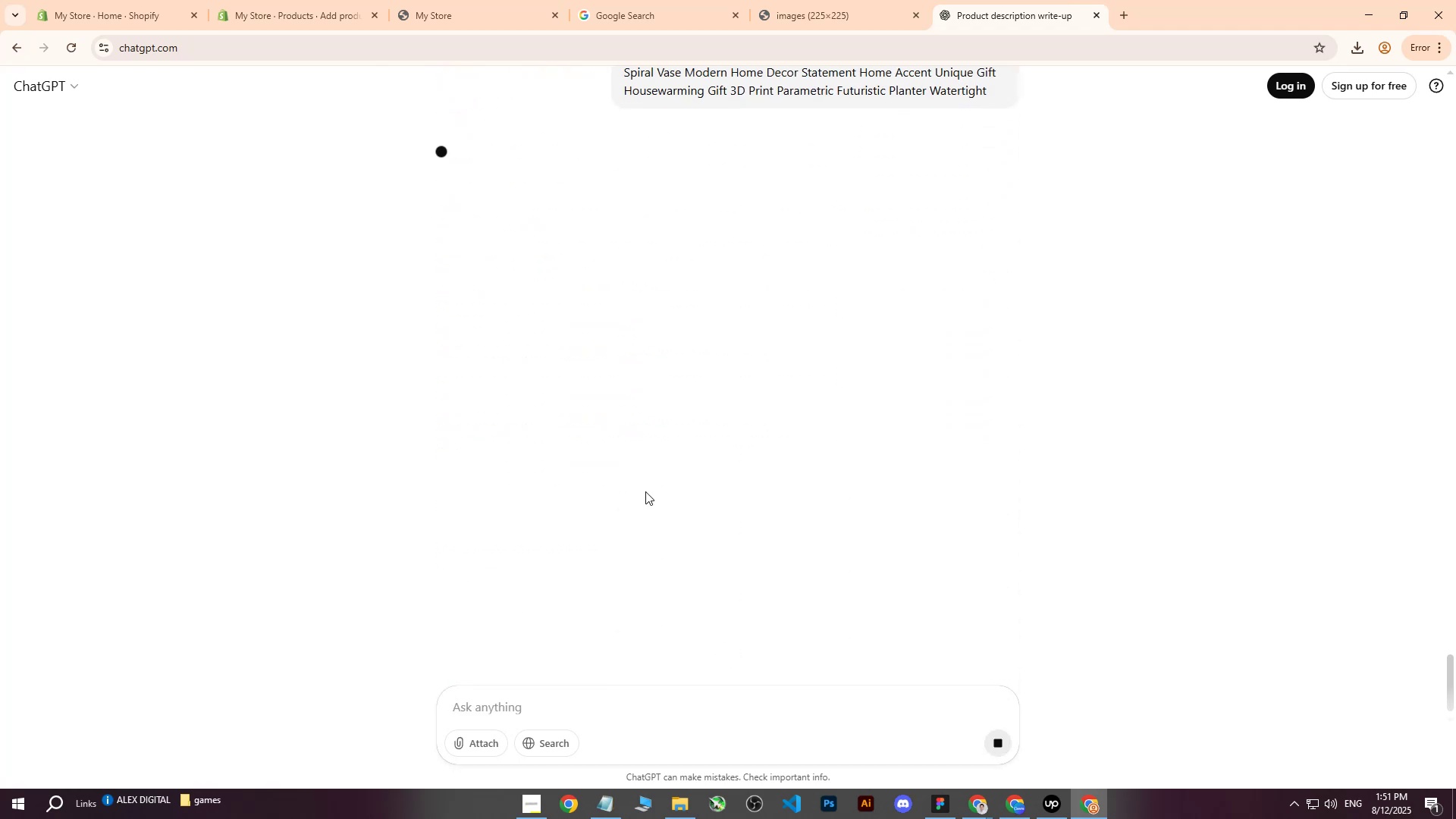 
scroll: coordinate [655, 435], scroll_direction: up, amount: 1.0
 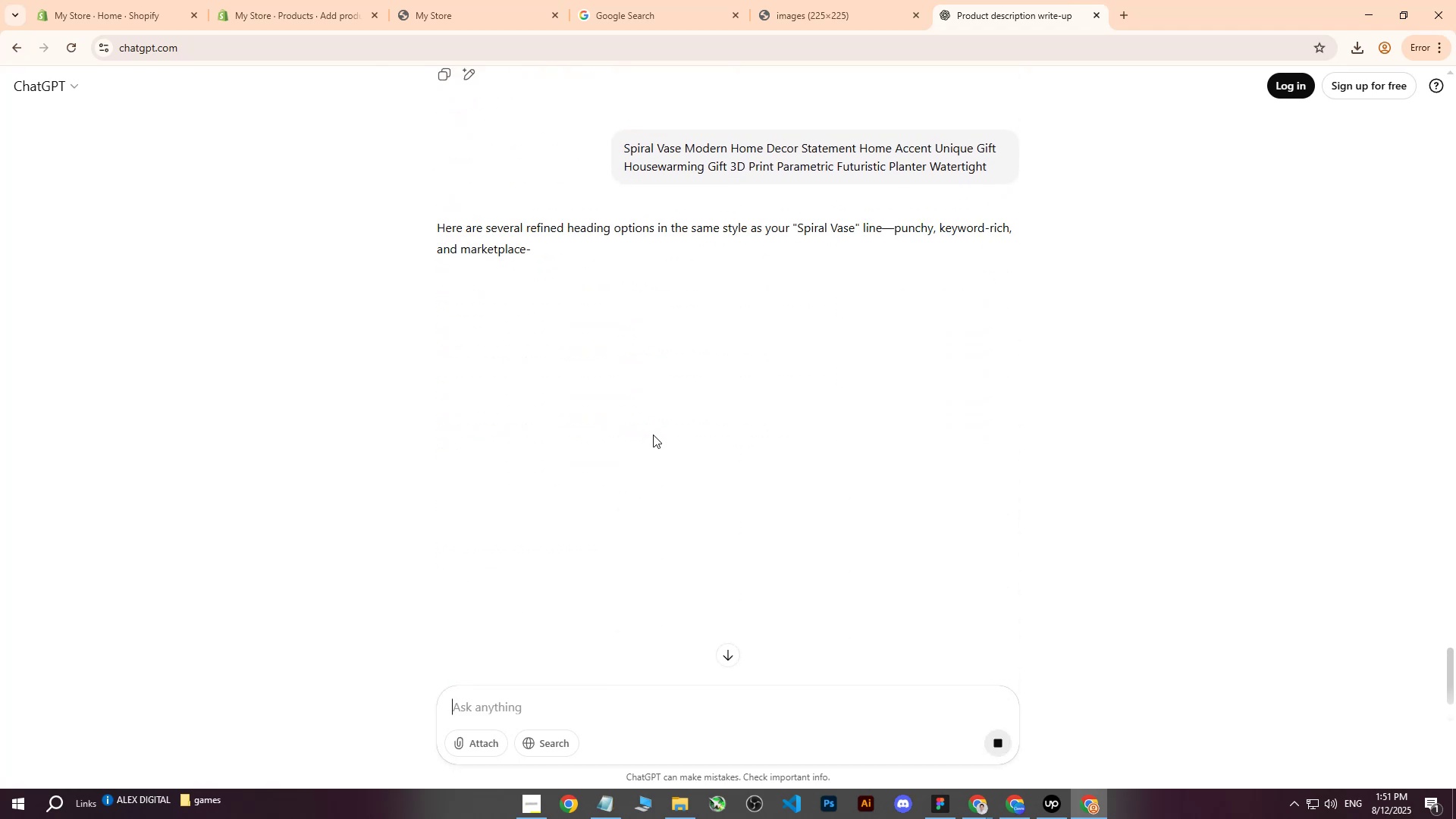 
mouse_move([668, 448])
 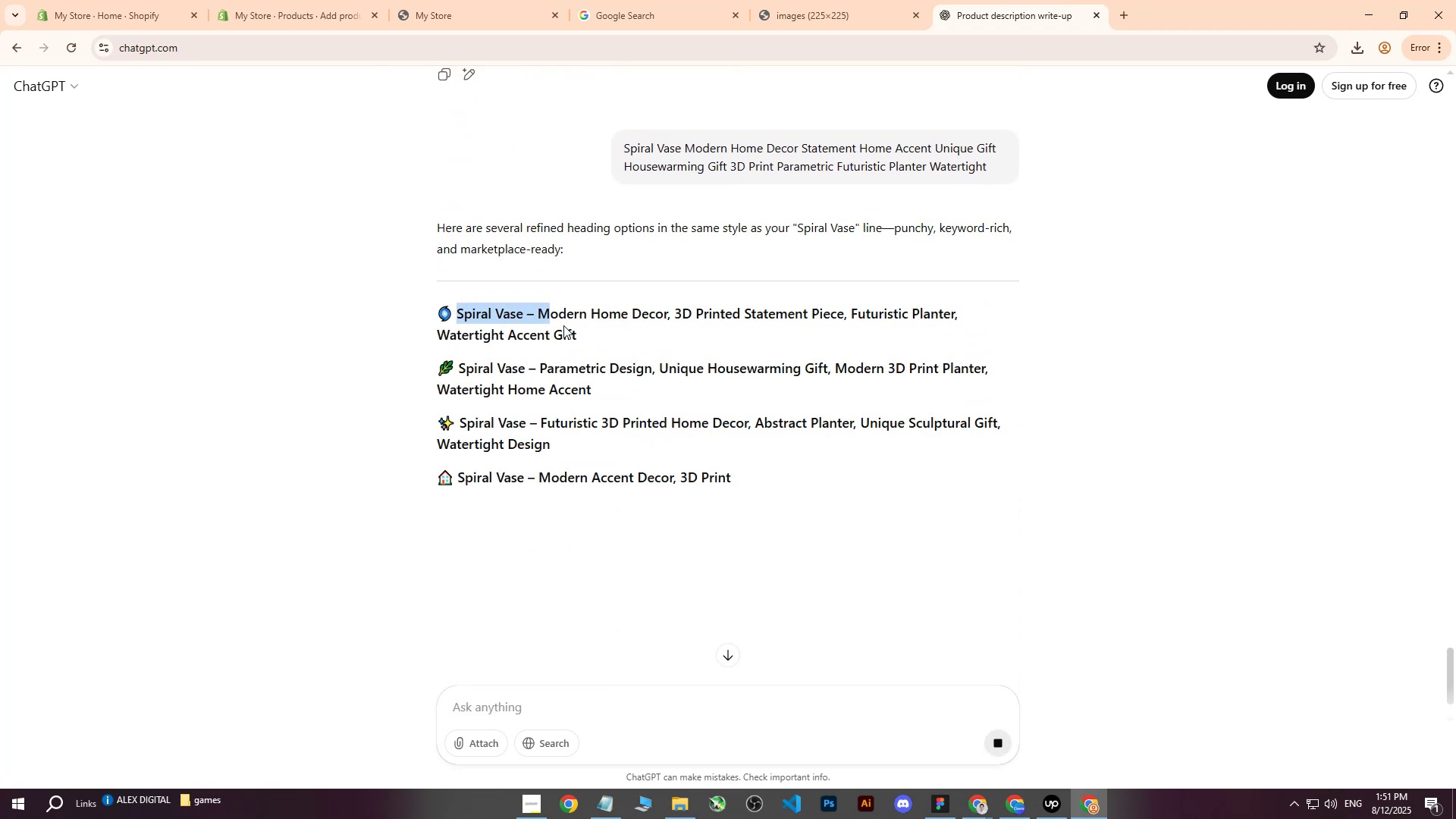 
key(Control+ControlLeft)
 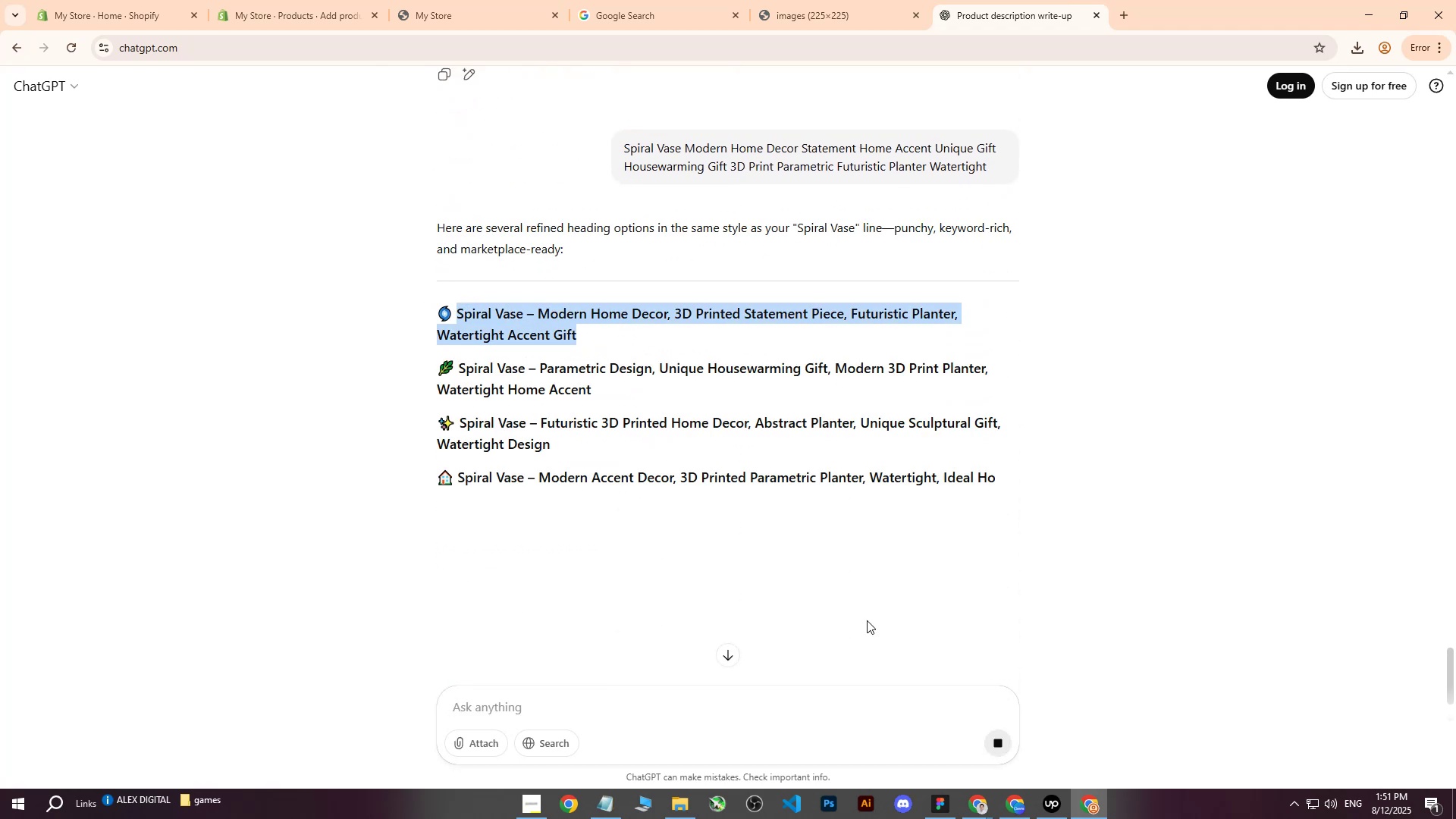 
key(Control+C)
 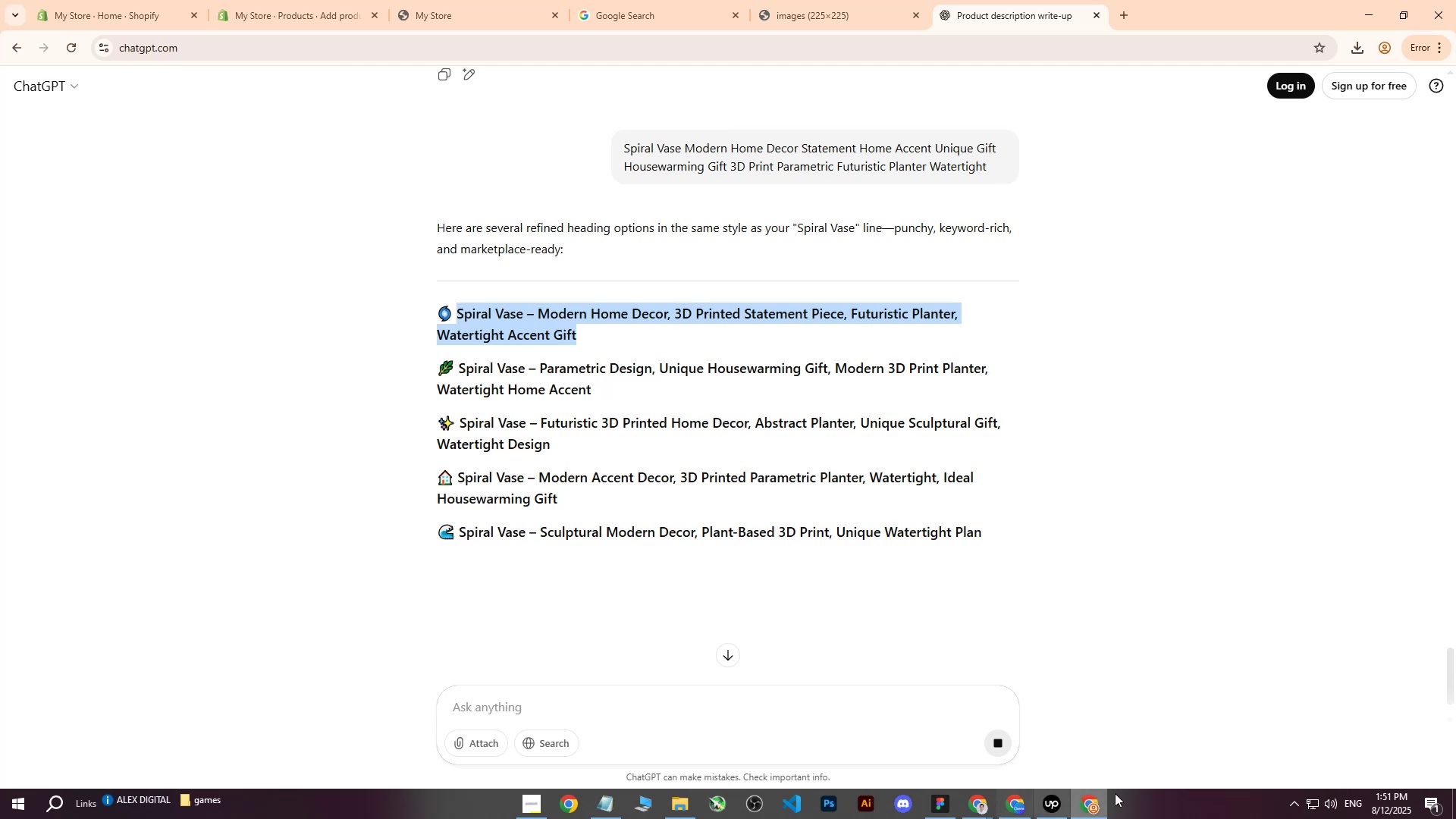 
left_click([1095, 805])
 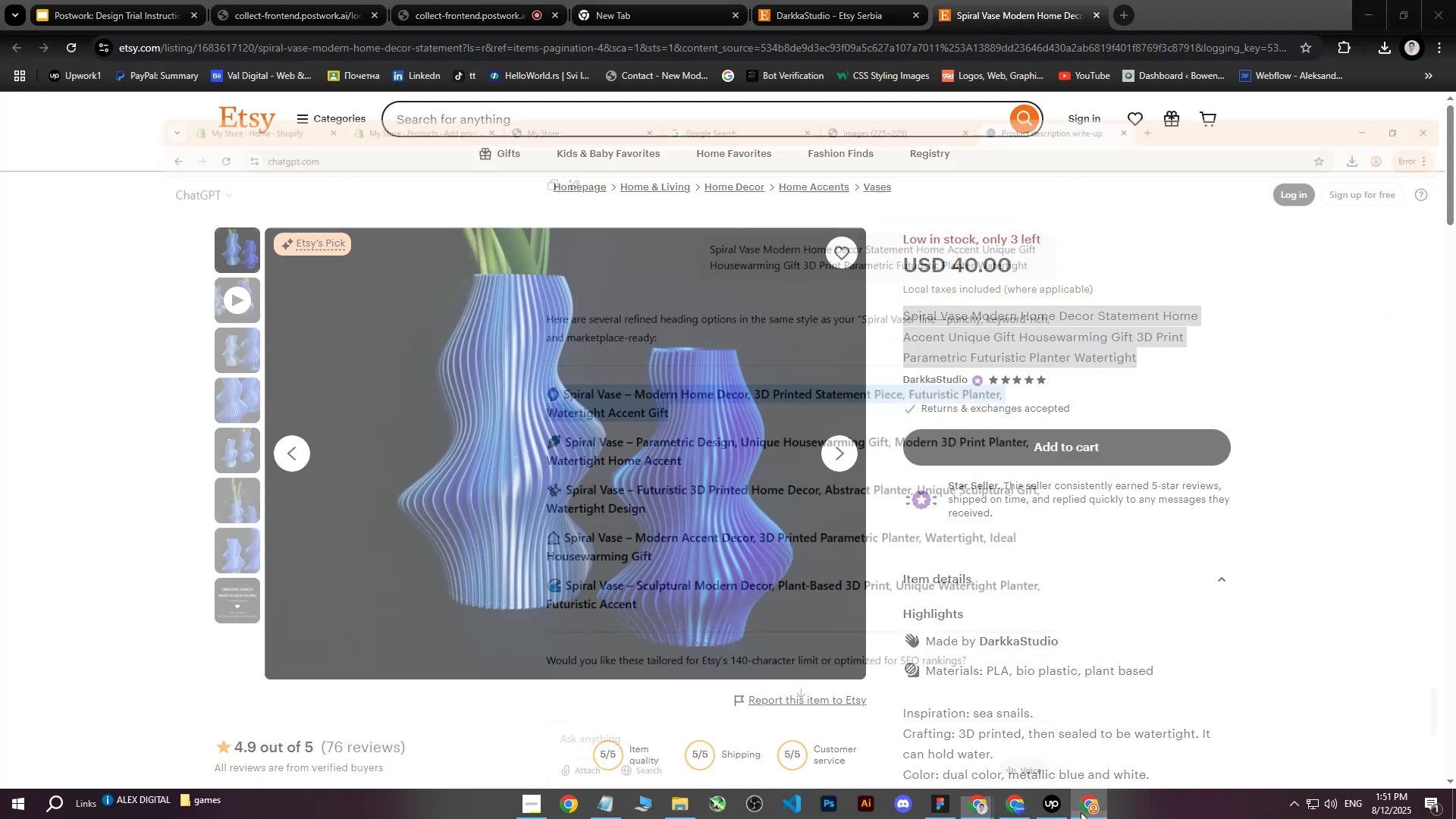 
left_click([312, 0])
 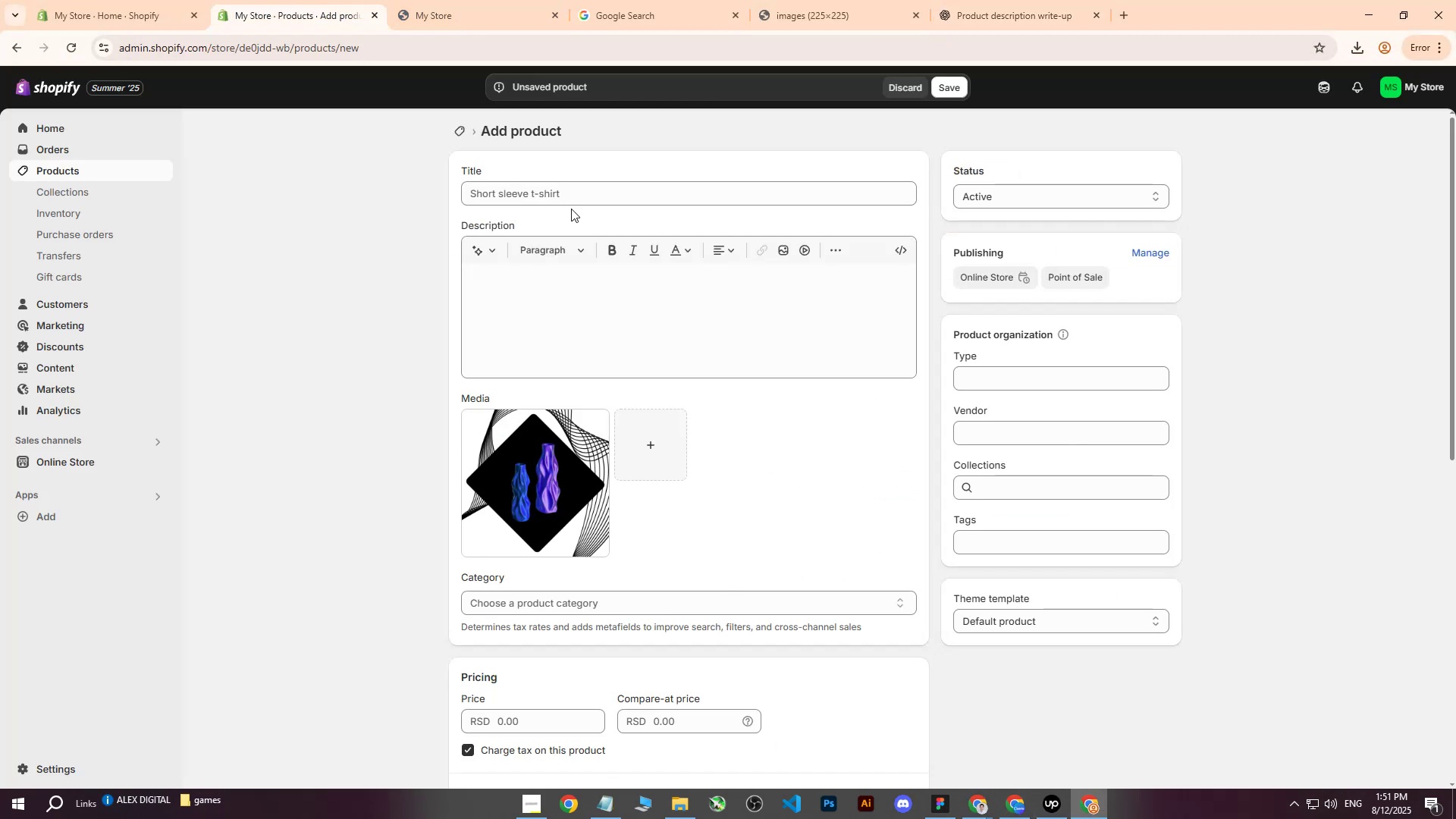 
left_click([572, 193])
 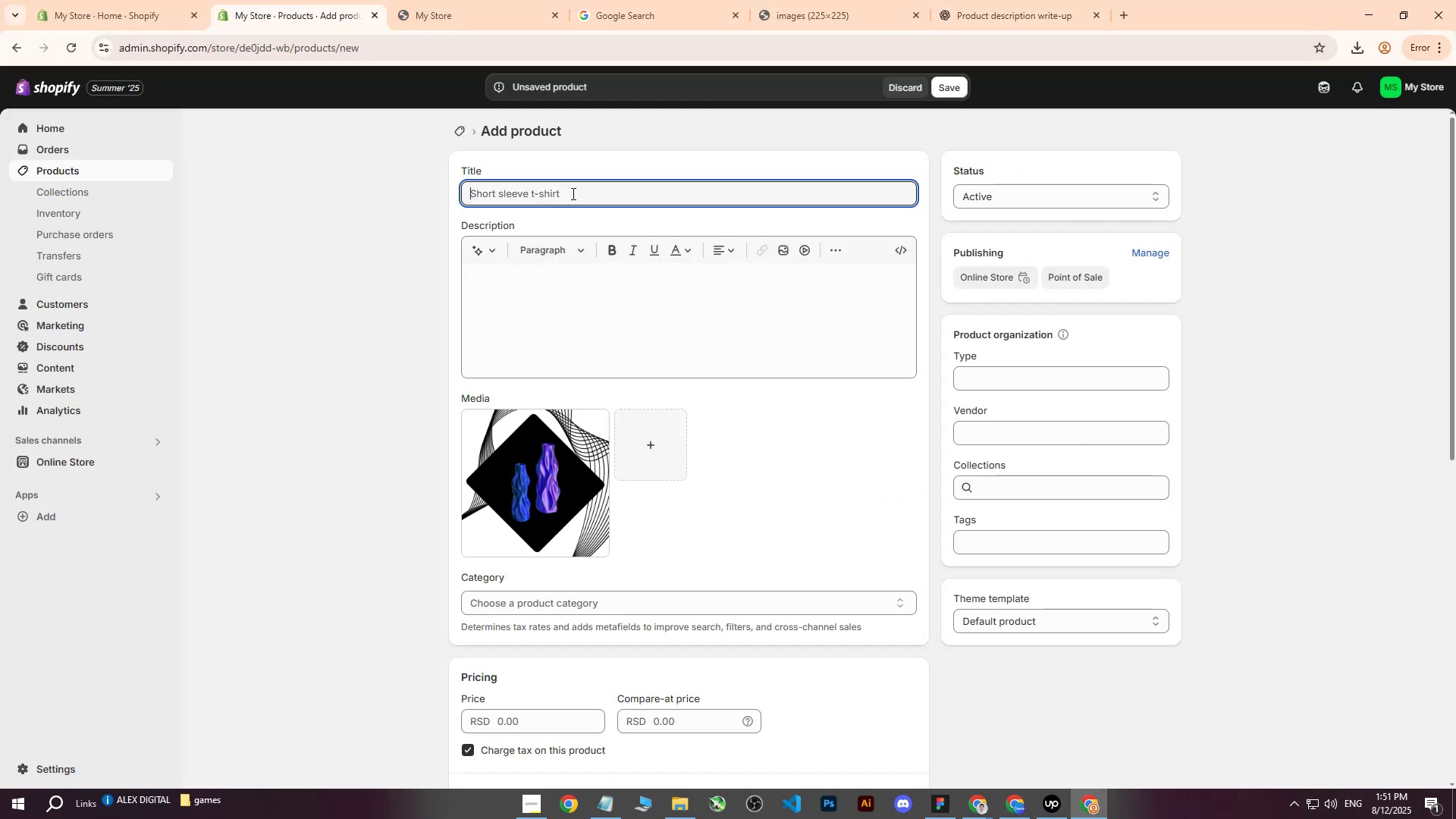 
key(Control+ControlLeft)
 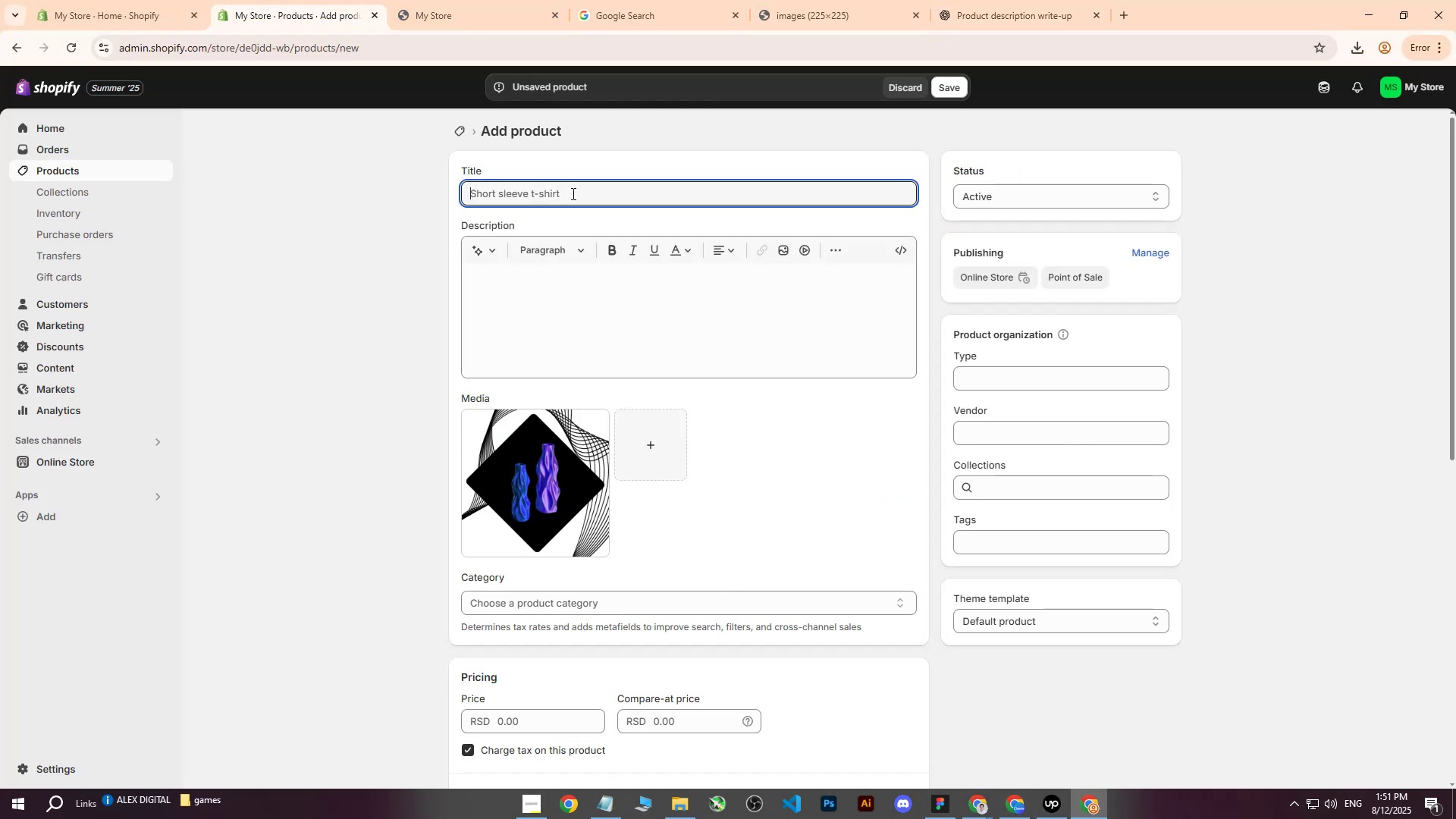 
key(Control+V)
 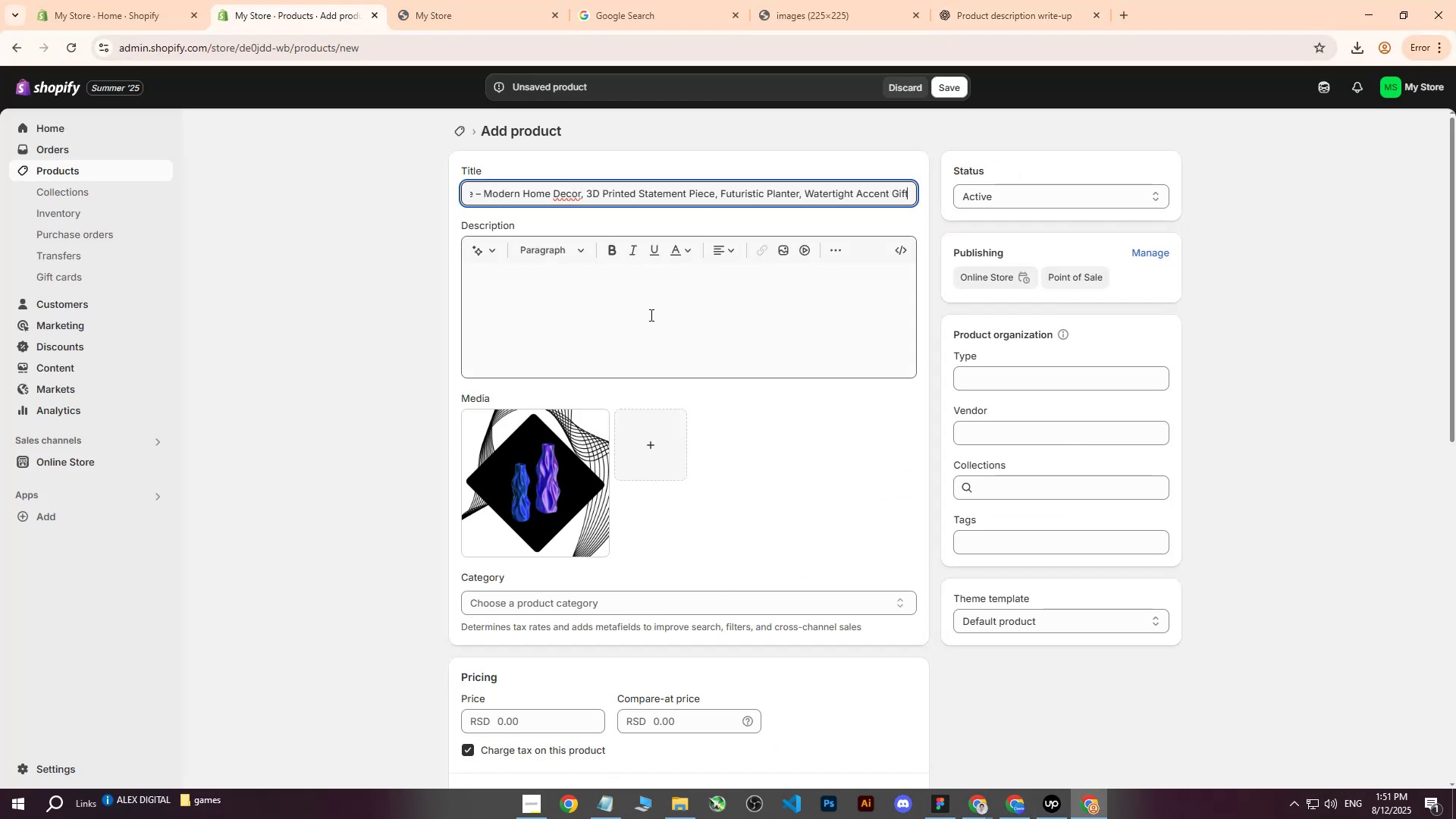 
left_click([620, 298])
 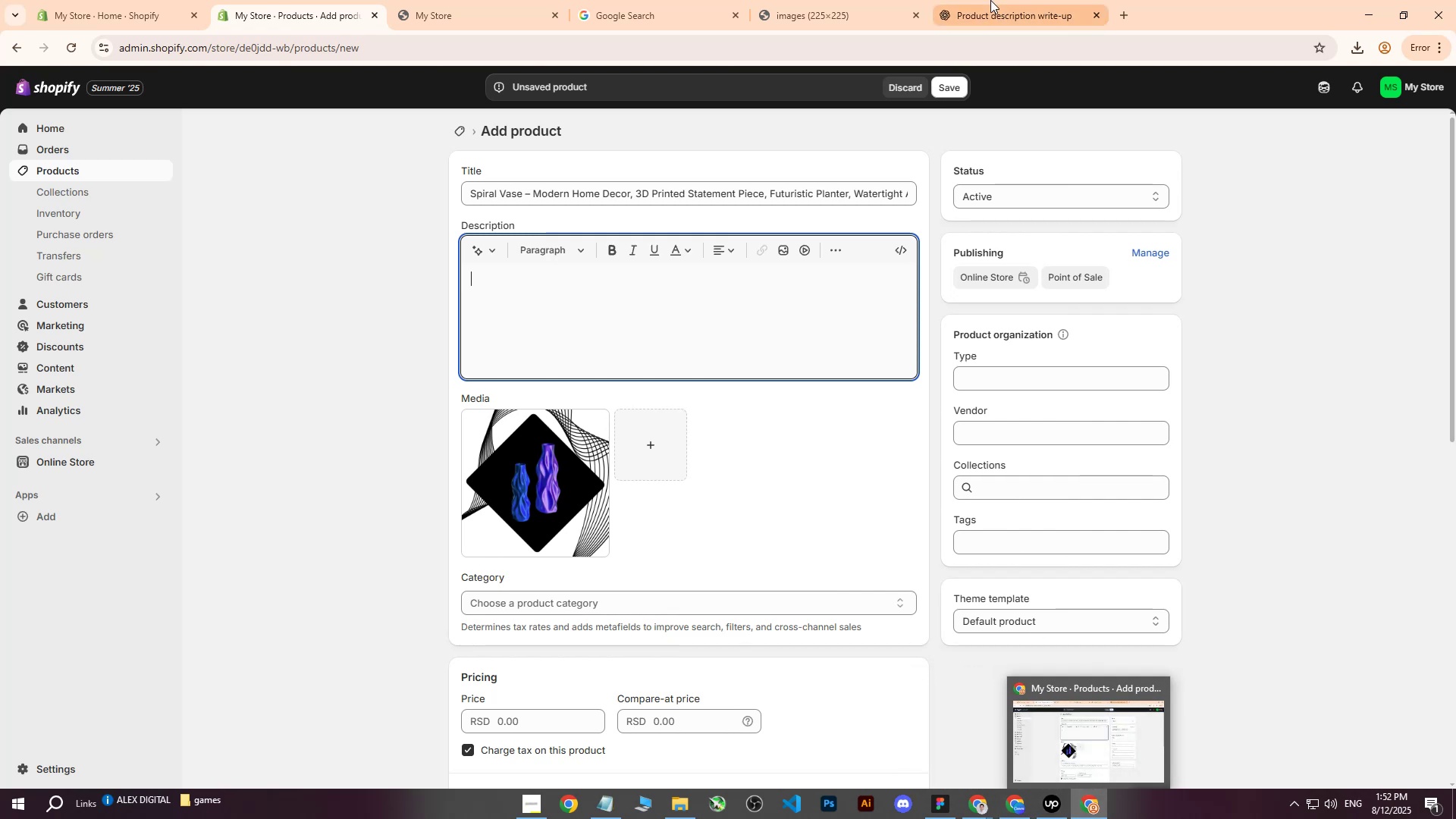 
double_click([901, 752])
 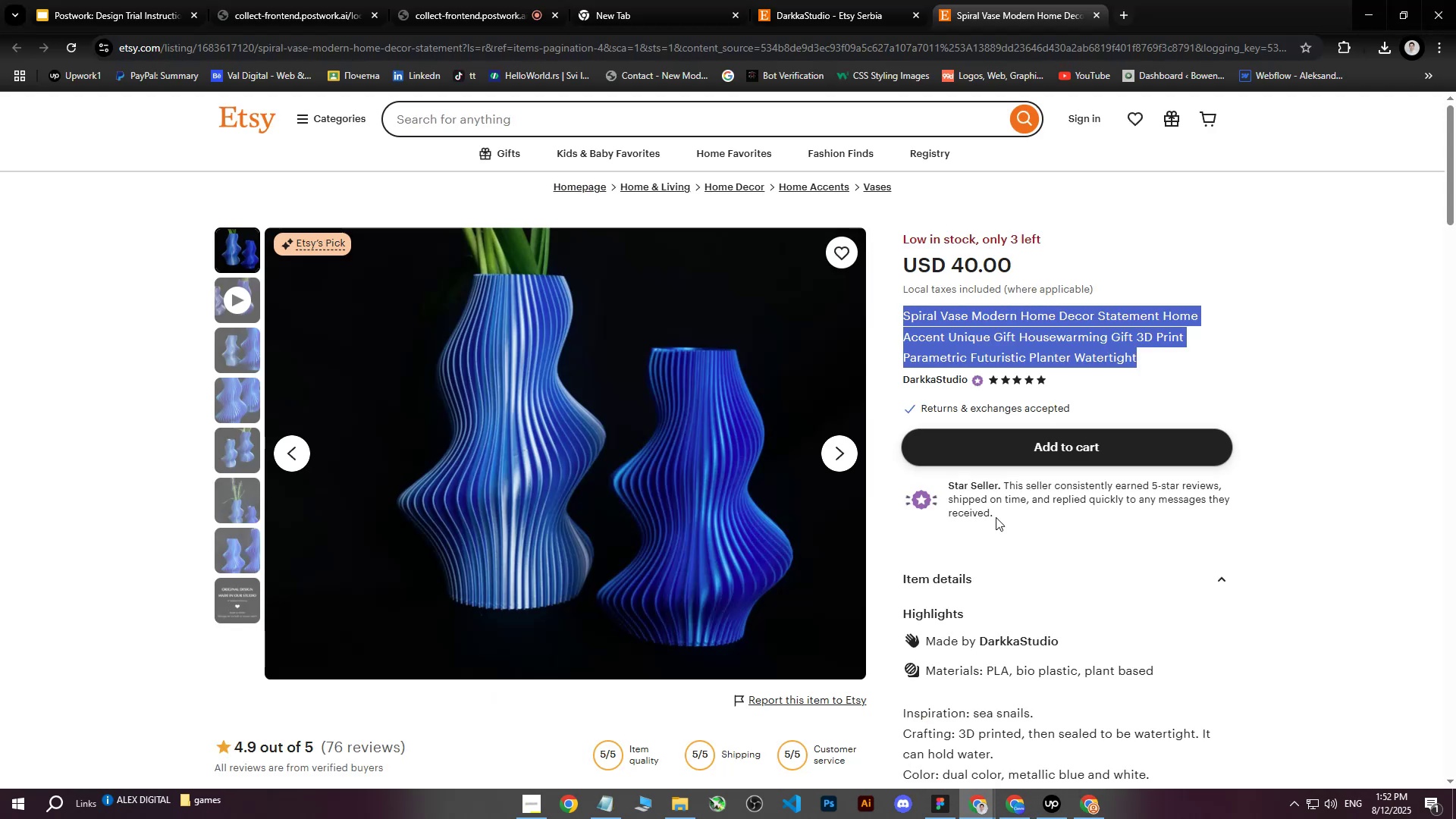 
scroll: coordinate [956, 574], scroll_direction: down, amount: 4.0
 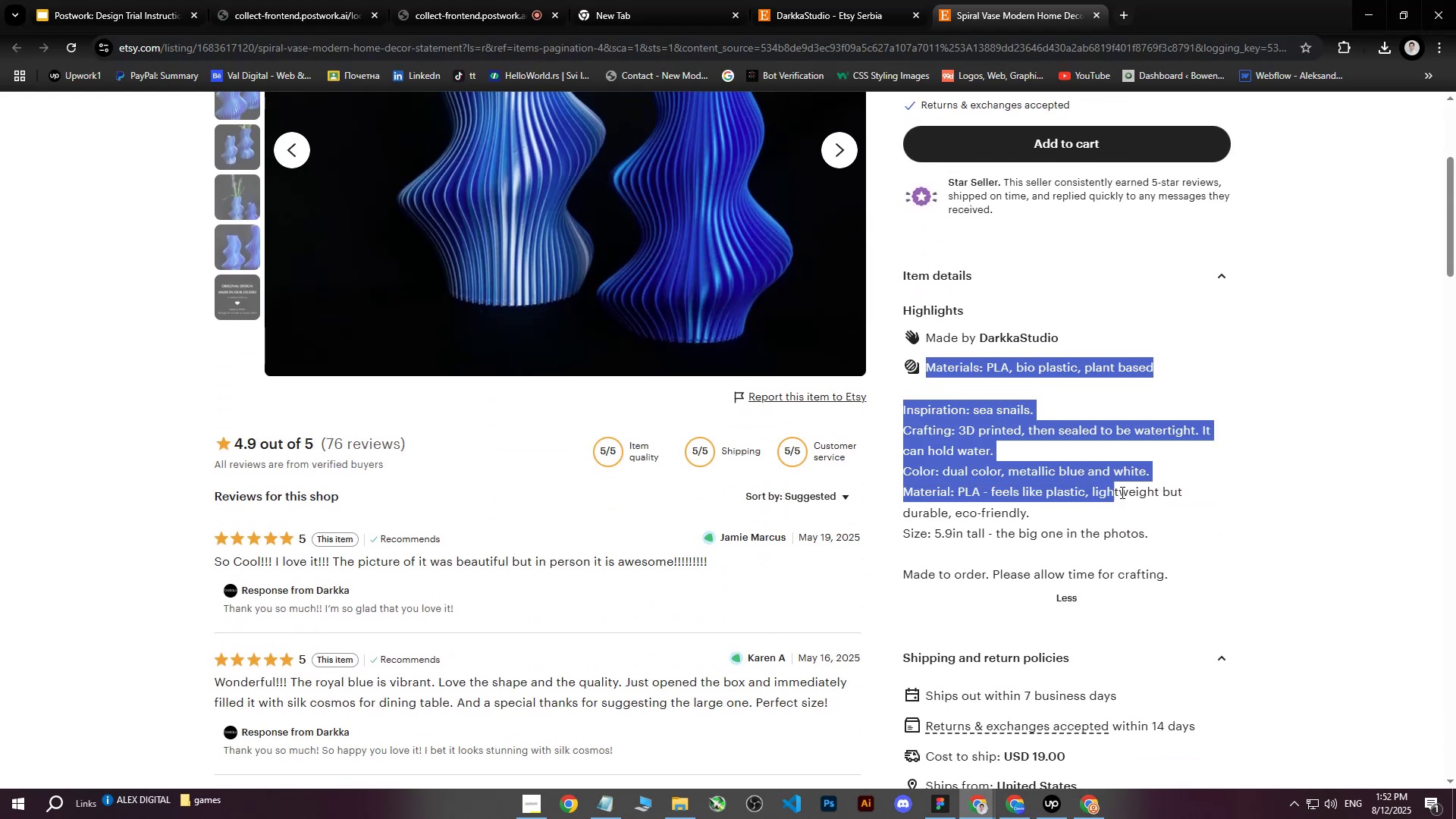 
key(Control+C)
 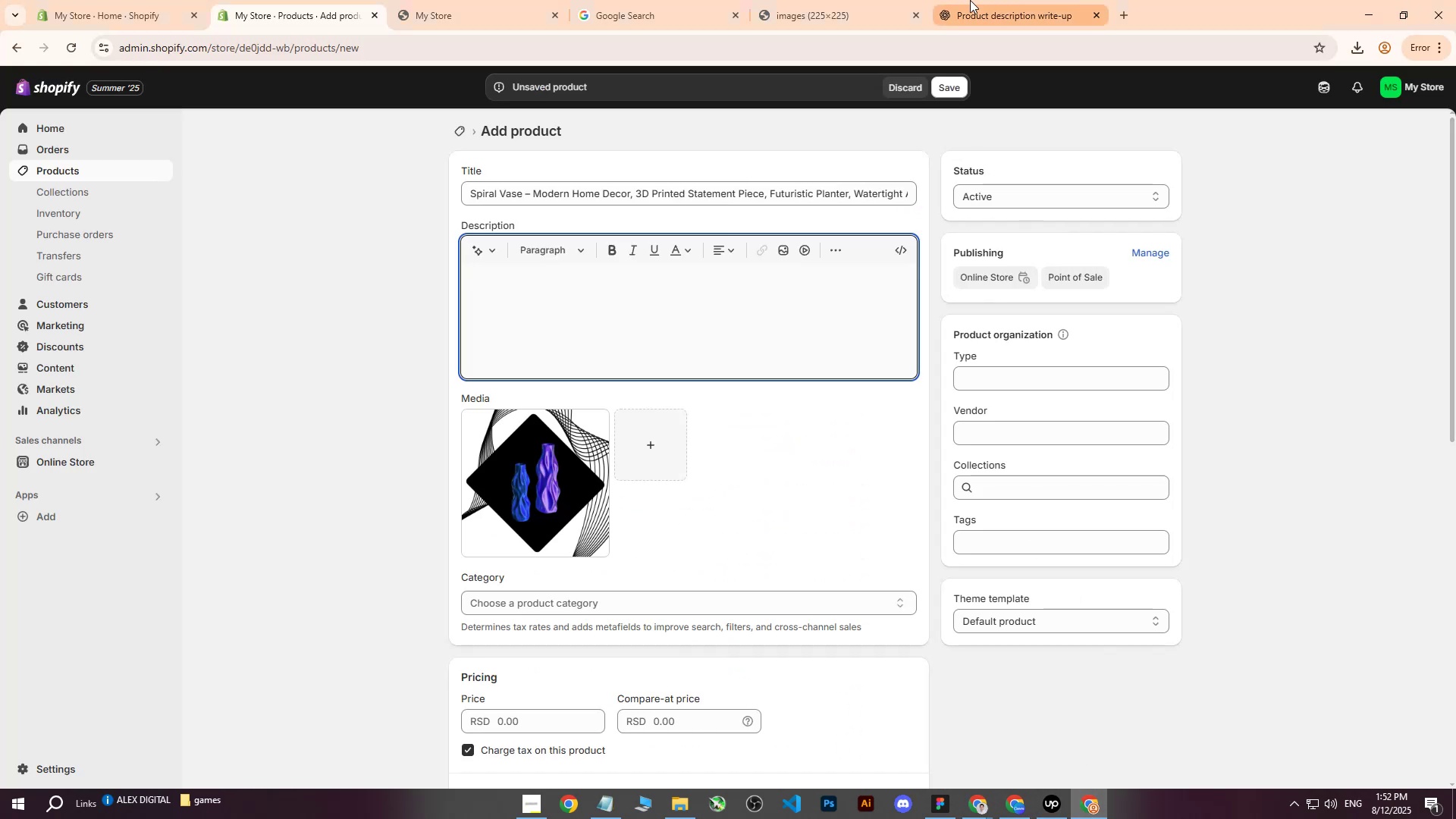 
left_click([970, 0])
 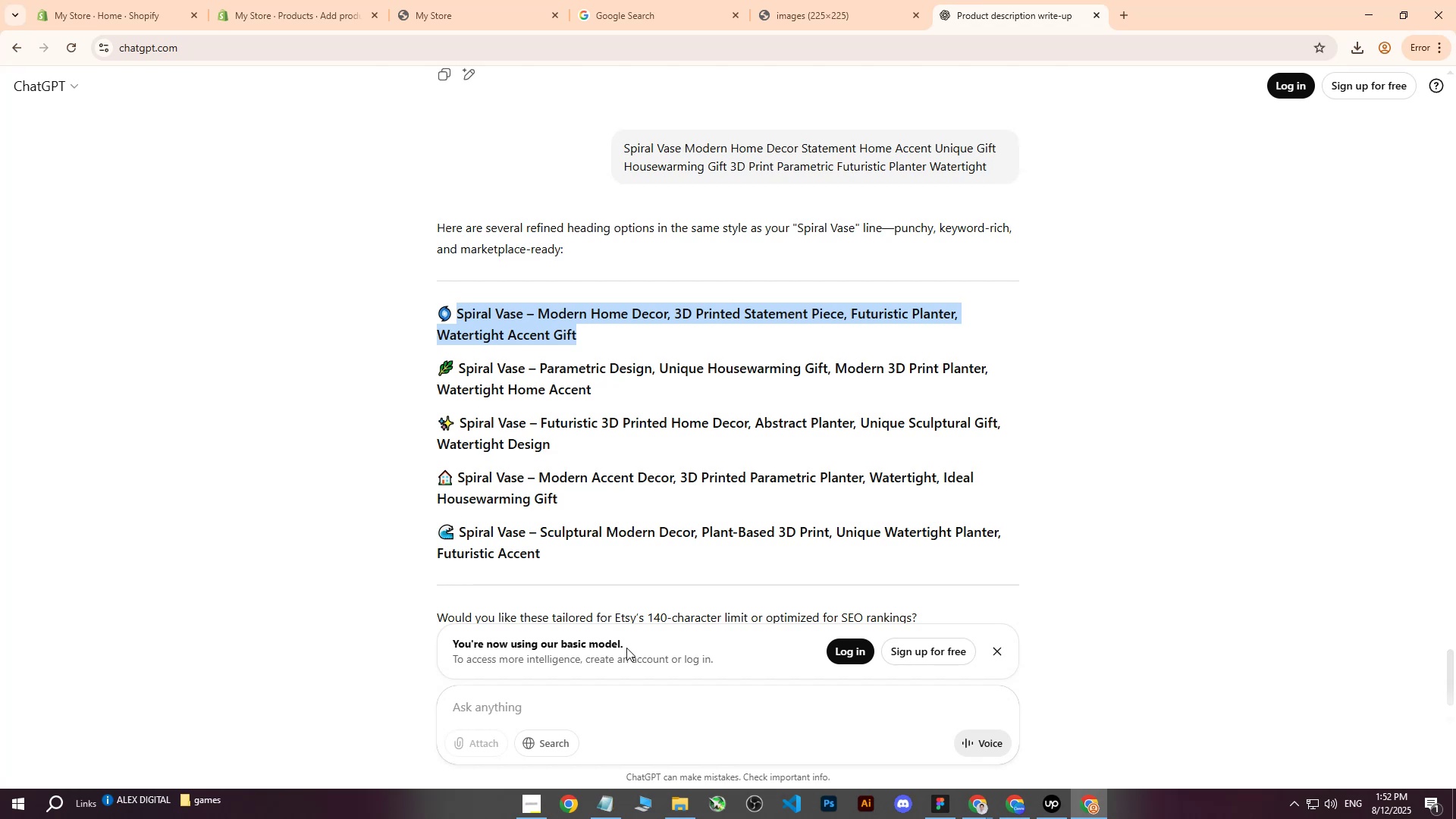 
left_click([595, 708])
 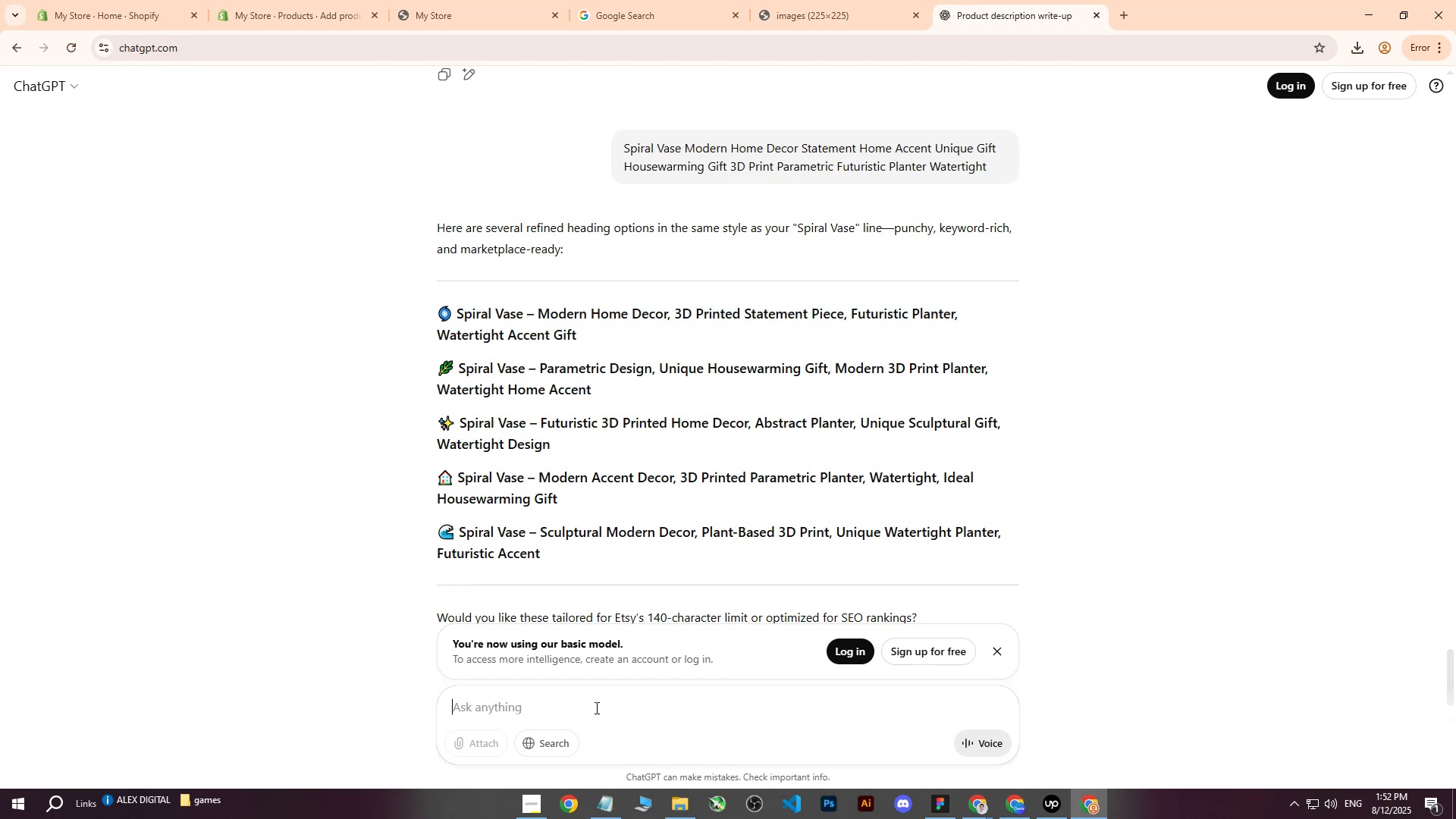 
key(Control+ControlLeft)
 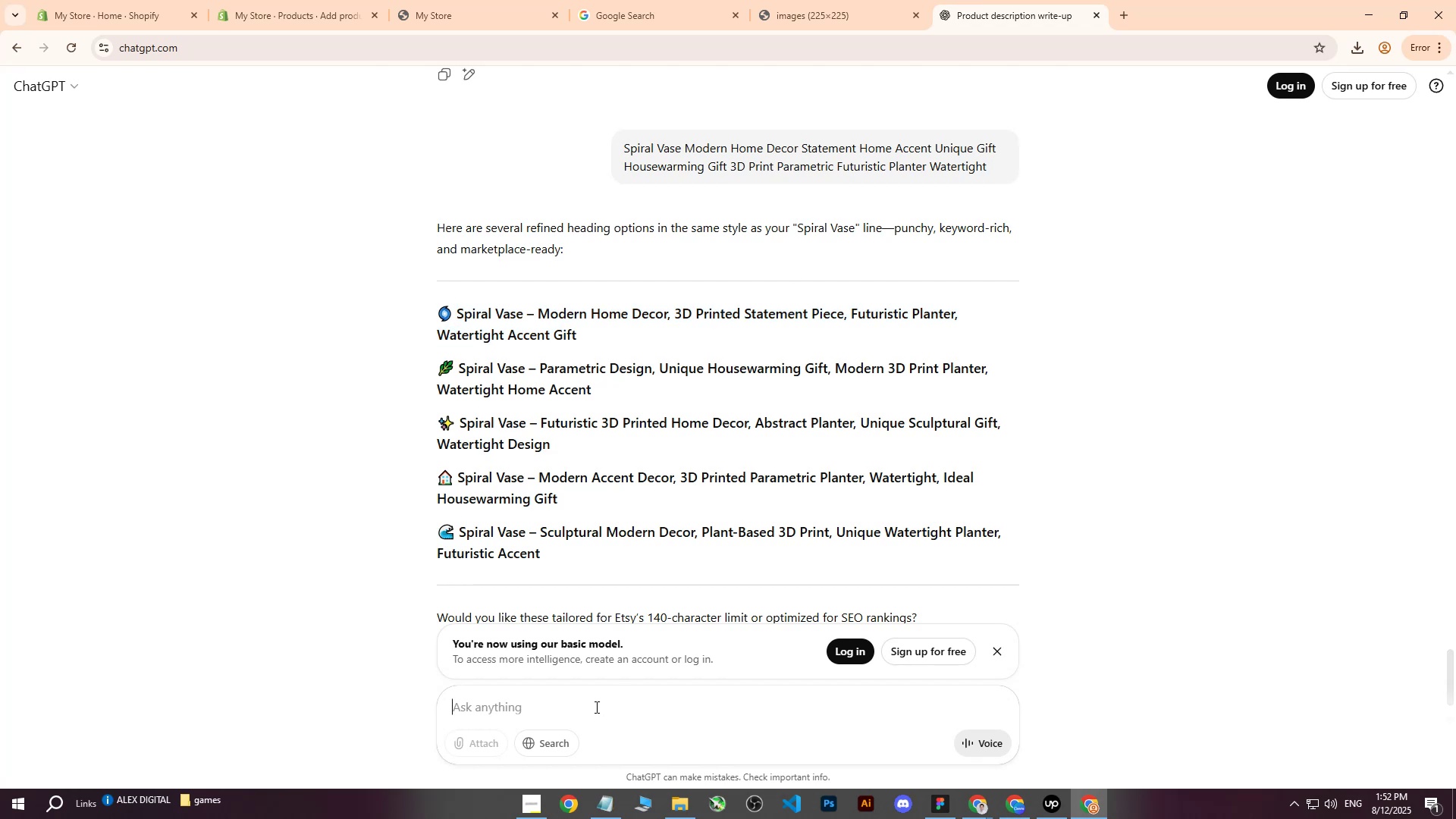 
key(Control+V)
 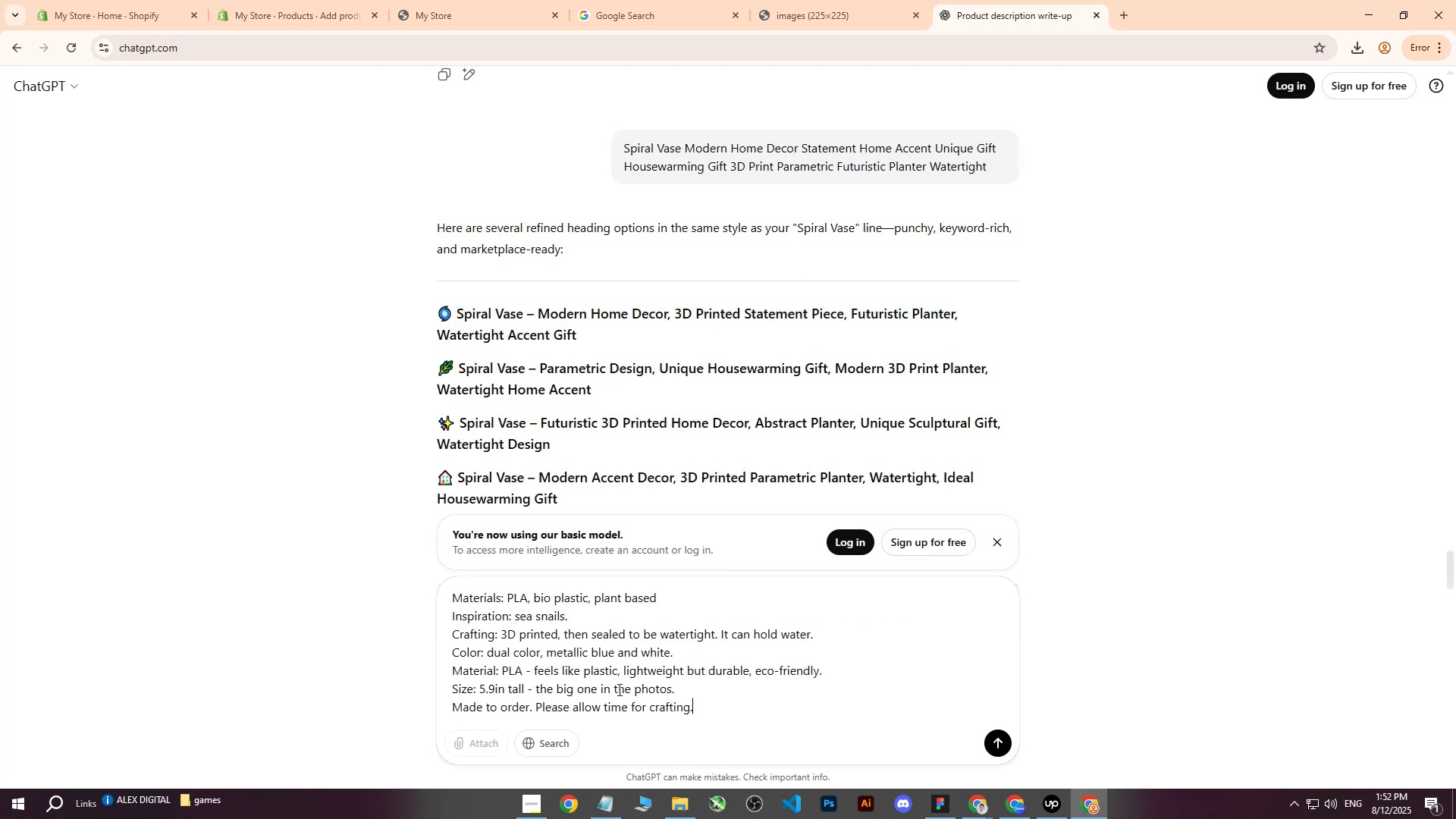 
key(Enter)
 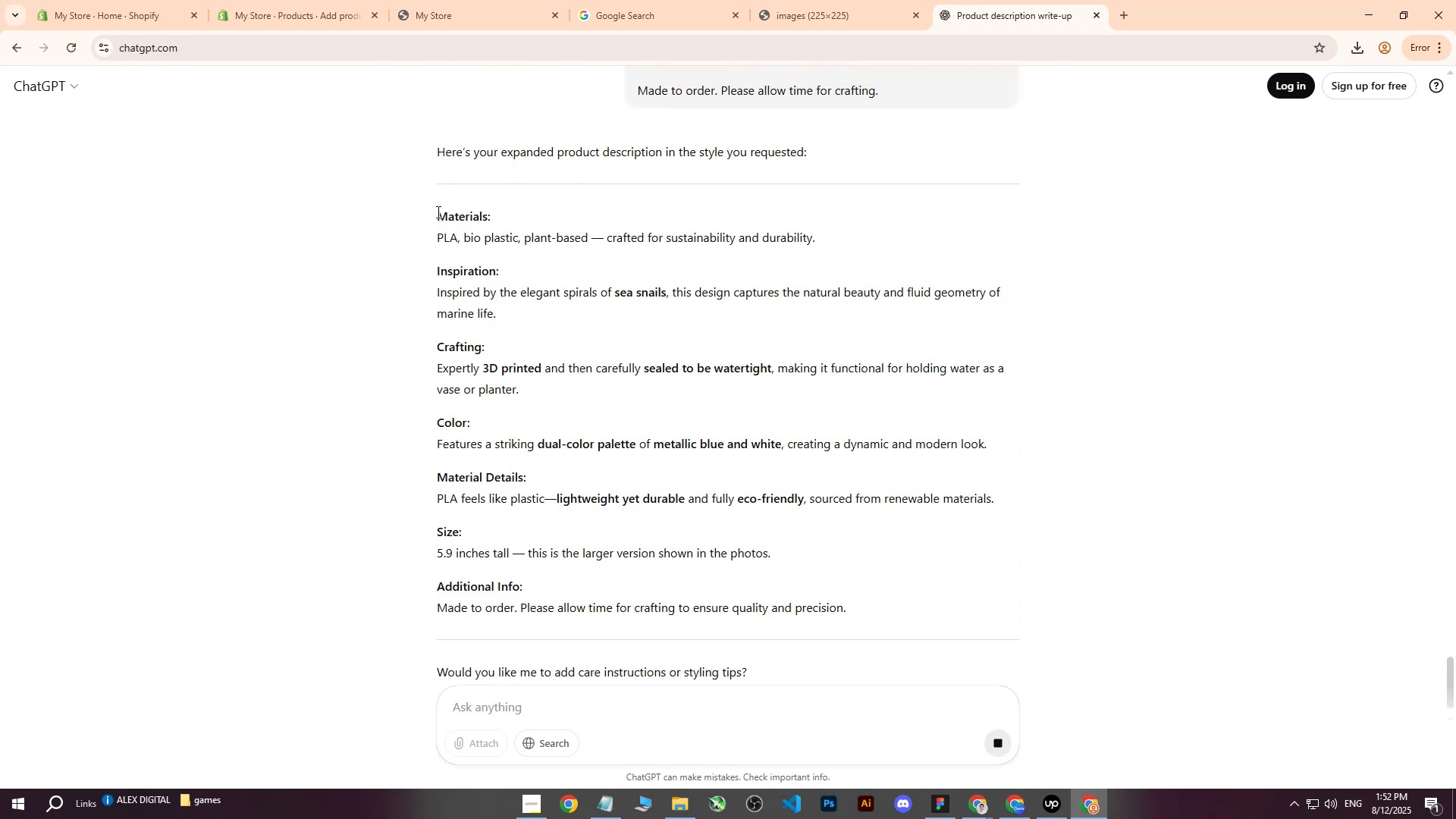 
wait(5.61)
 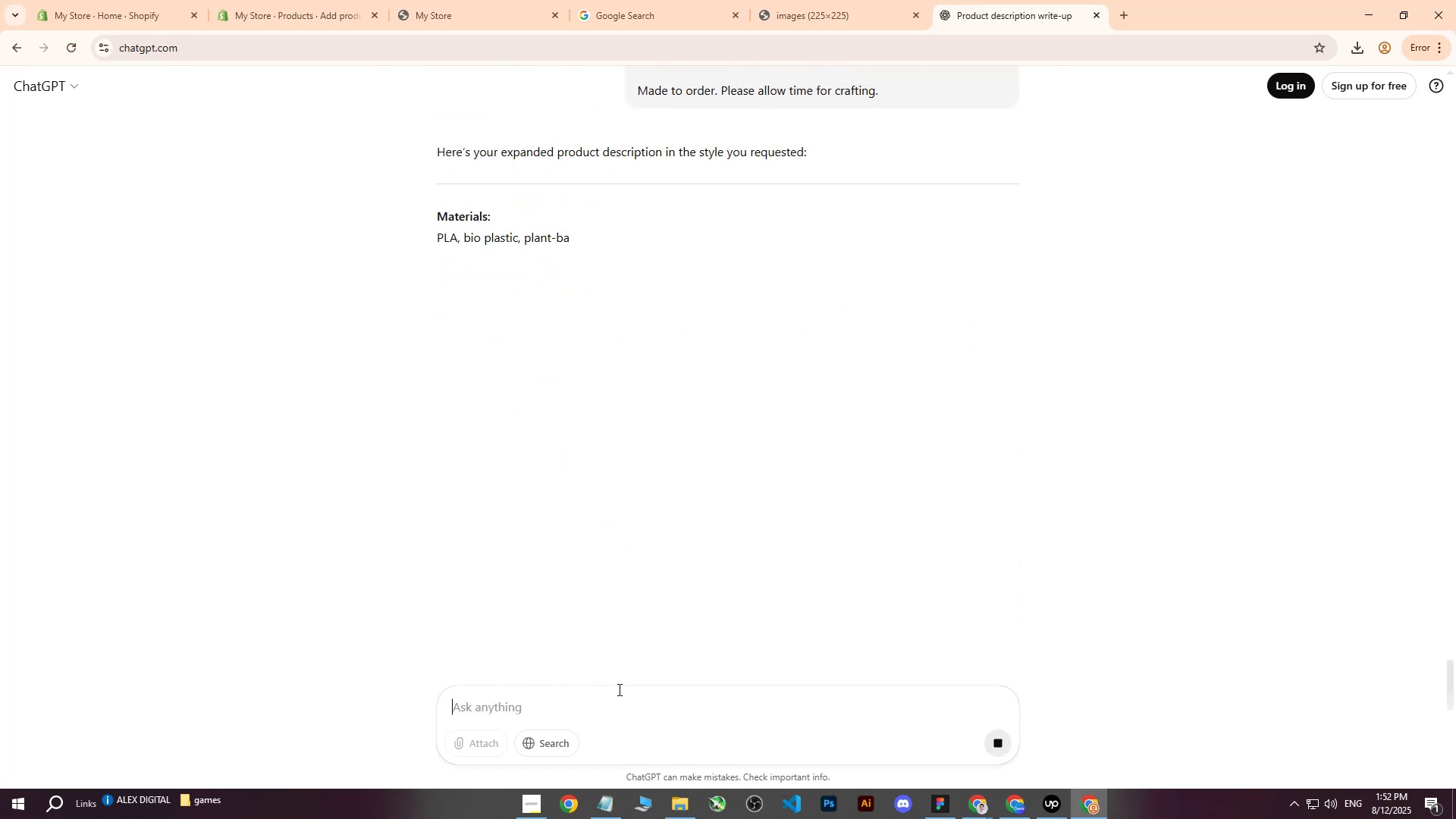 
key(Control+ControlLeft)
 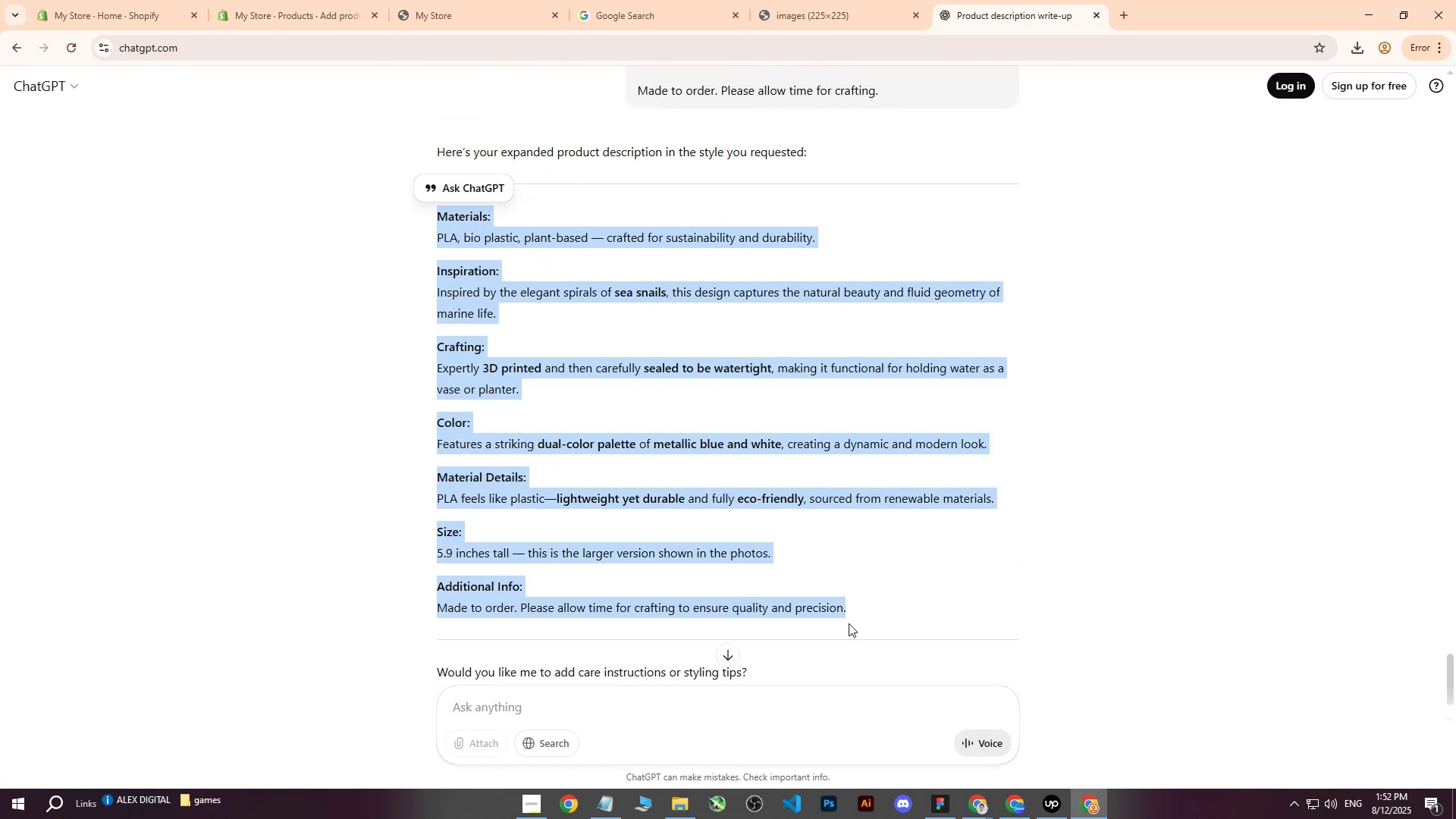 
key(Control+C)
 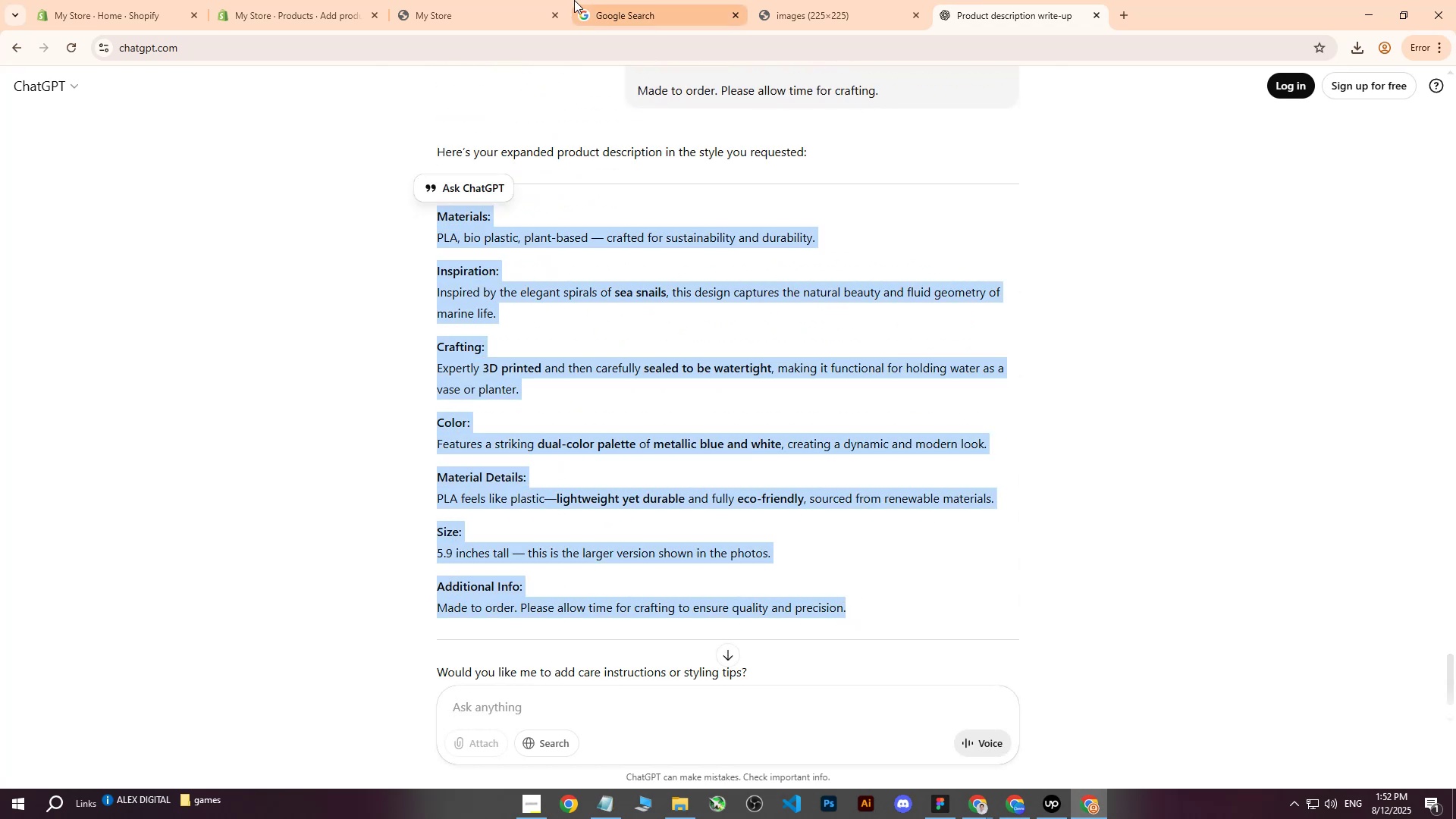 
left_click([331, 0])
 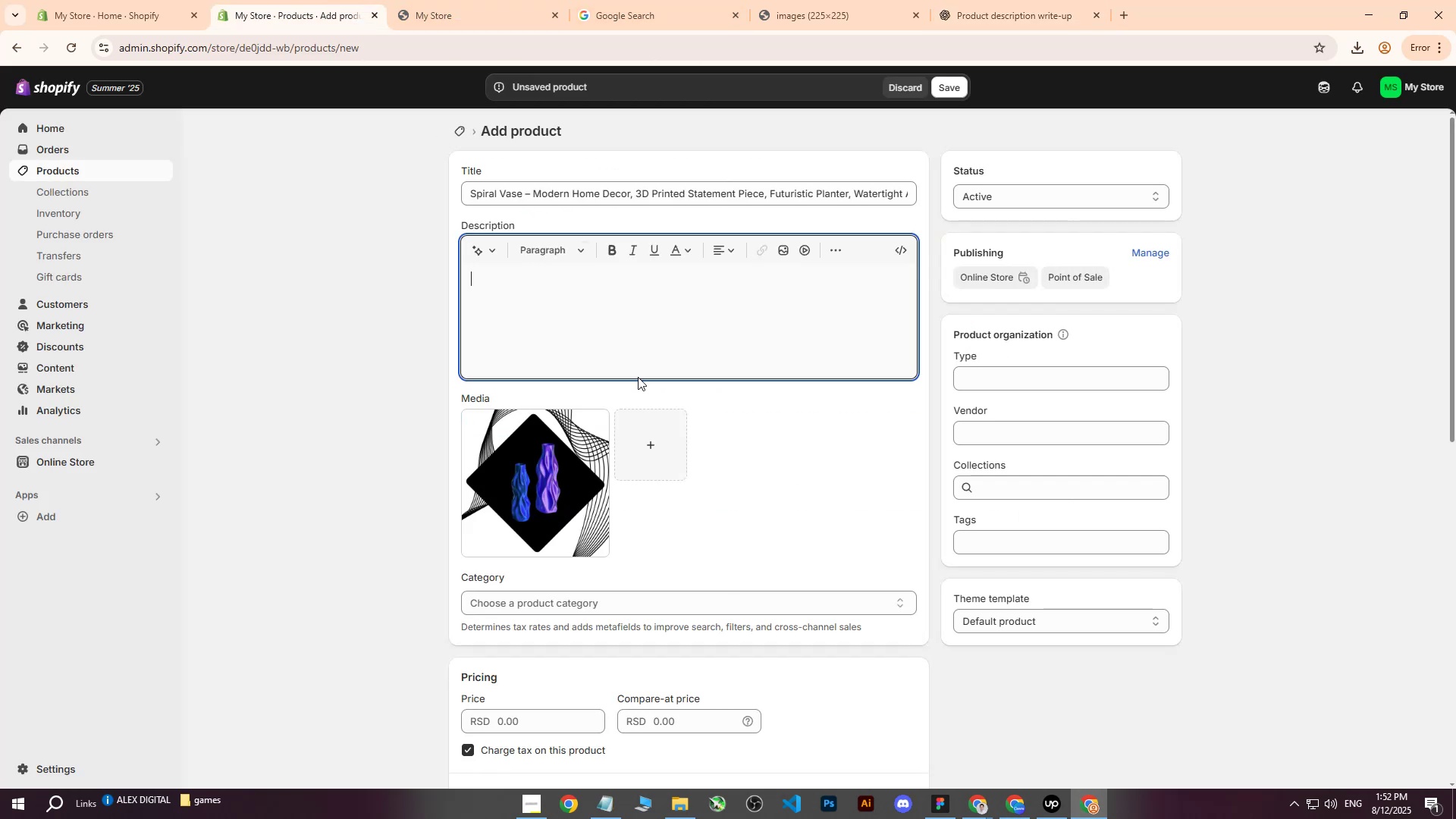 
left_click([593, 329])
 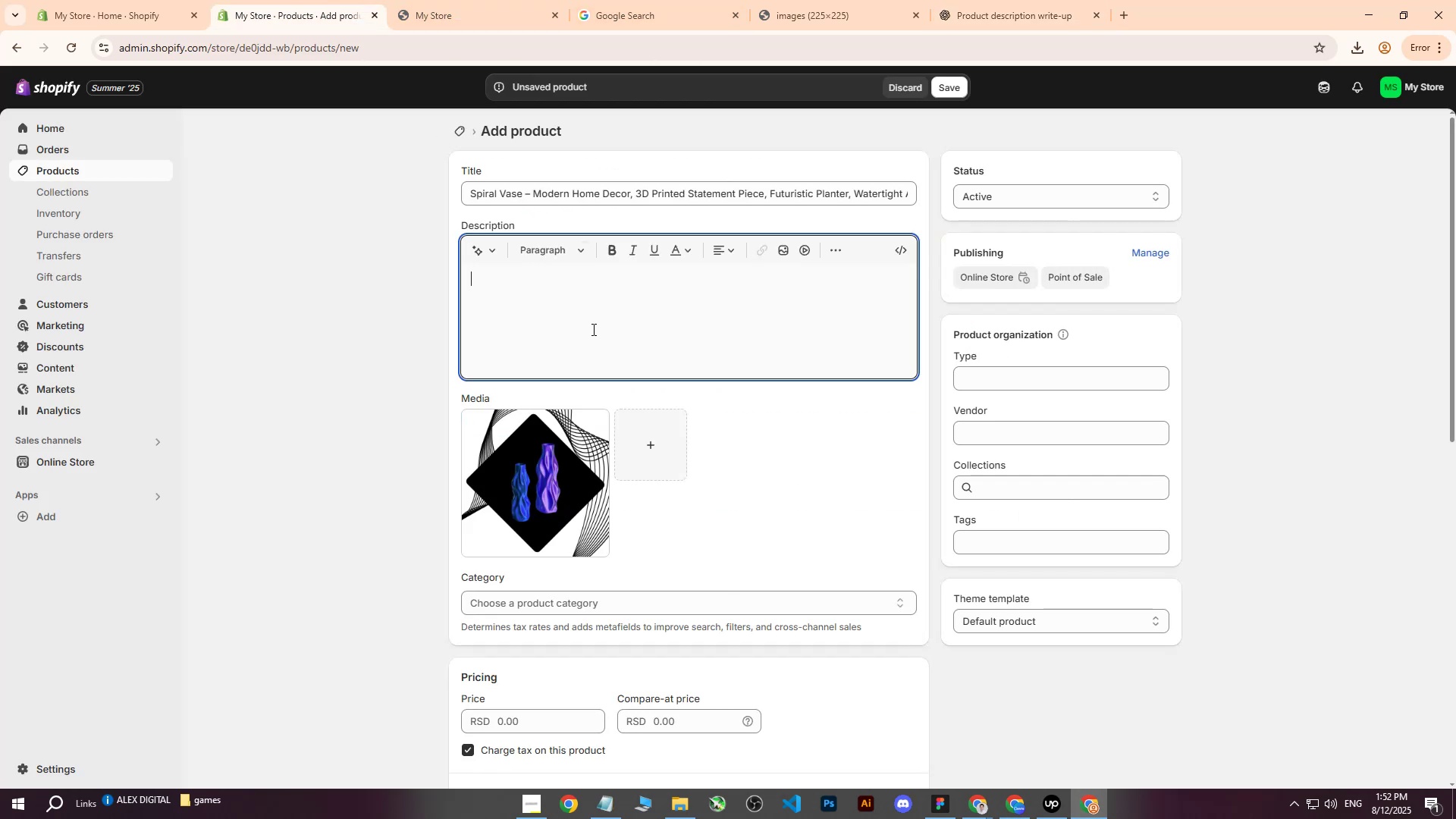 
key(Control+ControlLeft)
 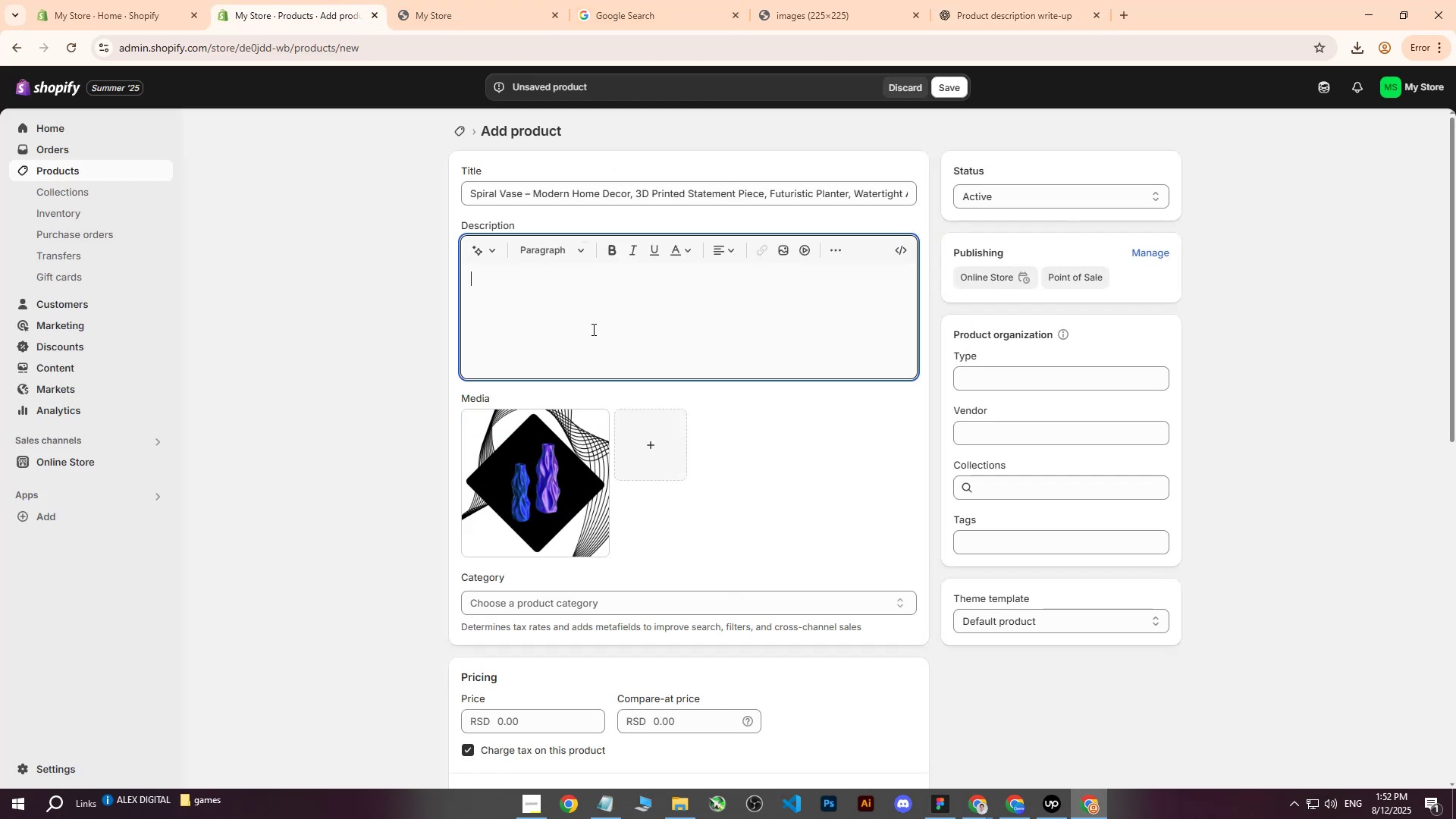 
key(Control+V)
 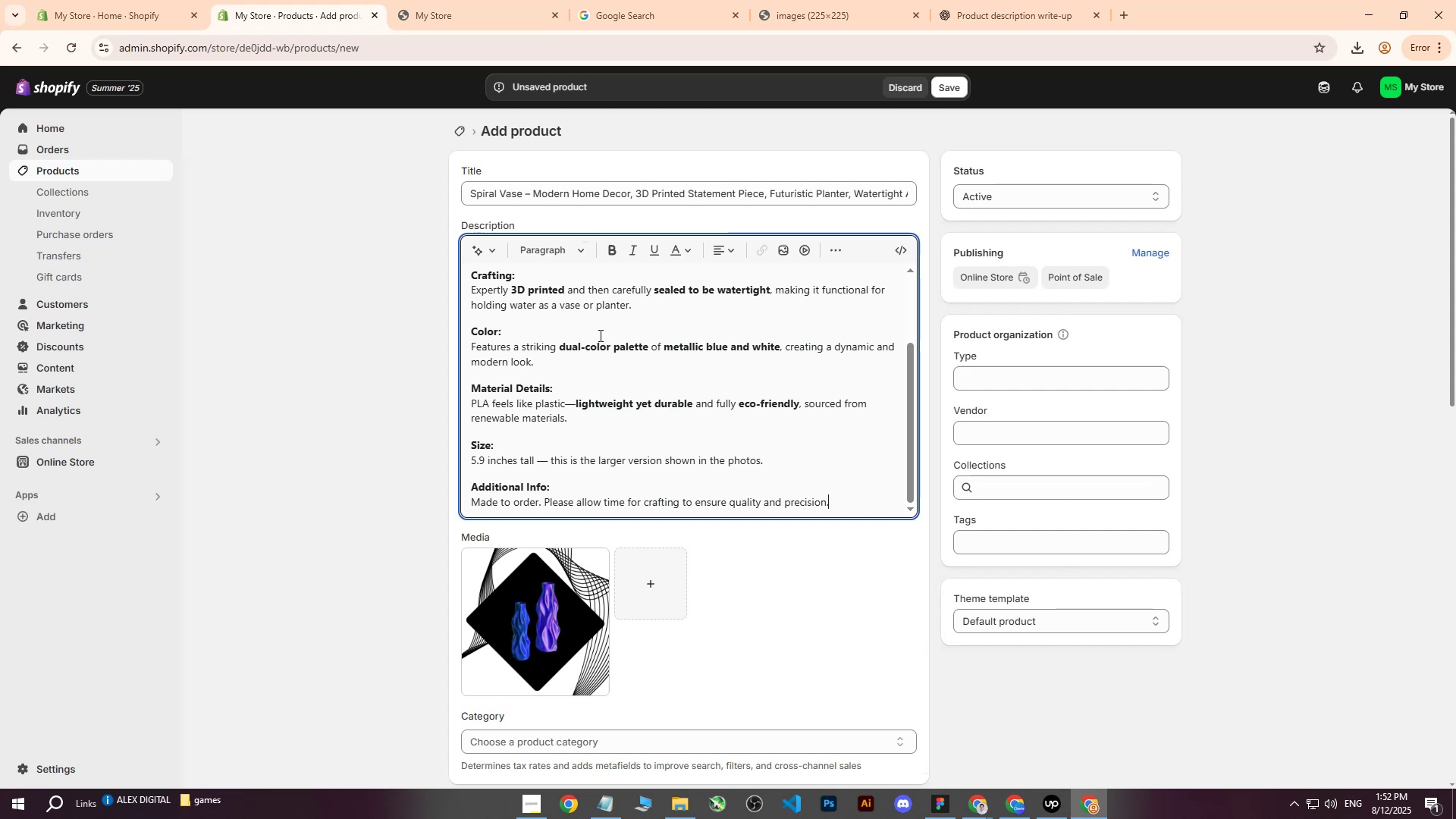 
scroll: coordinate [606, 539], scroll_direction: down, amount: 3.0
 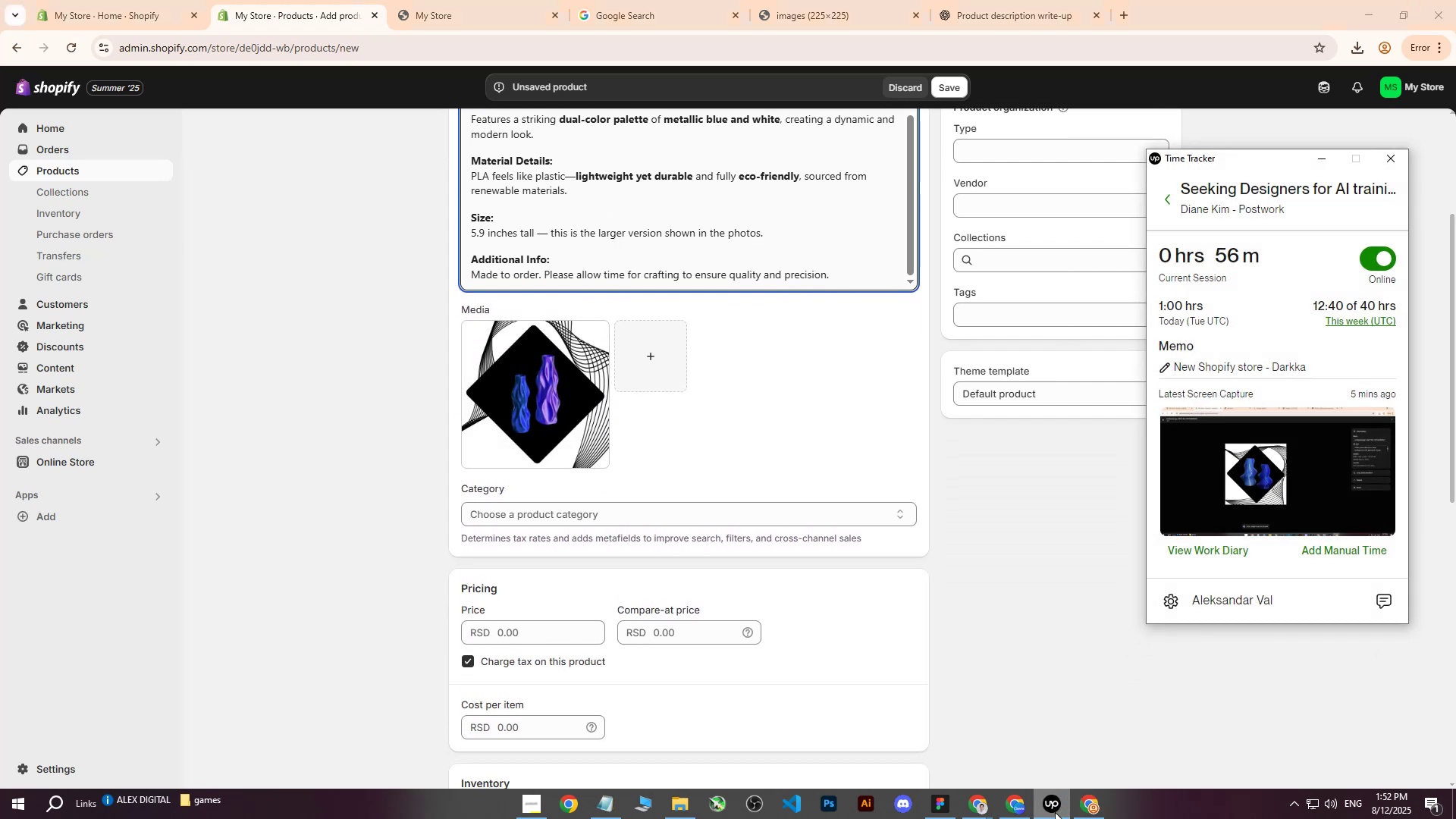 
left_click([1055, 811])
 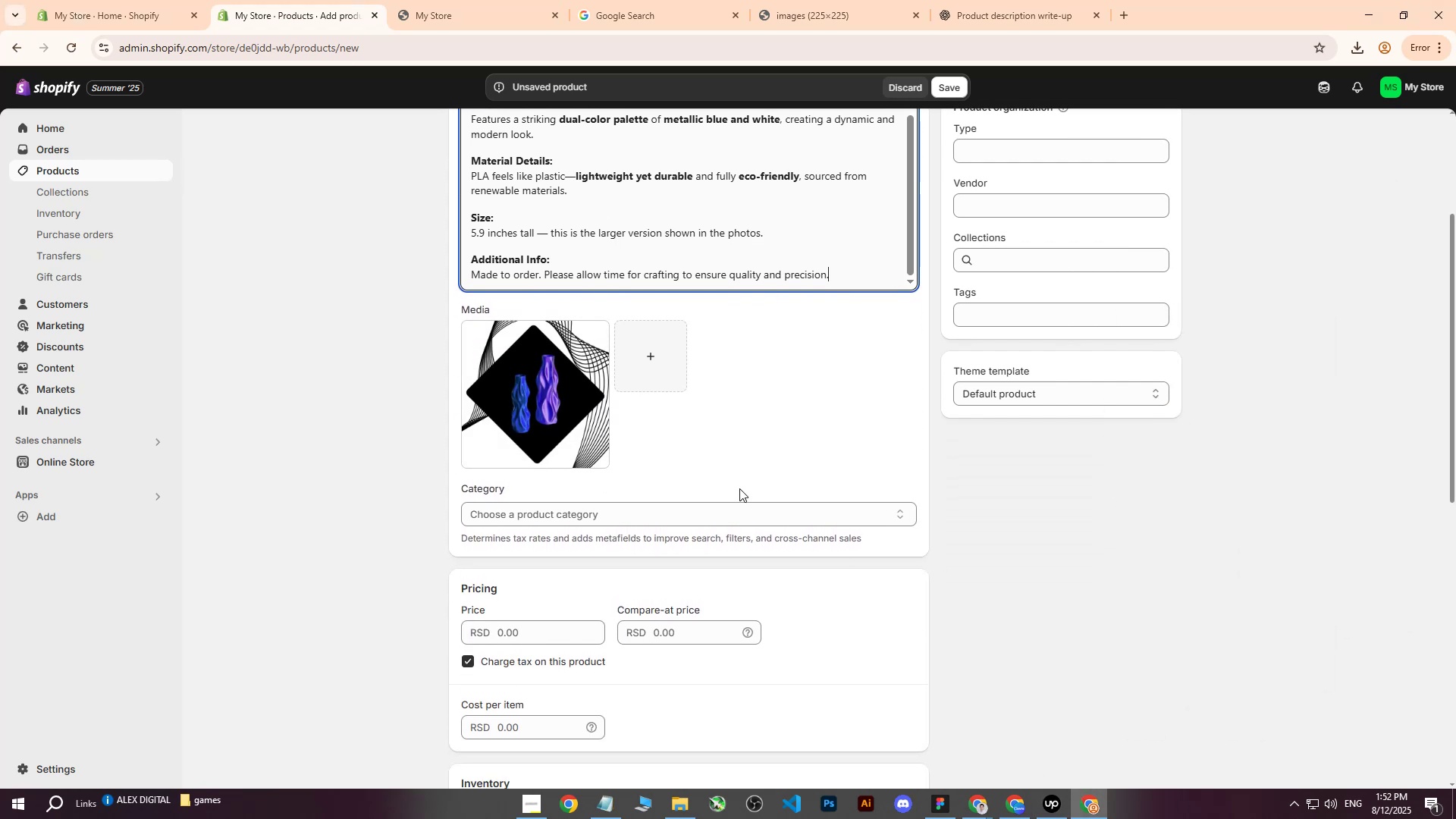 
scroll: coordinate [717, 491], scroll_direction: down, amount: 1.0
 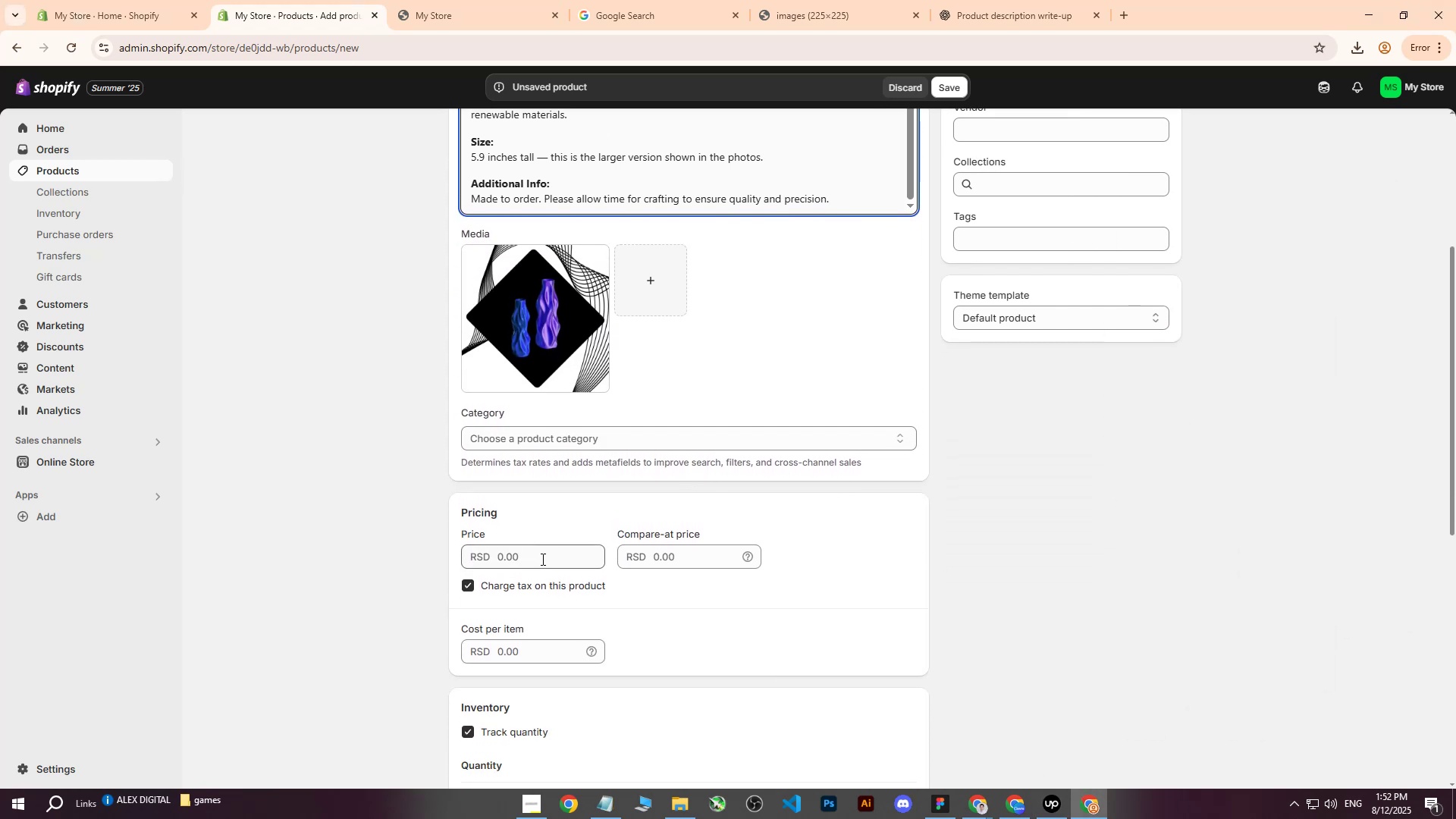 
left_click([538, 560])
 